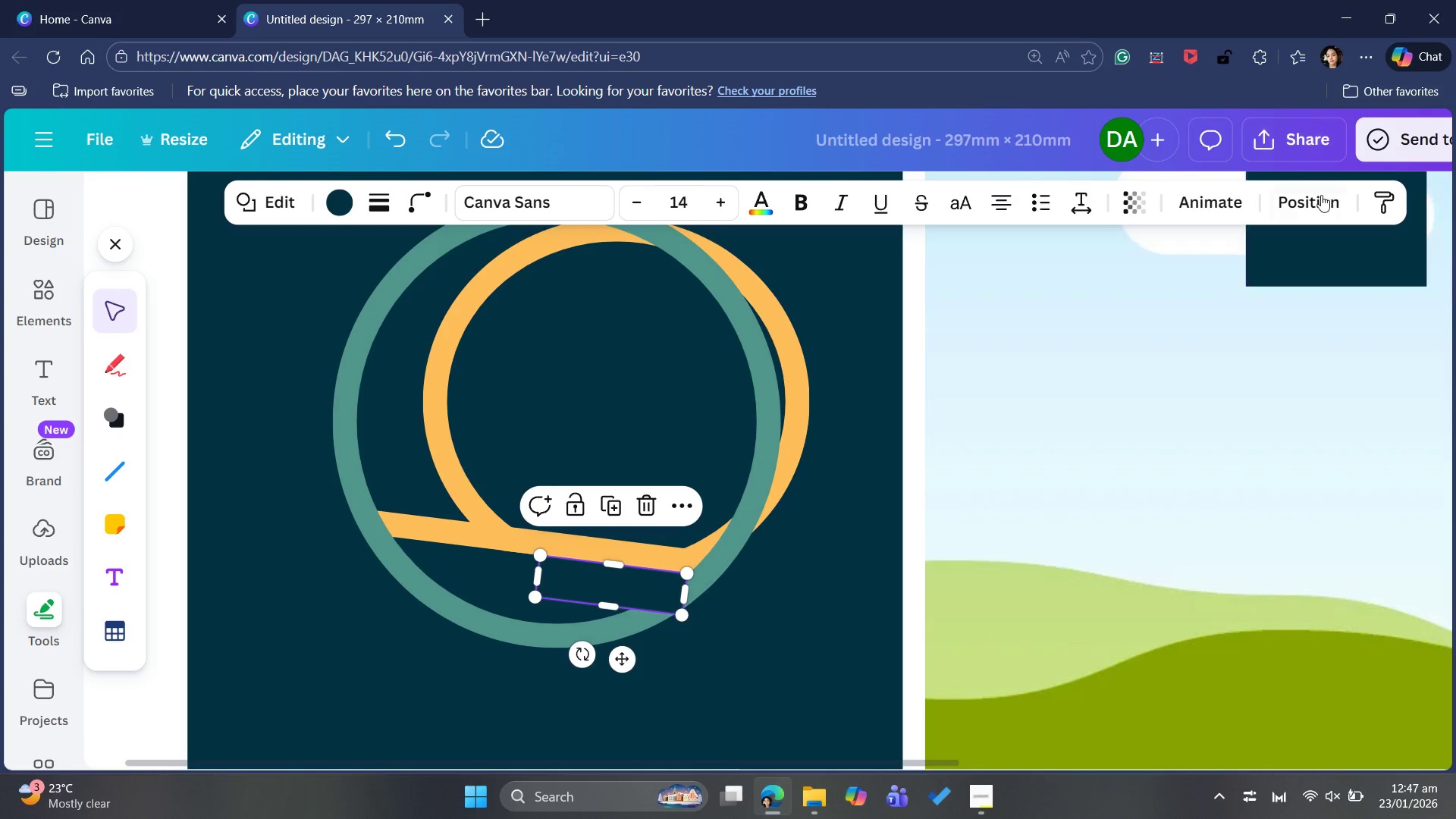 
left_click([1308, 210])
 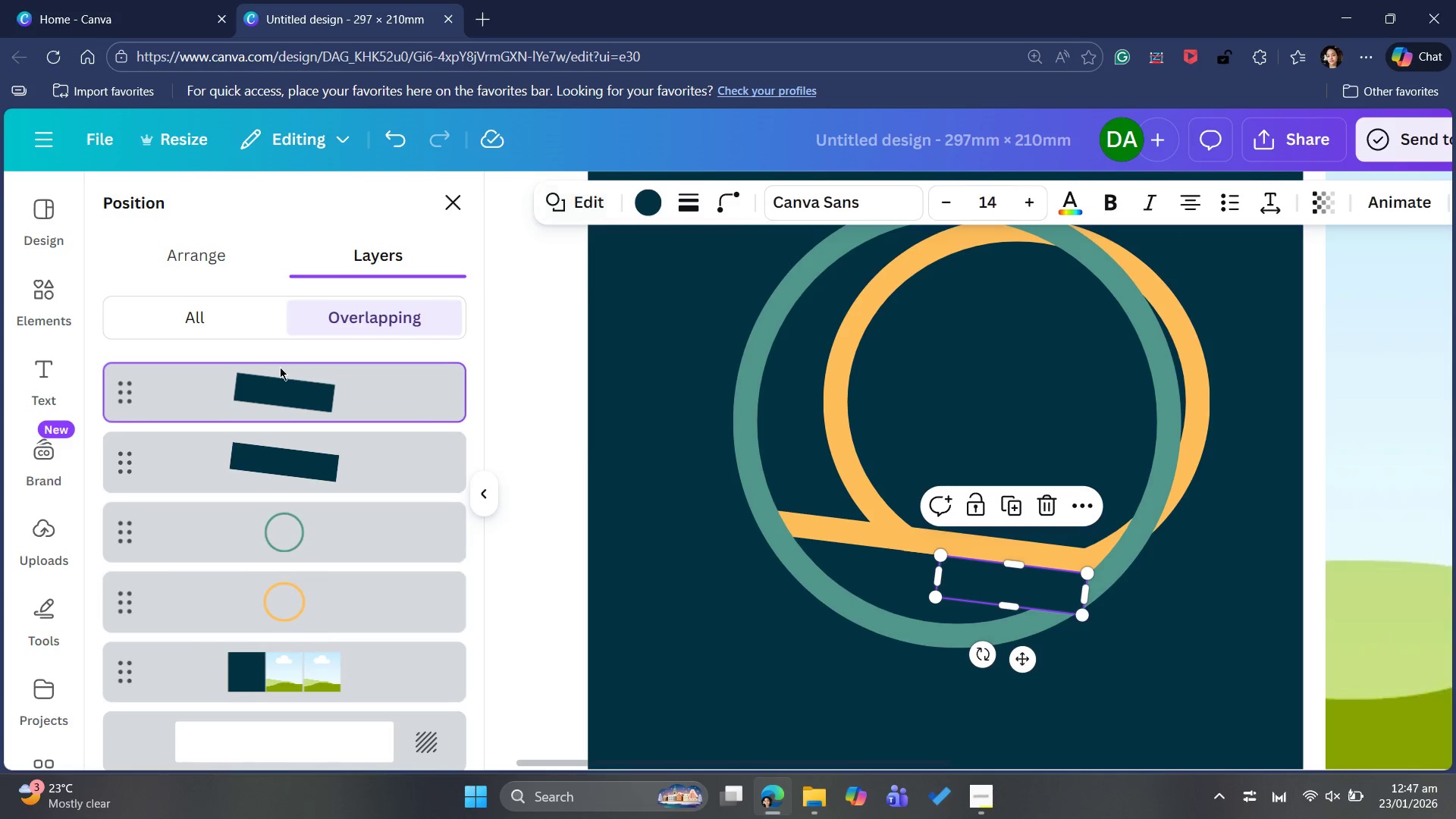 
left_click([198, 260])
 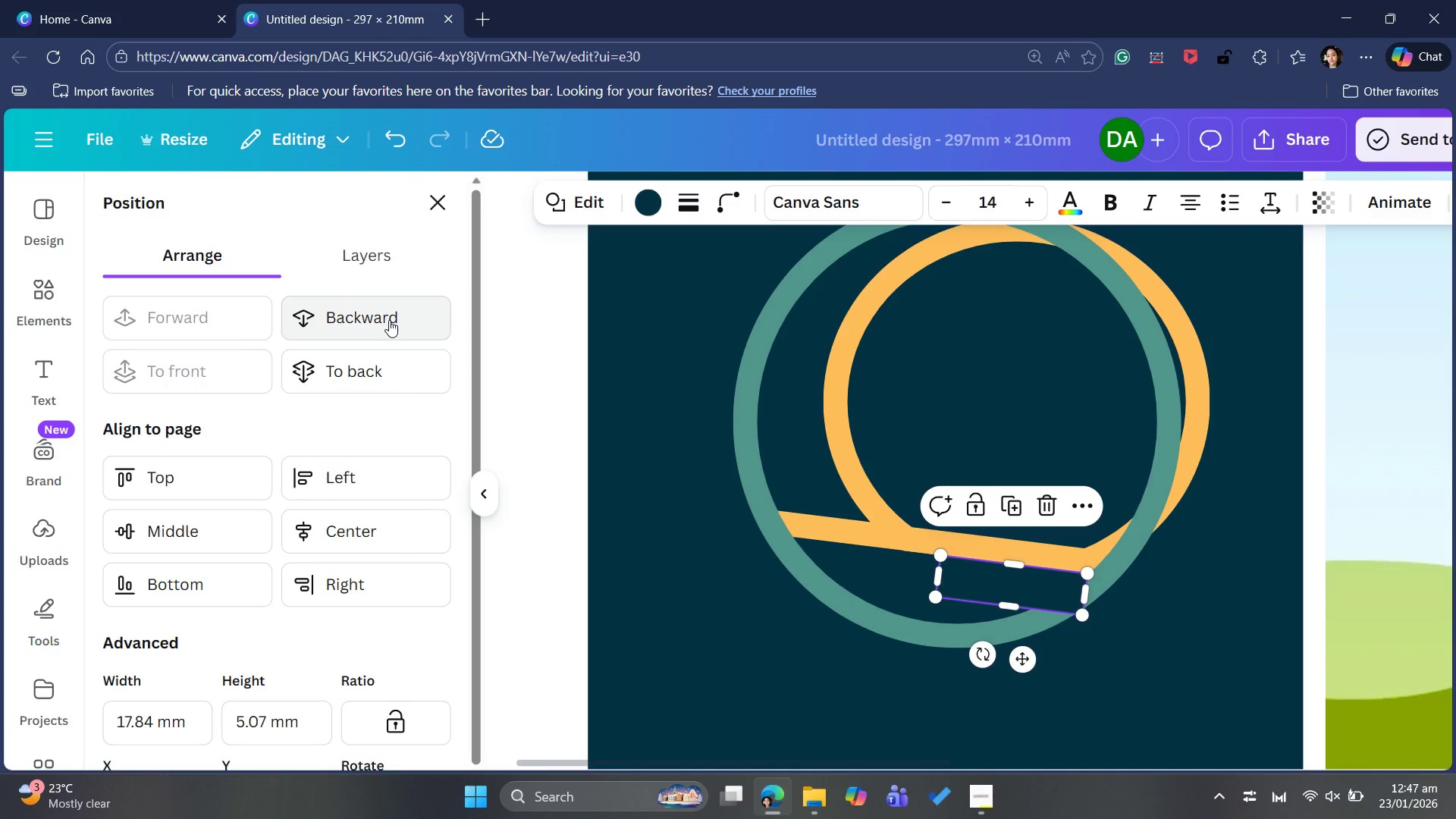 
left_click([389, 320])
 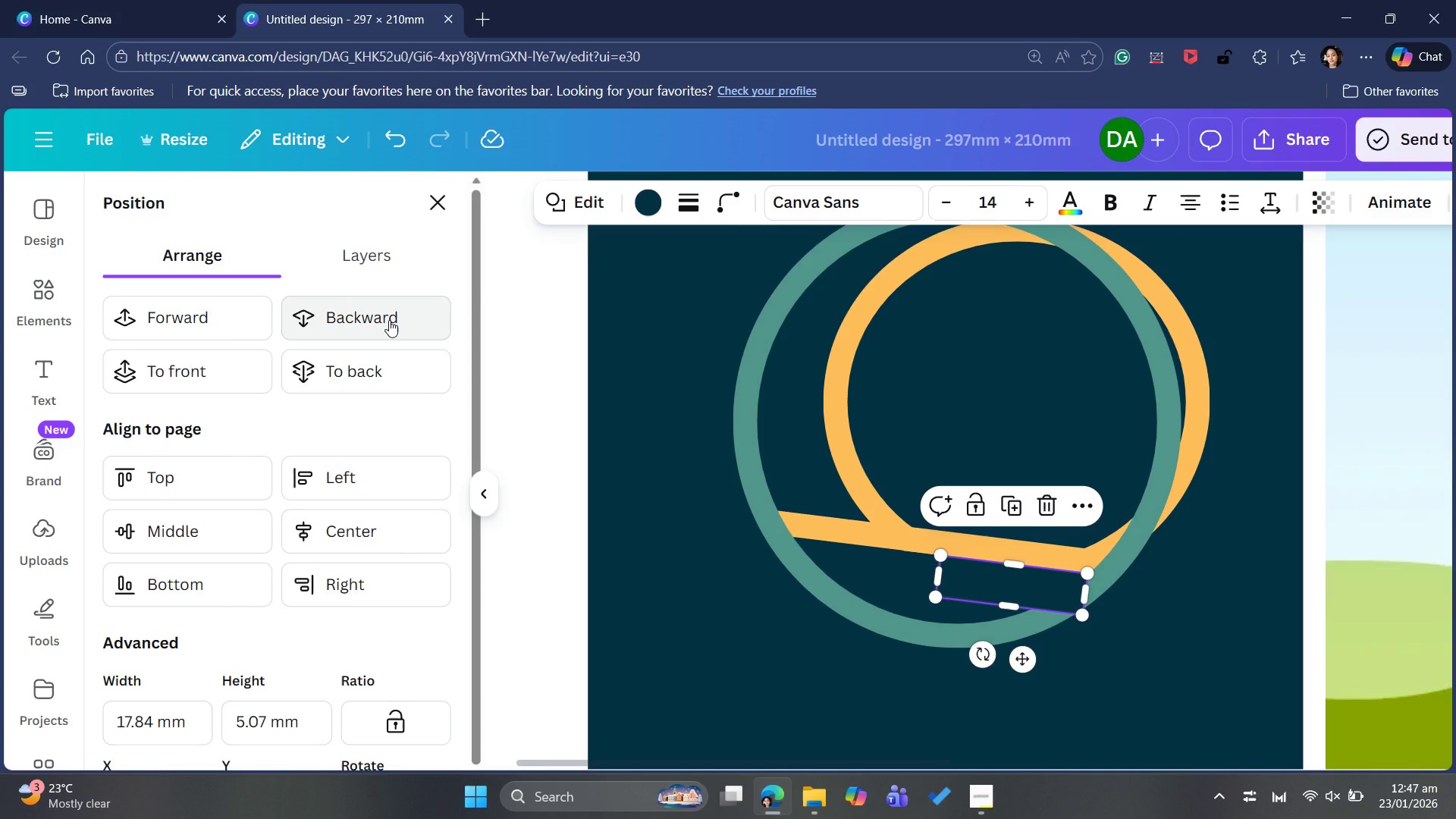 
left_click([389, 320])
 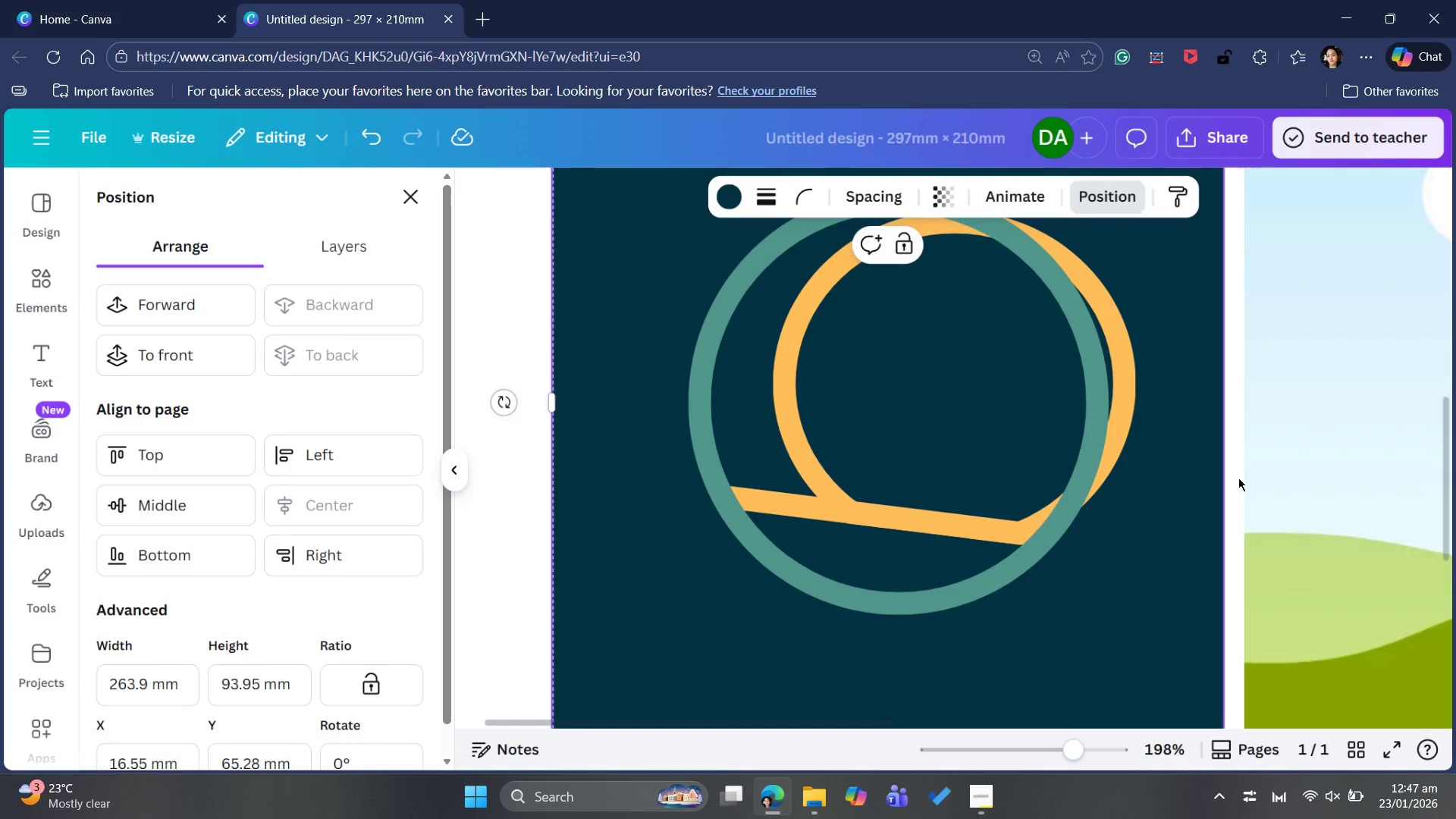 
wait(29.97)
 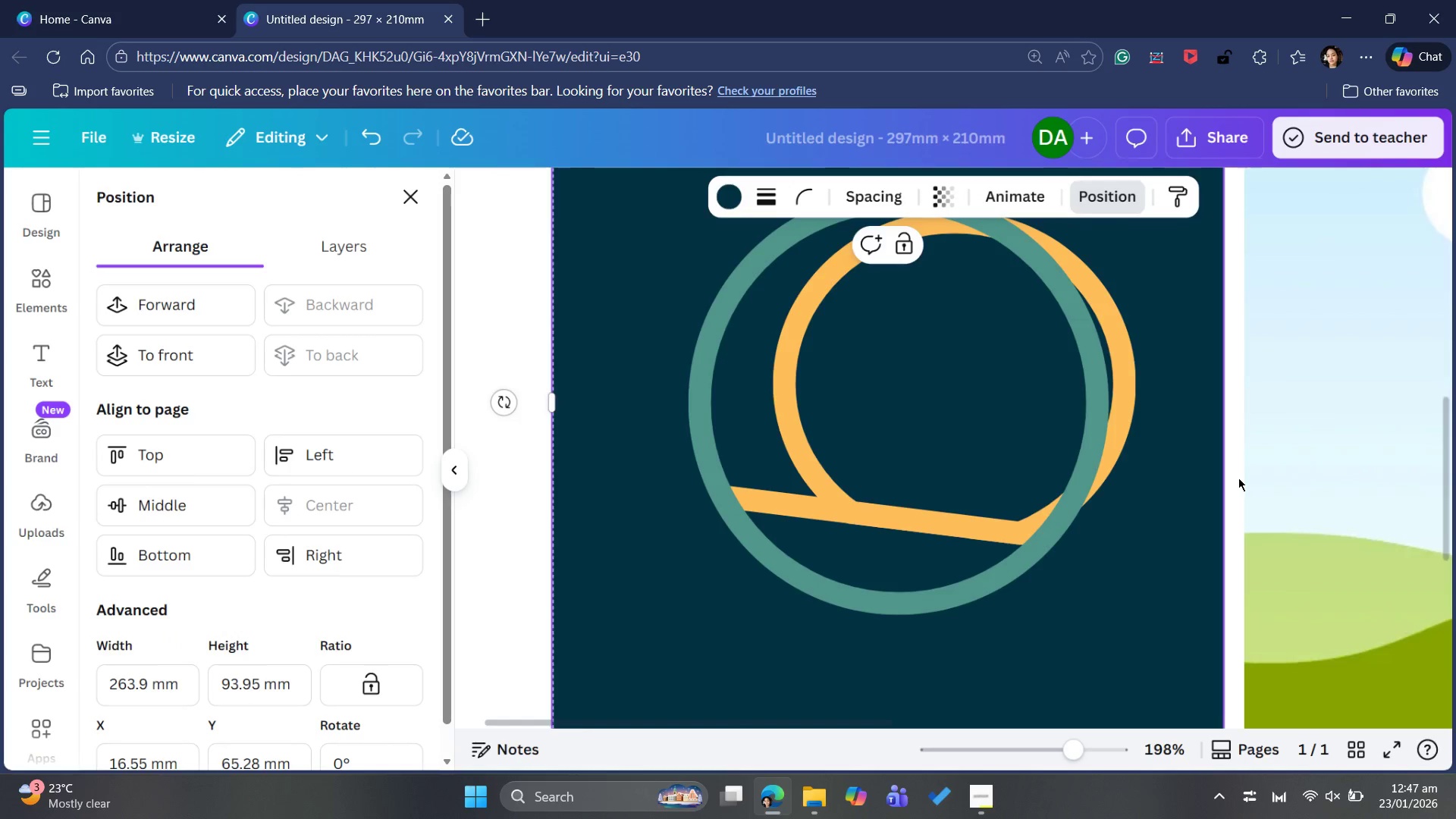 
left_click([833, 520])
 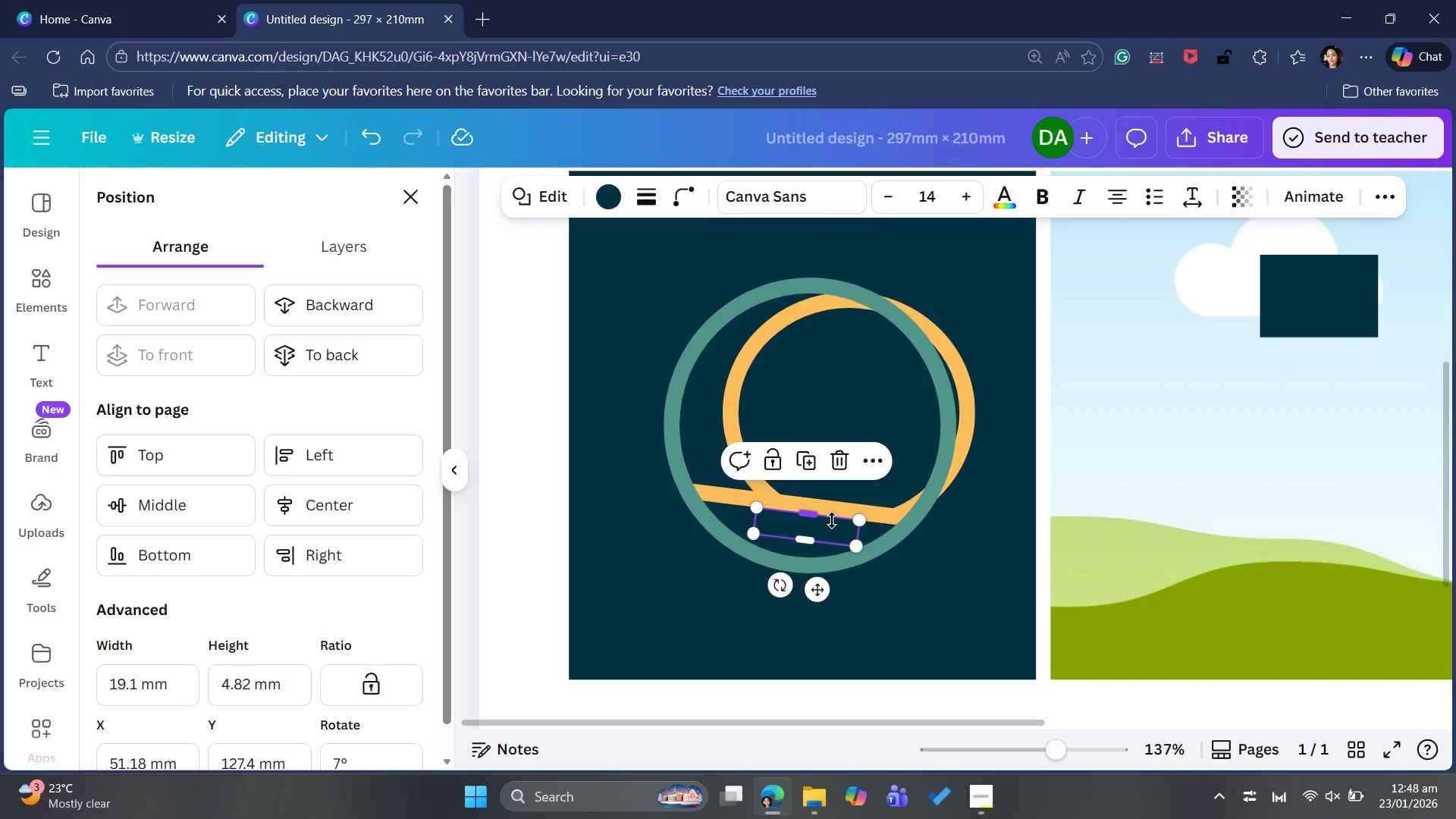 
key(Control+C)
 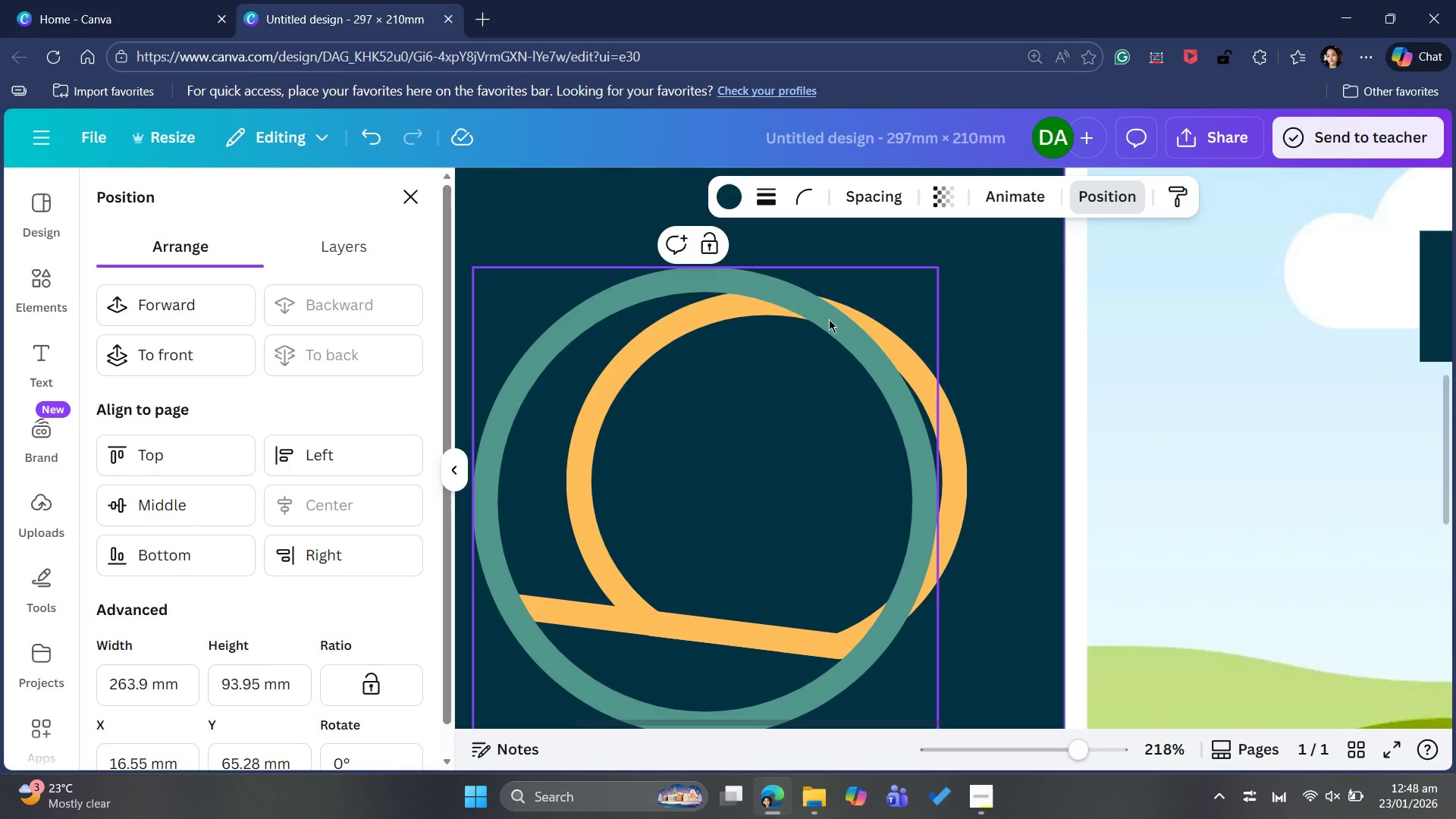 
wait(16.31)
 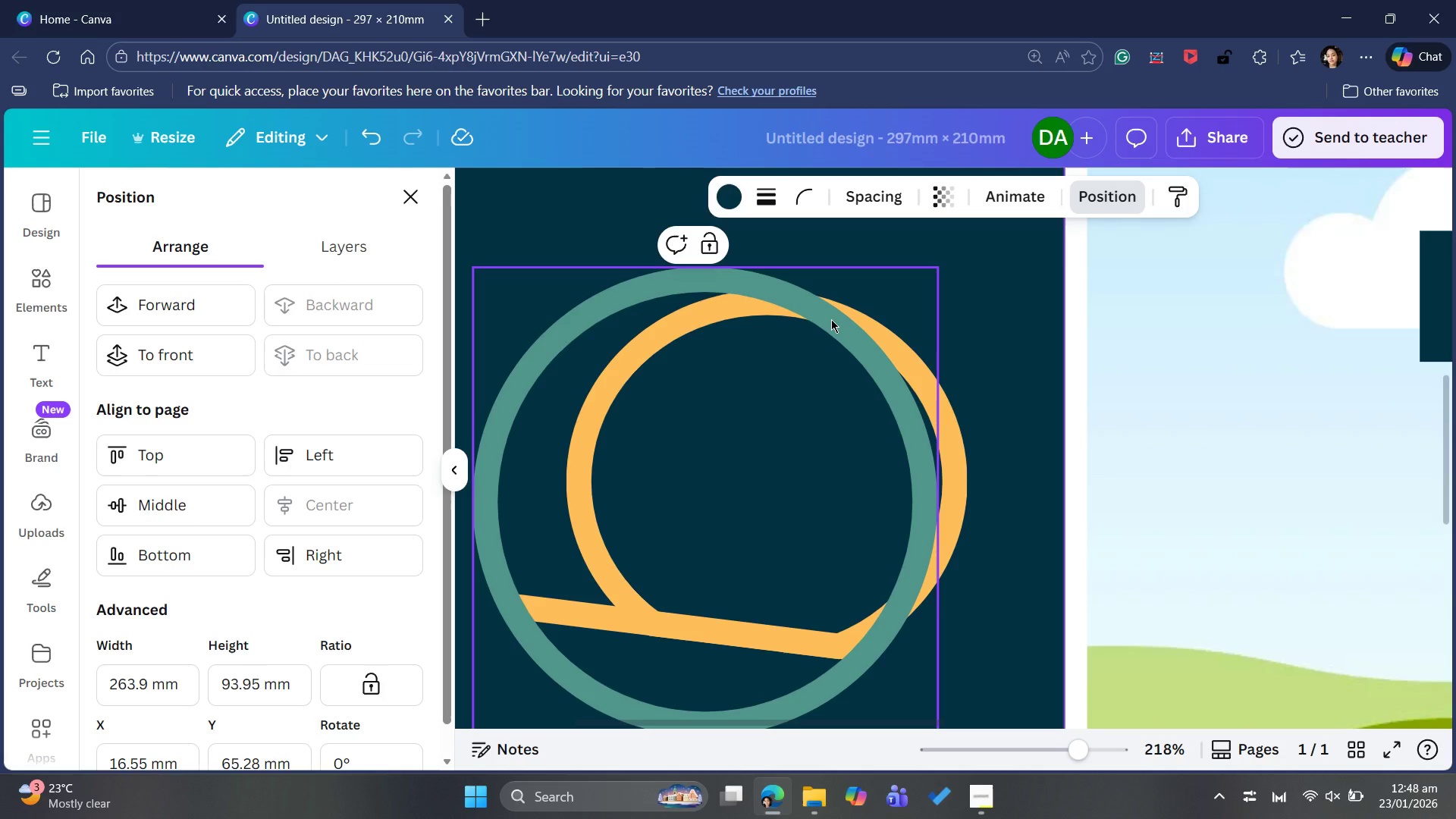 
key(Control+V)
 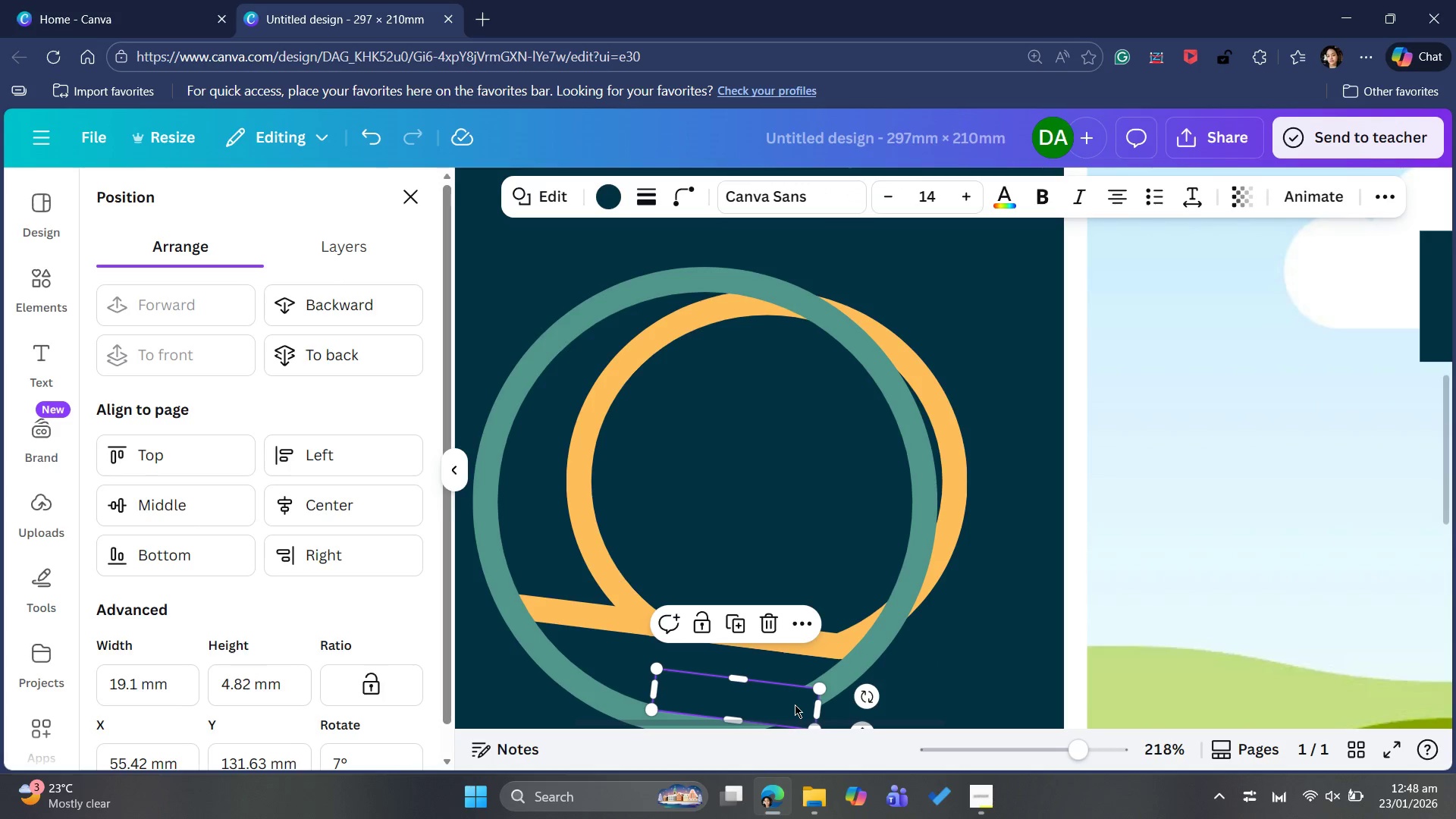 
left_click_drag(start_coordinate=[797, 706], to_coordinate=[936, 336])
 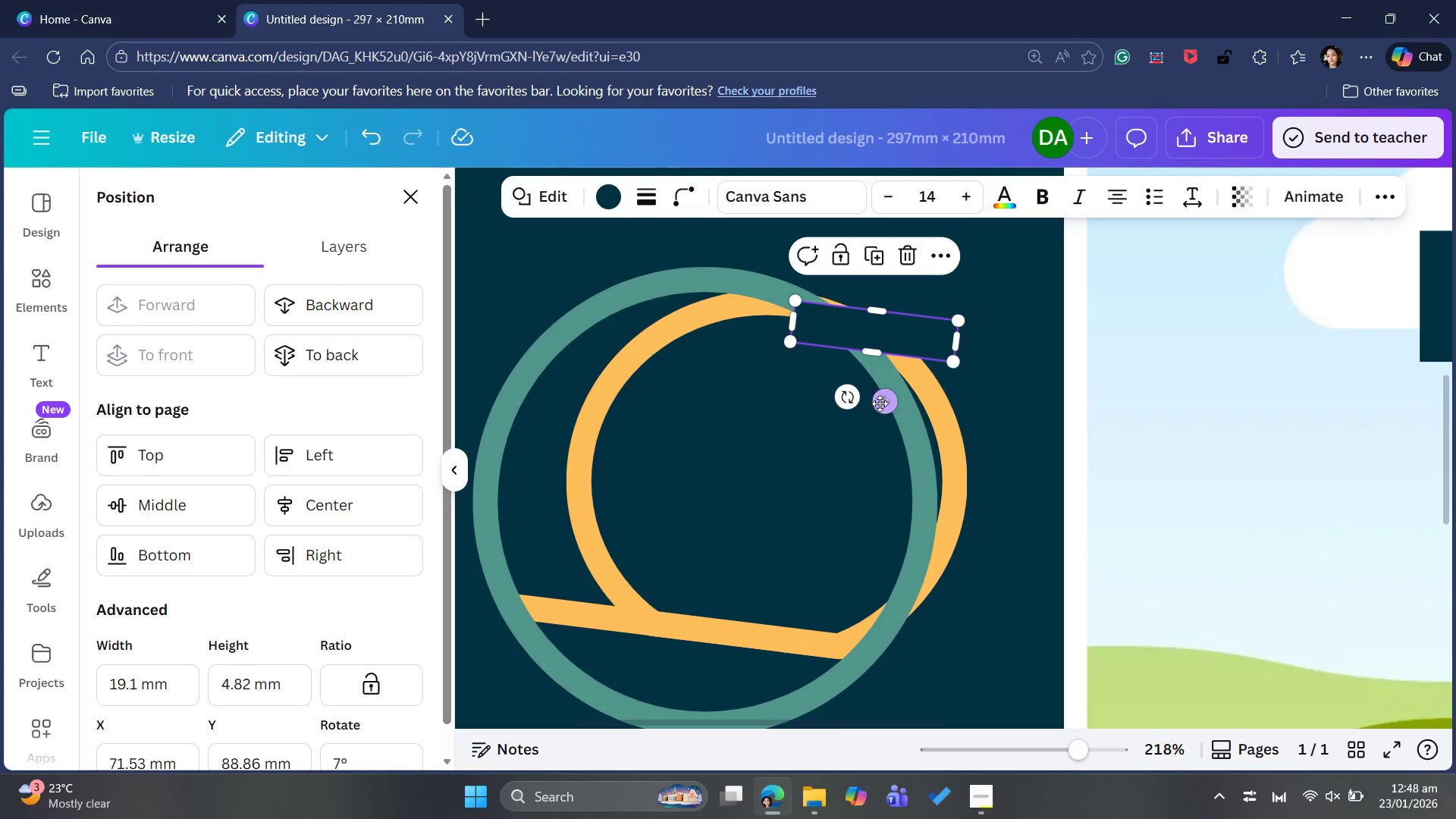 
left_click_drag(start_coordinate=[883, 401], to_coordinate=[920, 402])
 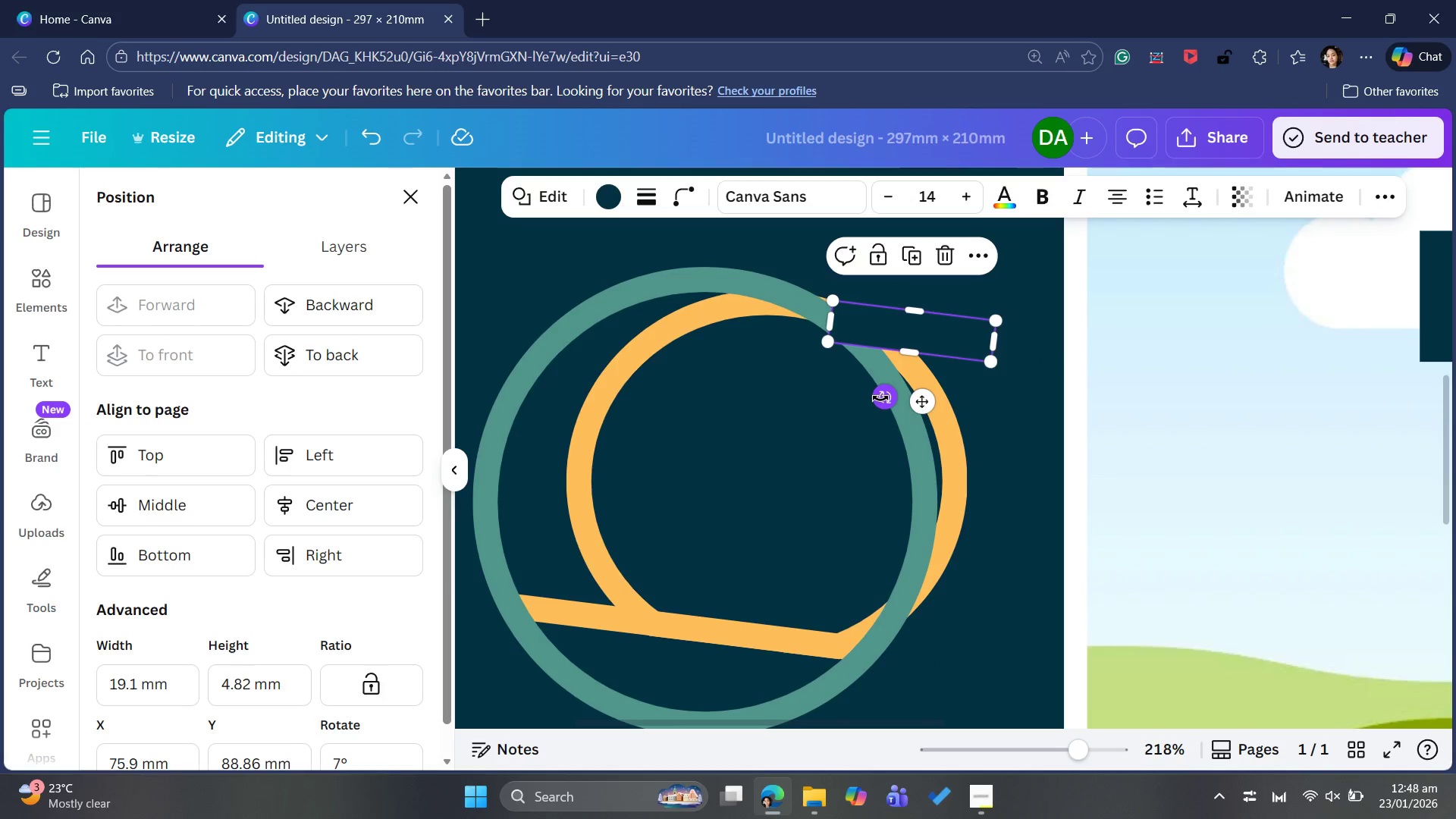 
left_click_drag(start_coordinate=[880, 398], to_coordinate=[883, 410])
 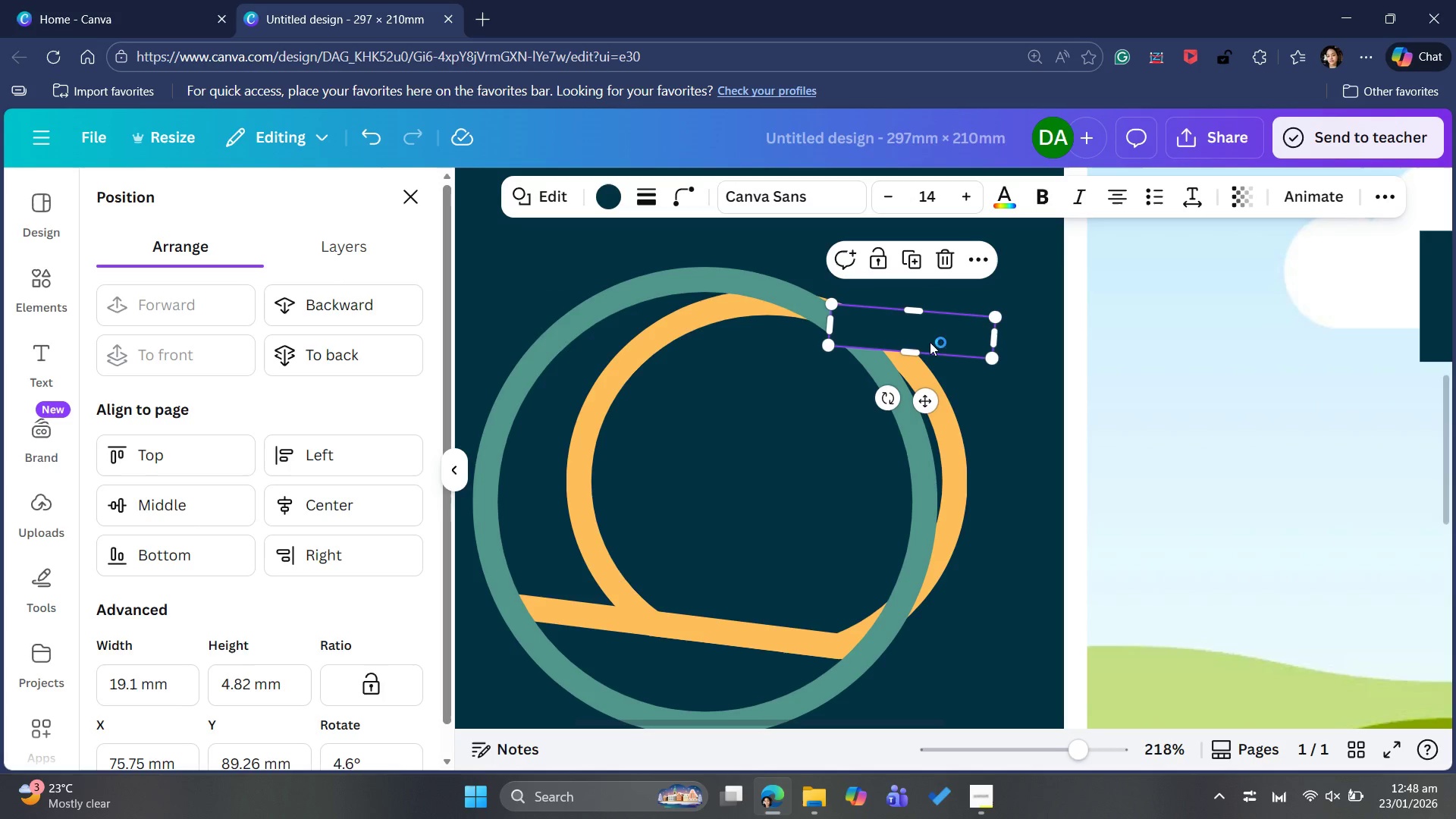 
left_click_drag(start_coordinate=[930, 342], to_coordinate=[886, 378])
 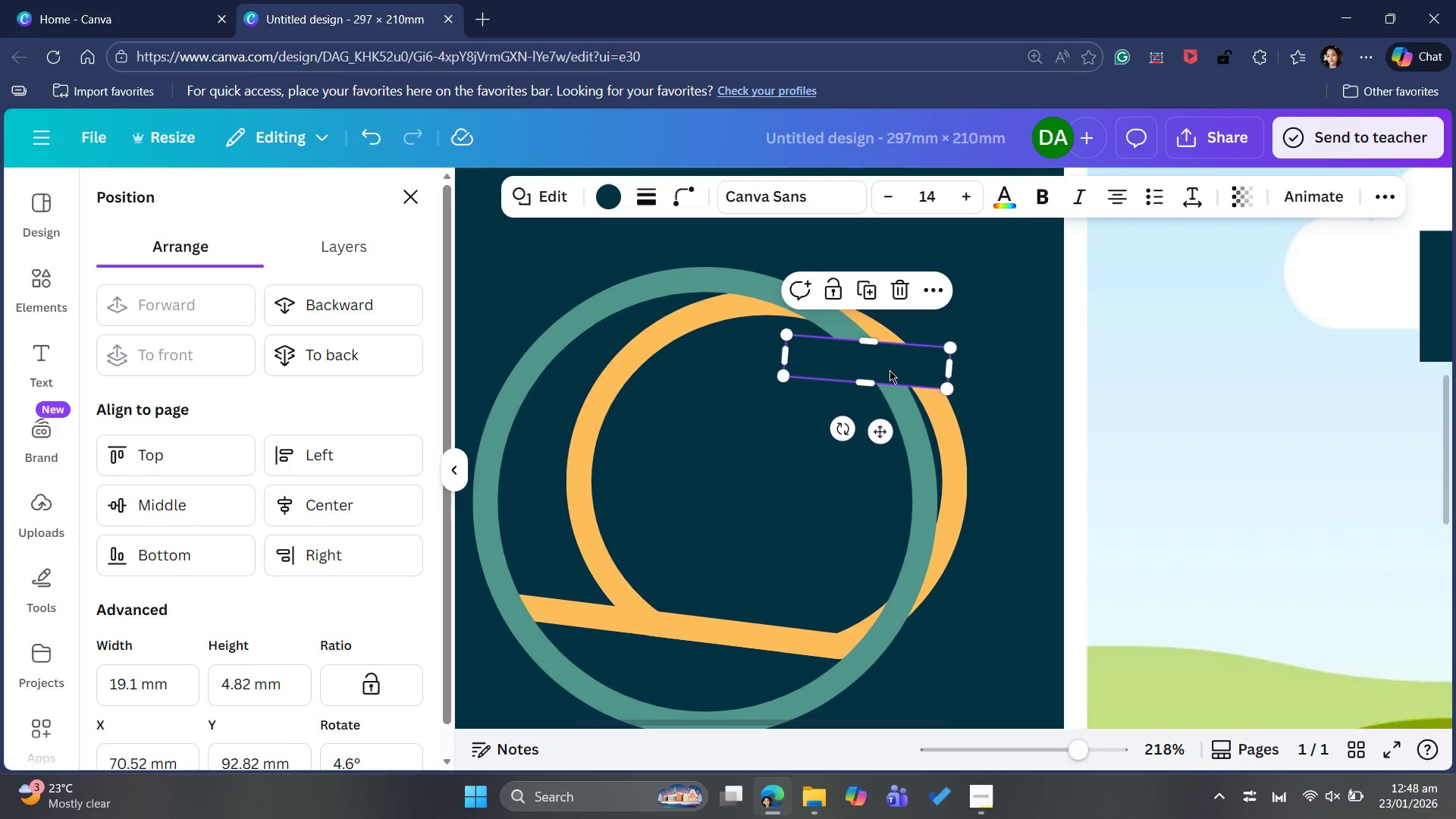 
key(Backspace)
 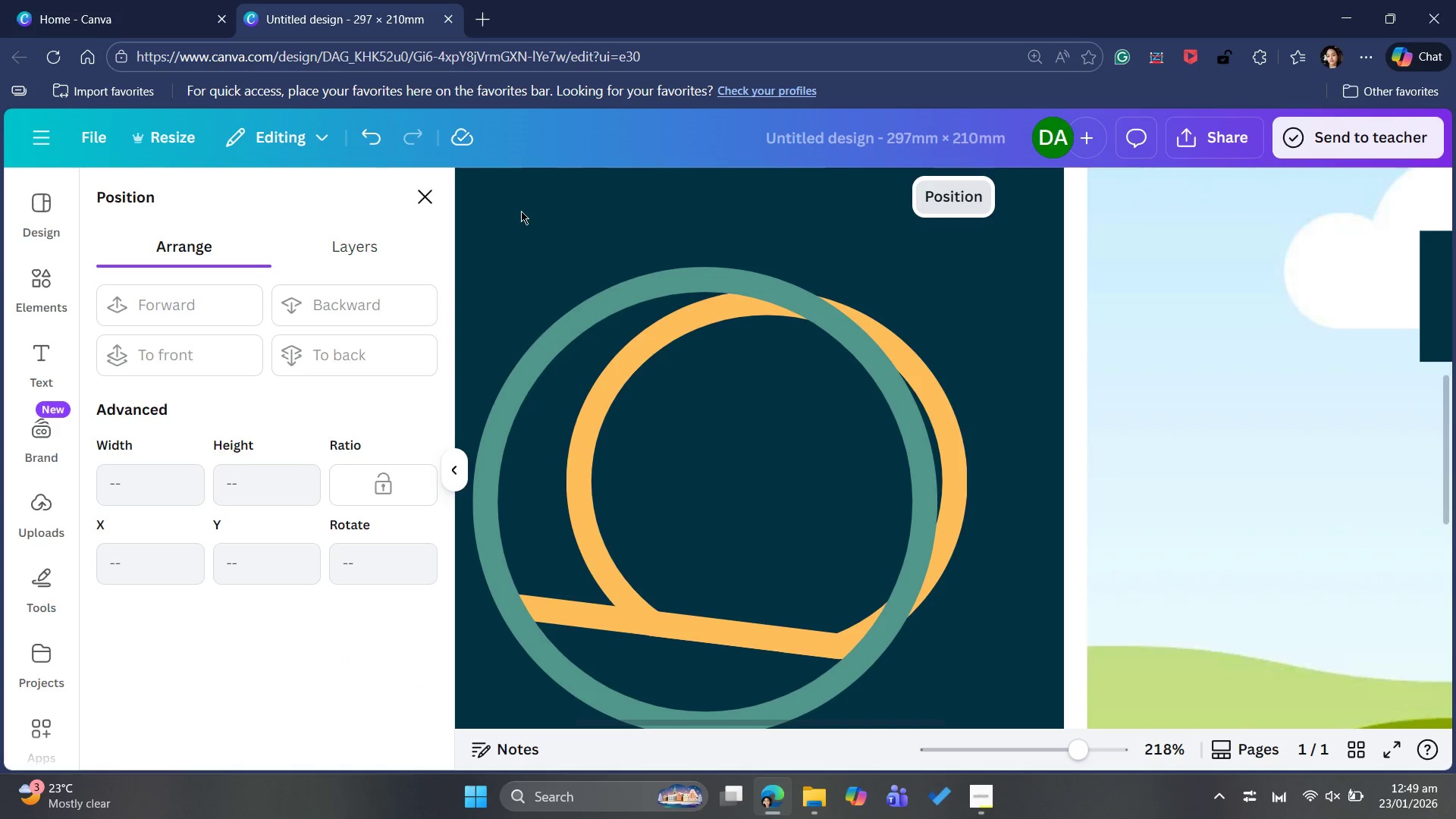 
left_click([426, 193])
 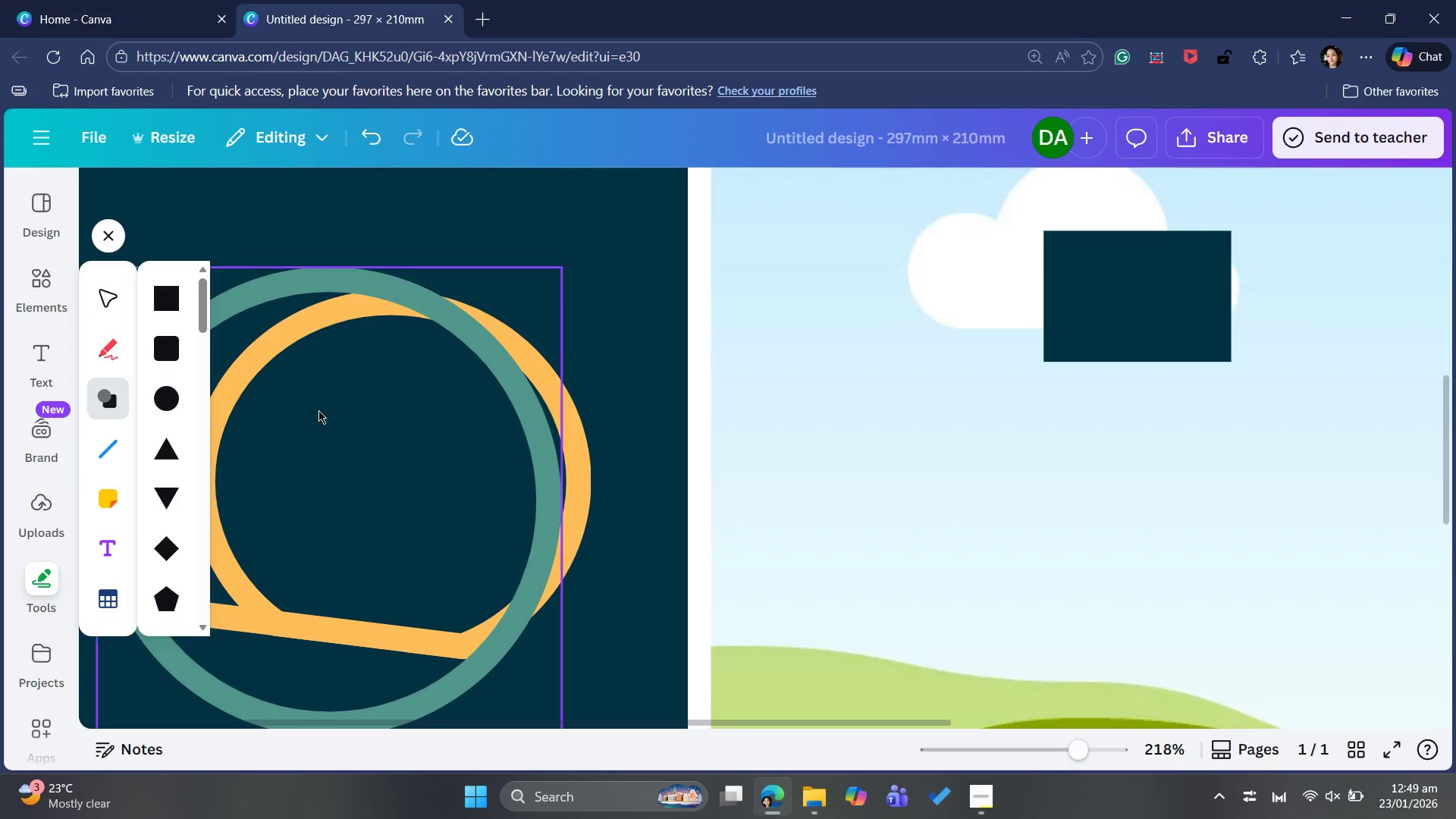 
left_click([174, 403])
 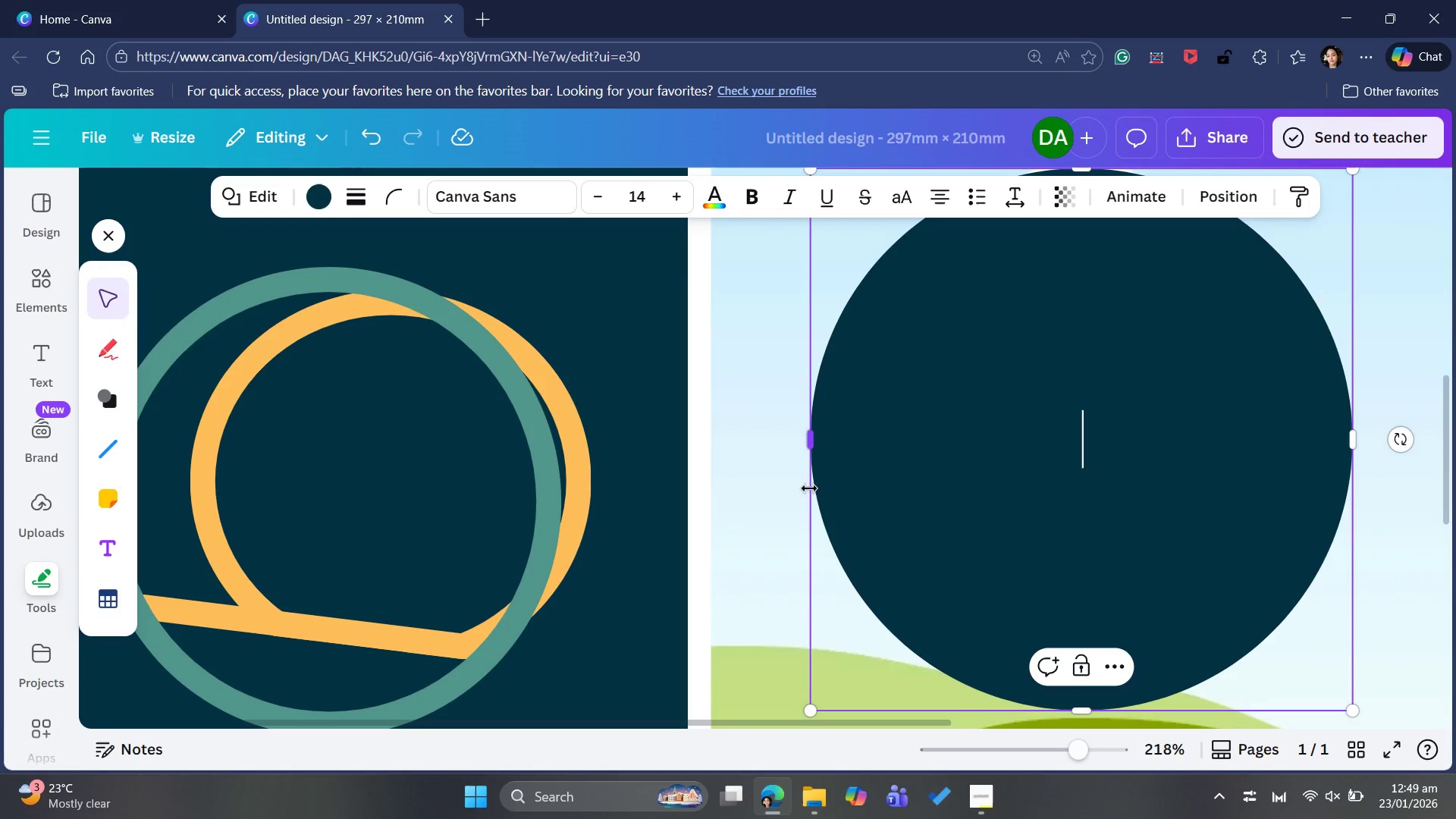 
left_click_drag(start_coordinate=[986, 472], to_coordinate=[854, 504])
 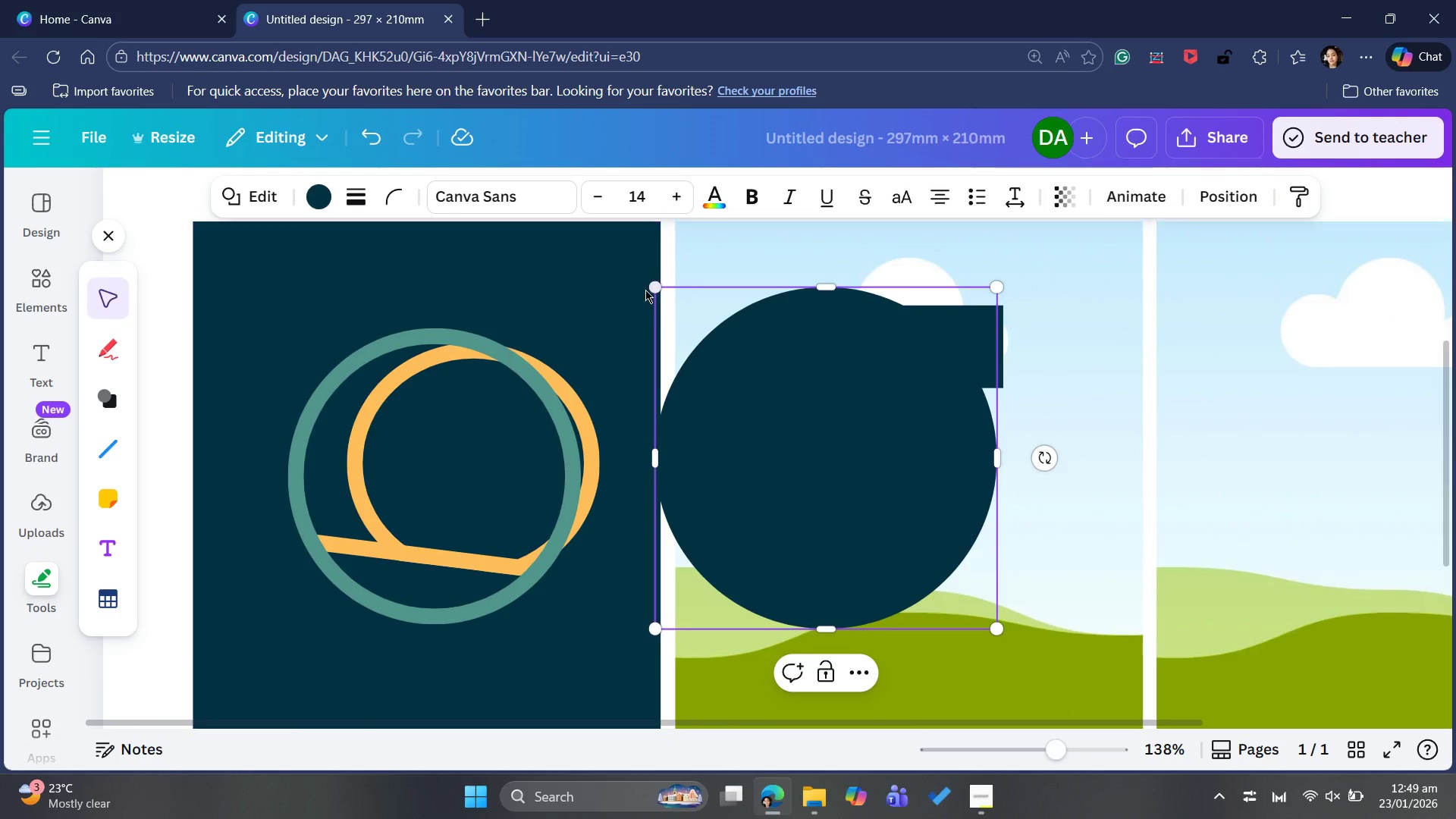 
left_click_drag(start_coordinate=[661, 289], to_coordinate=[874, 457])
 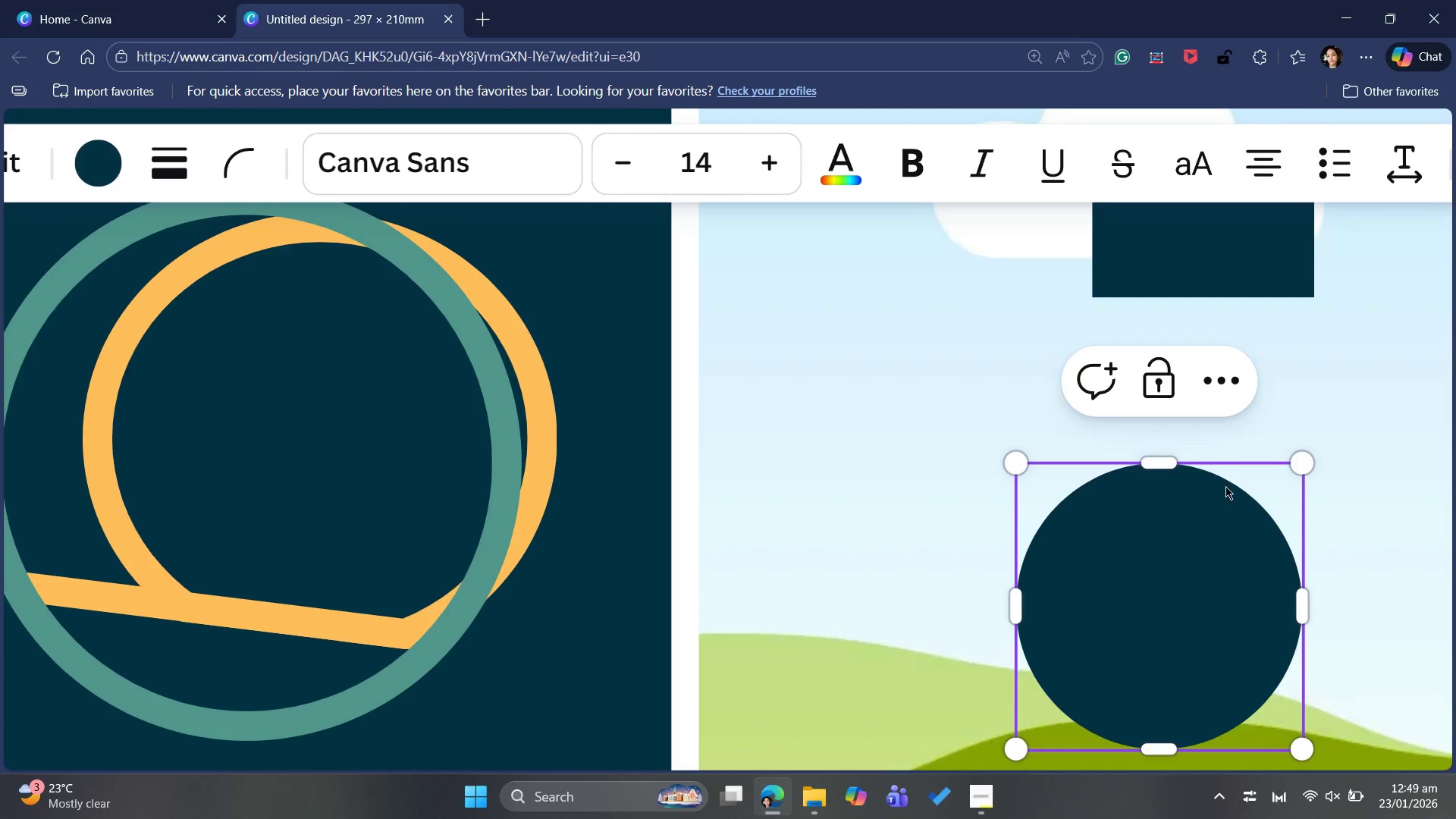 
wait(5.22)
 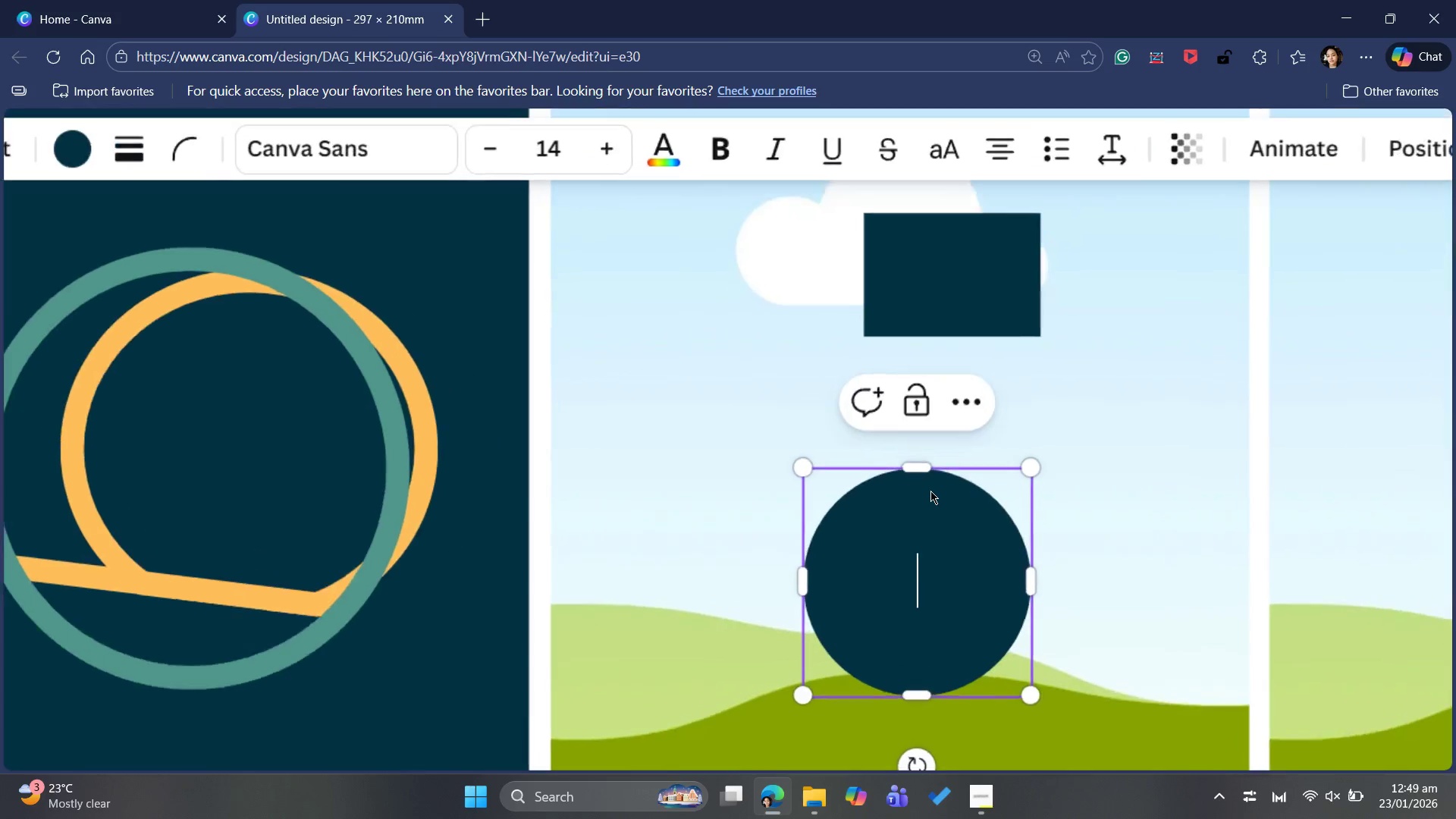 
left_click_drag(start_coordinate=[1205, 516], to_coordinate=[421, 311])
 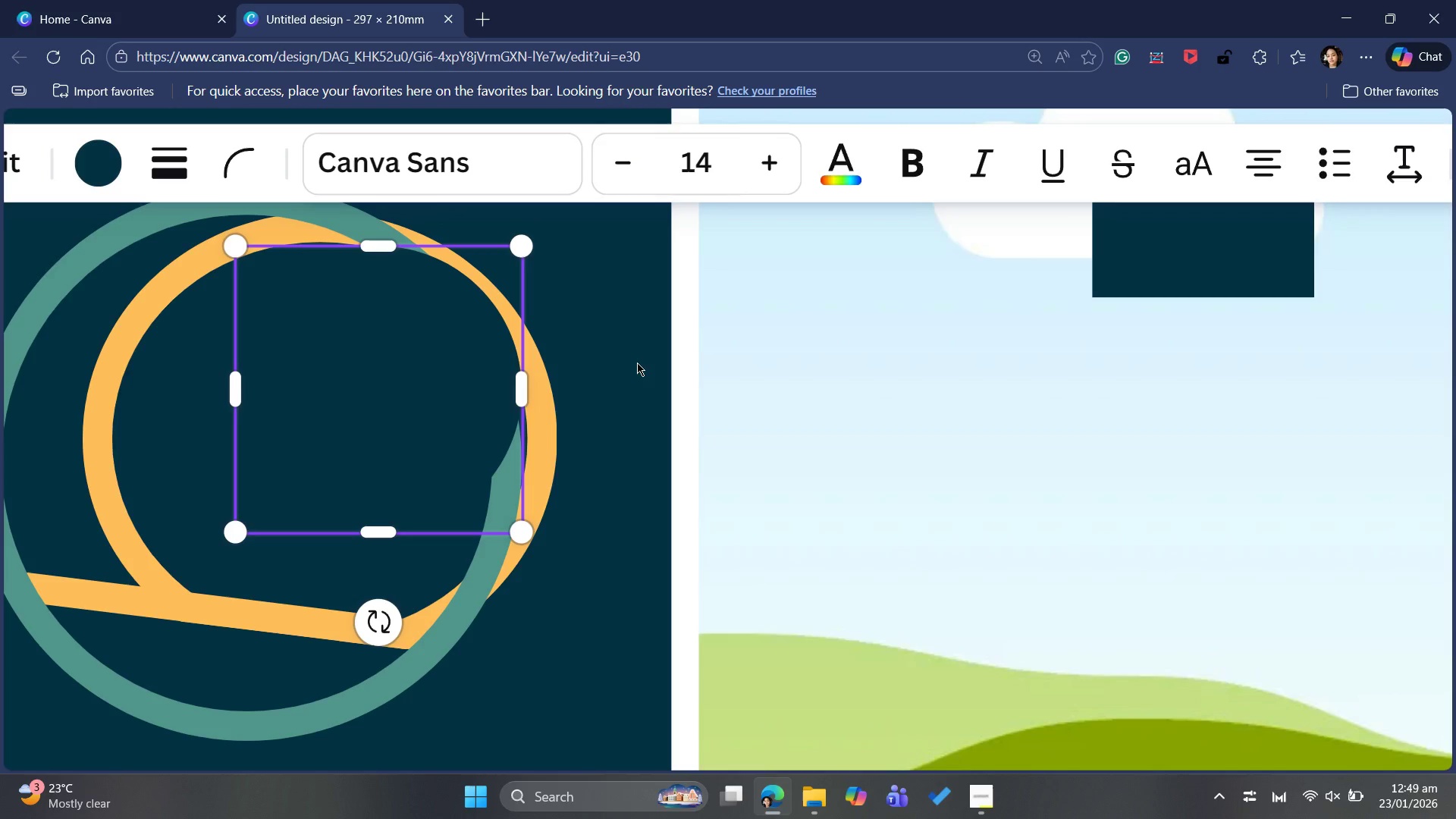 
left_click([637, 362])
 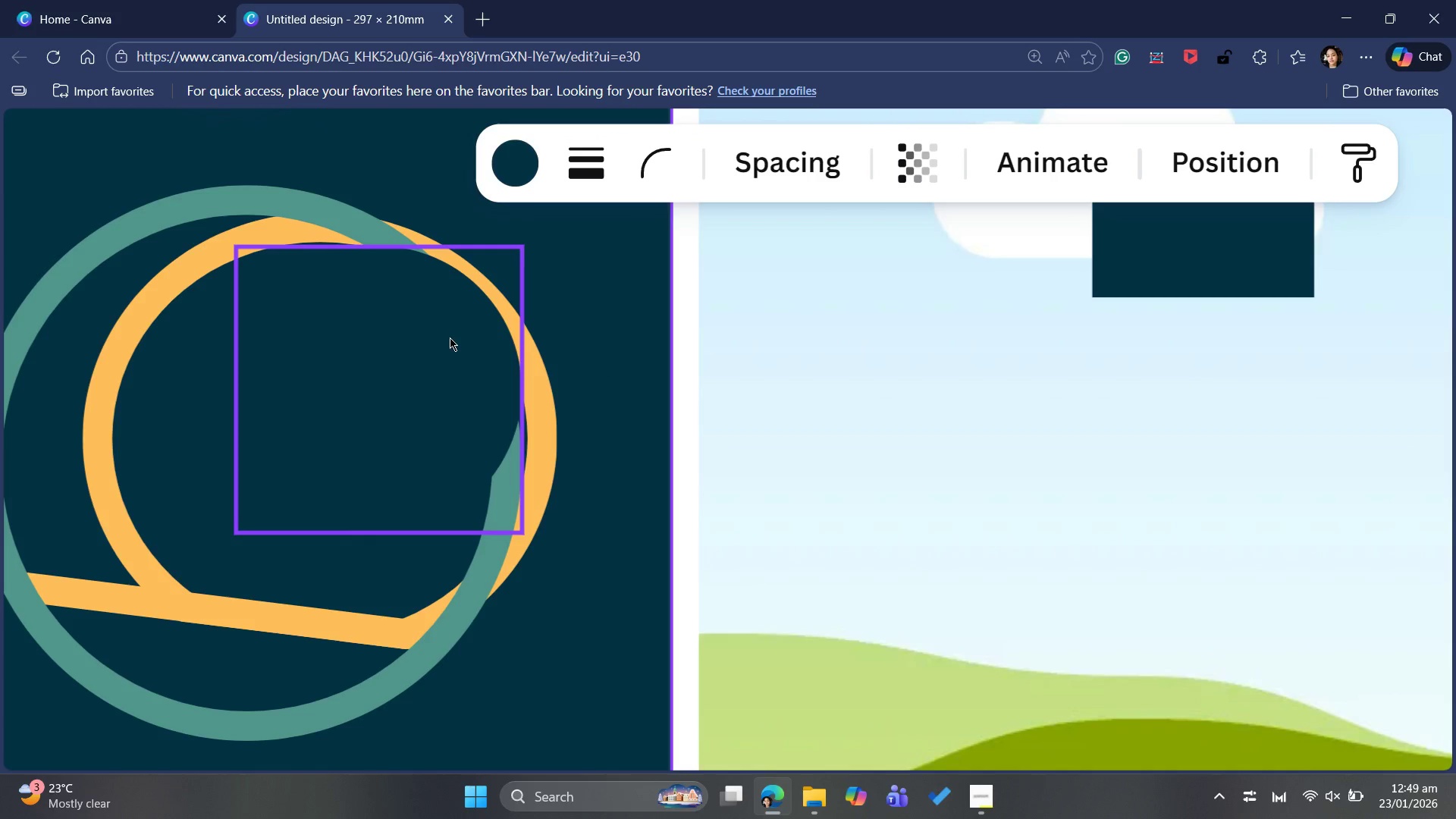 
left_click([450, 337])
 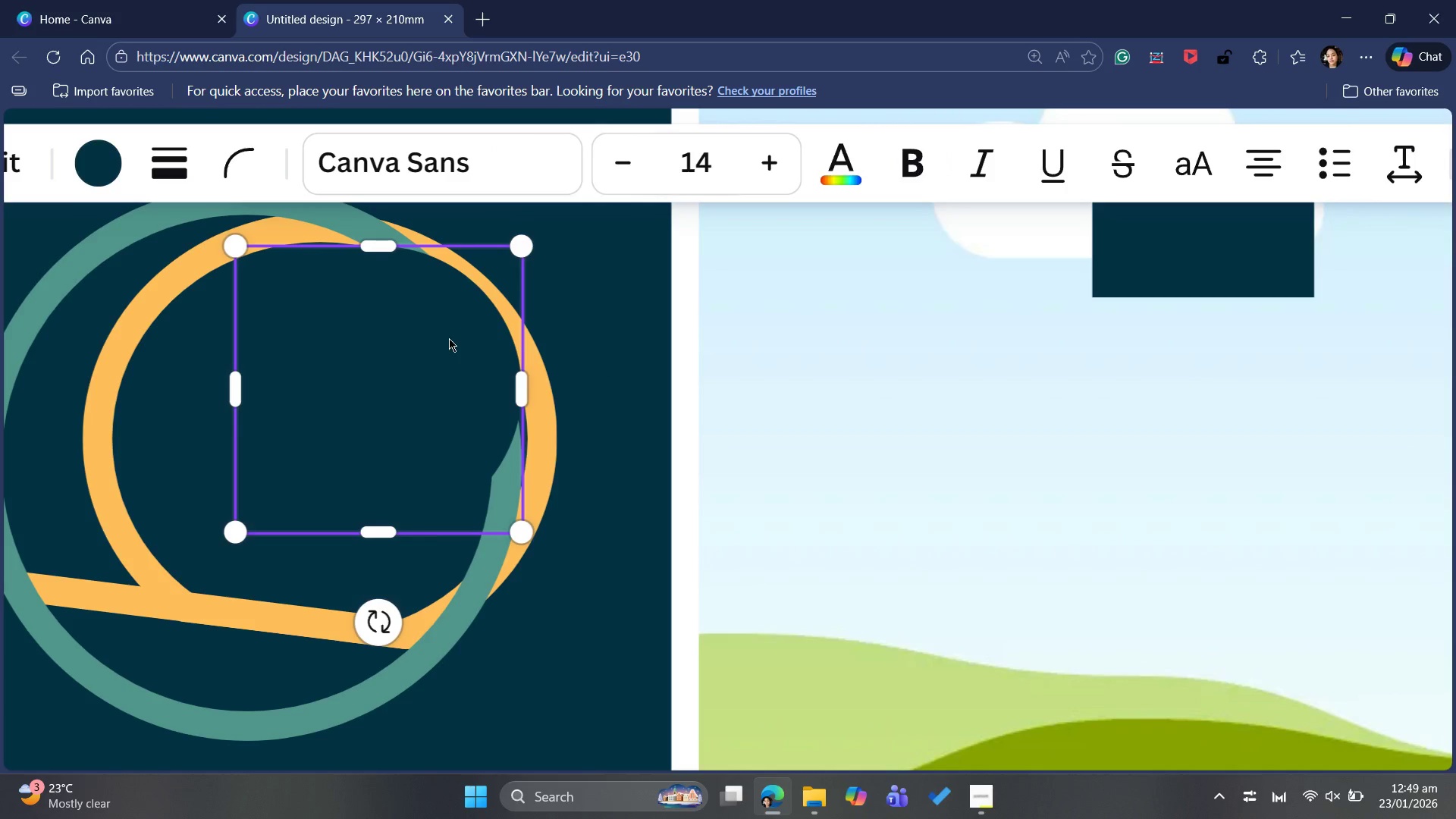 
left_click_drag(start_coordinate=[403, 322], to_coordinate=[363, 321])
 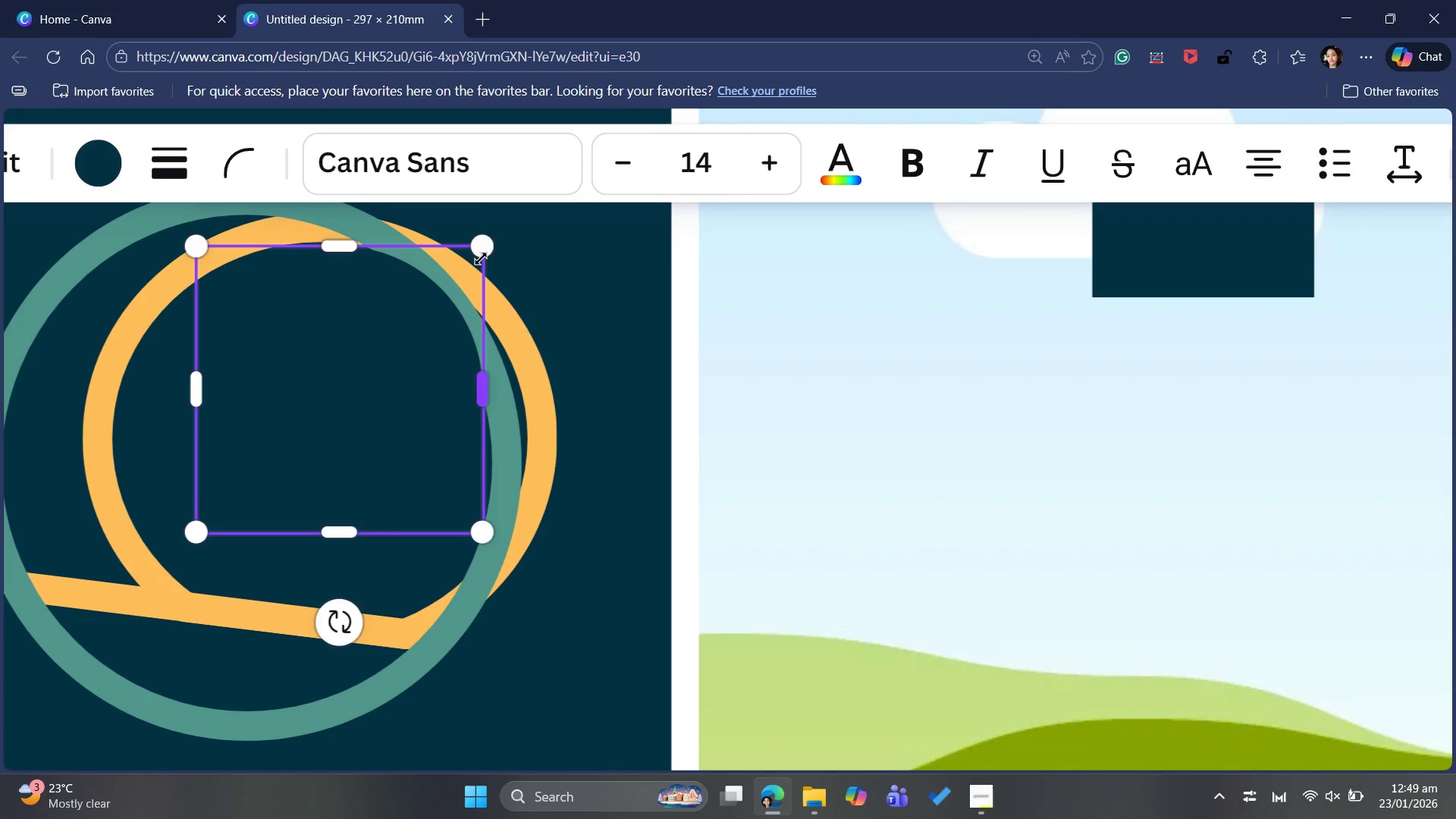 
left_click_drag(start_coordinate=[485, 249], to_coordinate=[521, 237])
 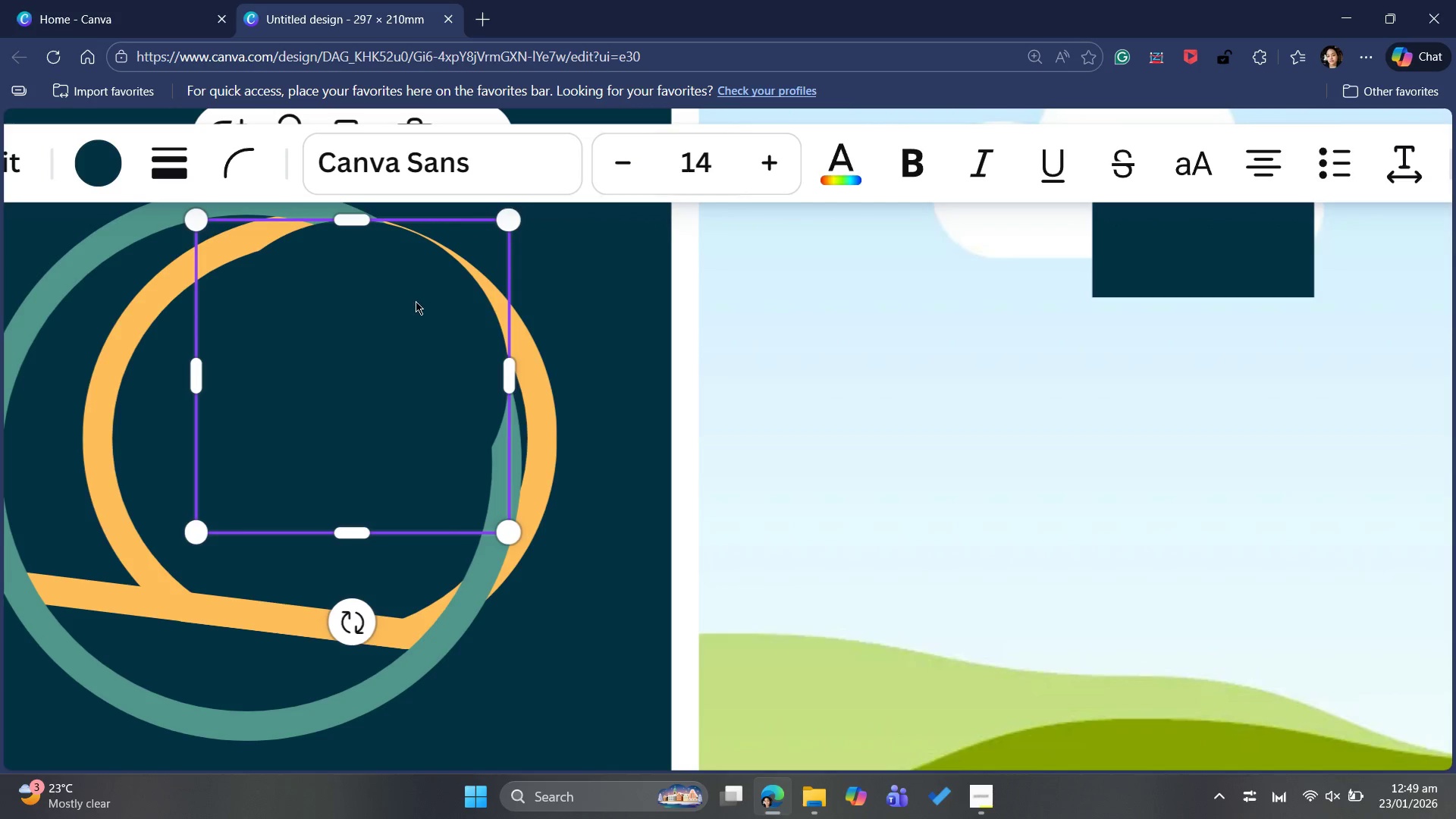 
left_click_drag(start_coordinate=[416, 301], to_coordinate=[398, 330])
 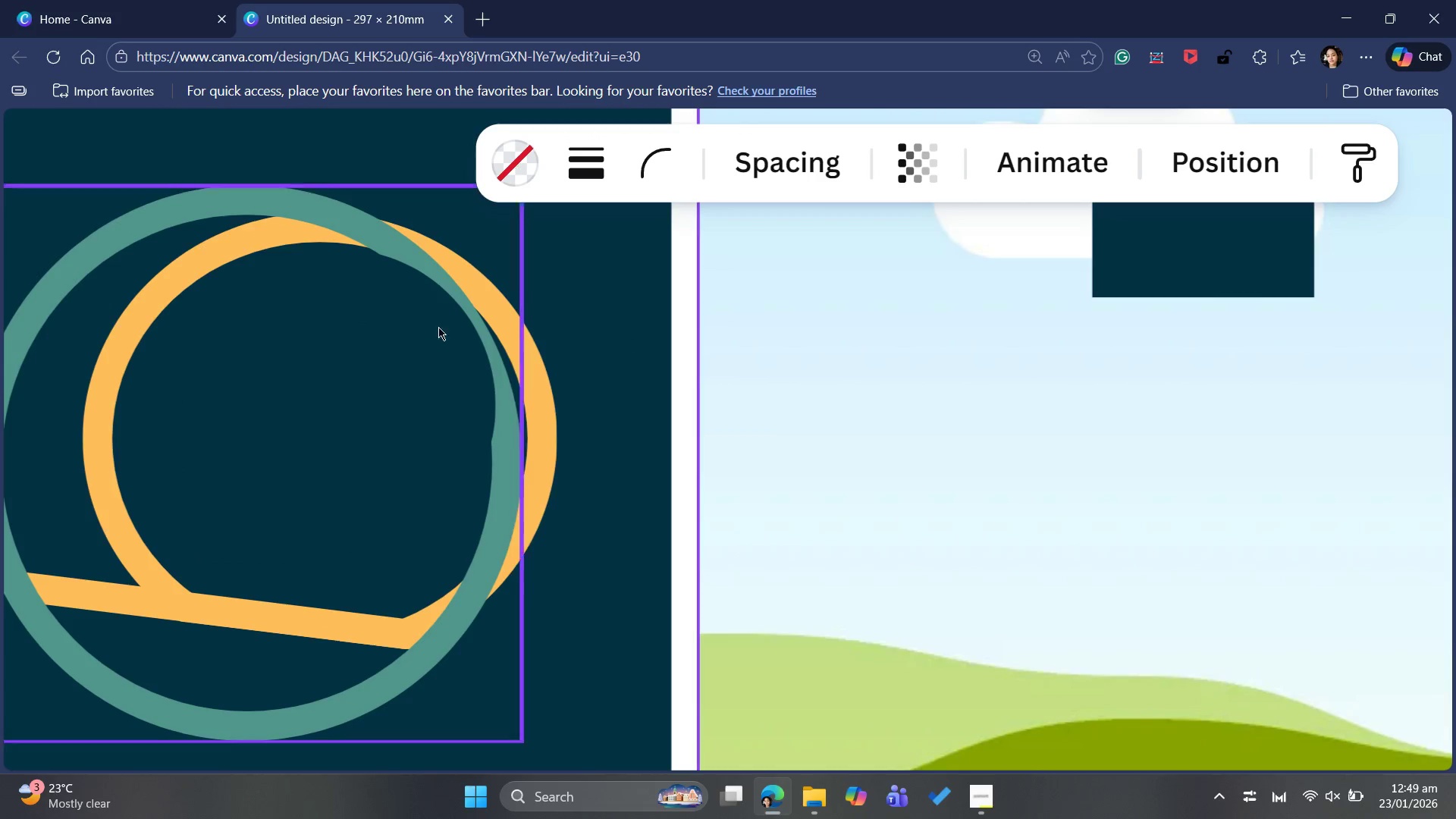 
left_click([384, 318])
 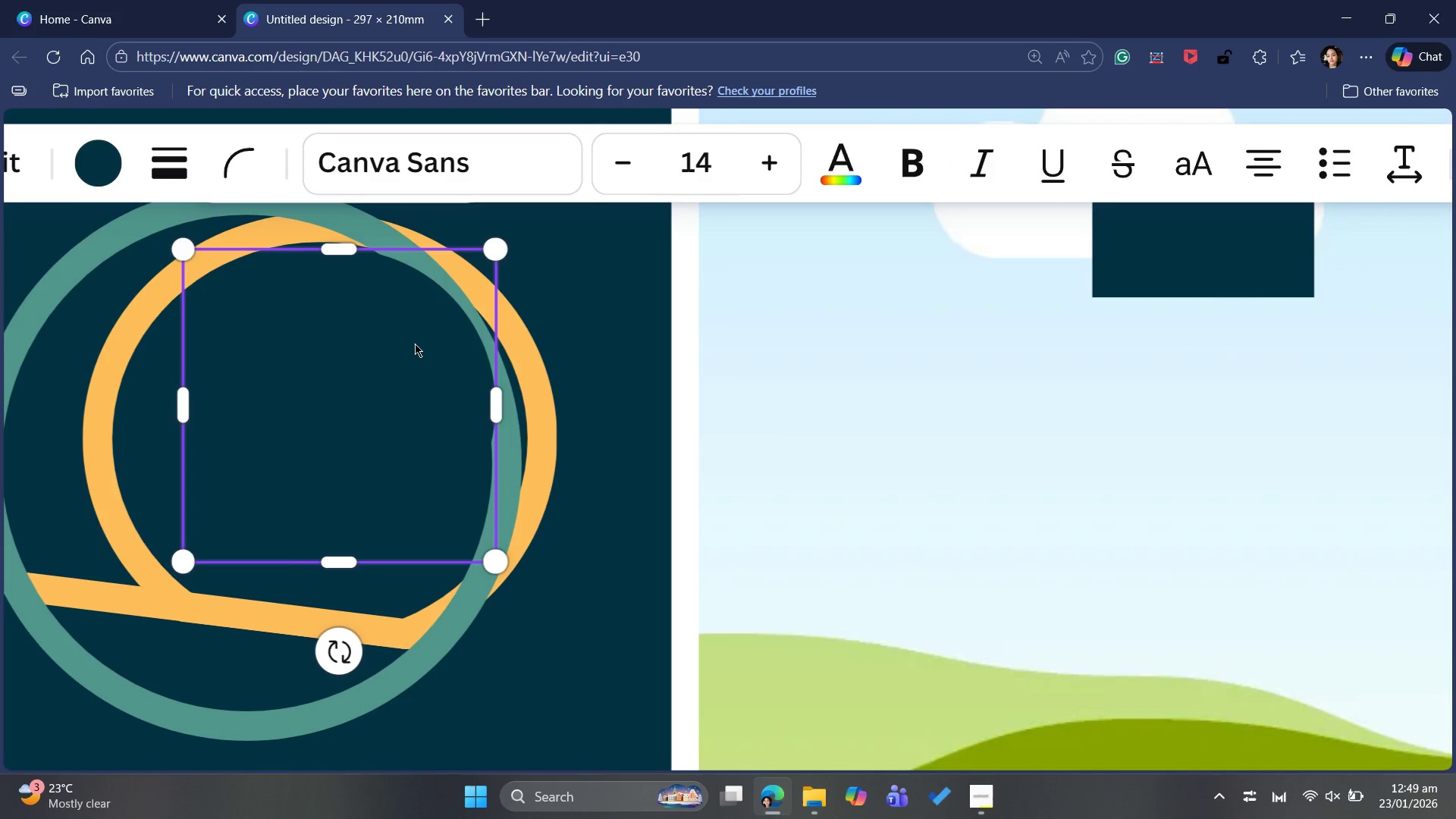 
left_click_drag(start_coordinate=[415, 344], to_coordinate=[424, 337])
 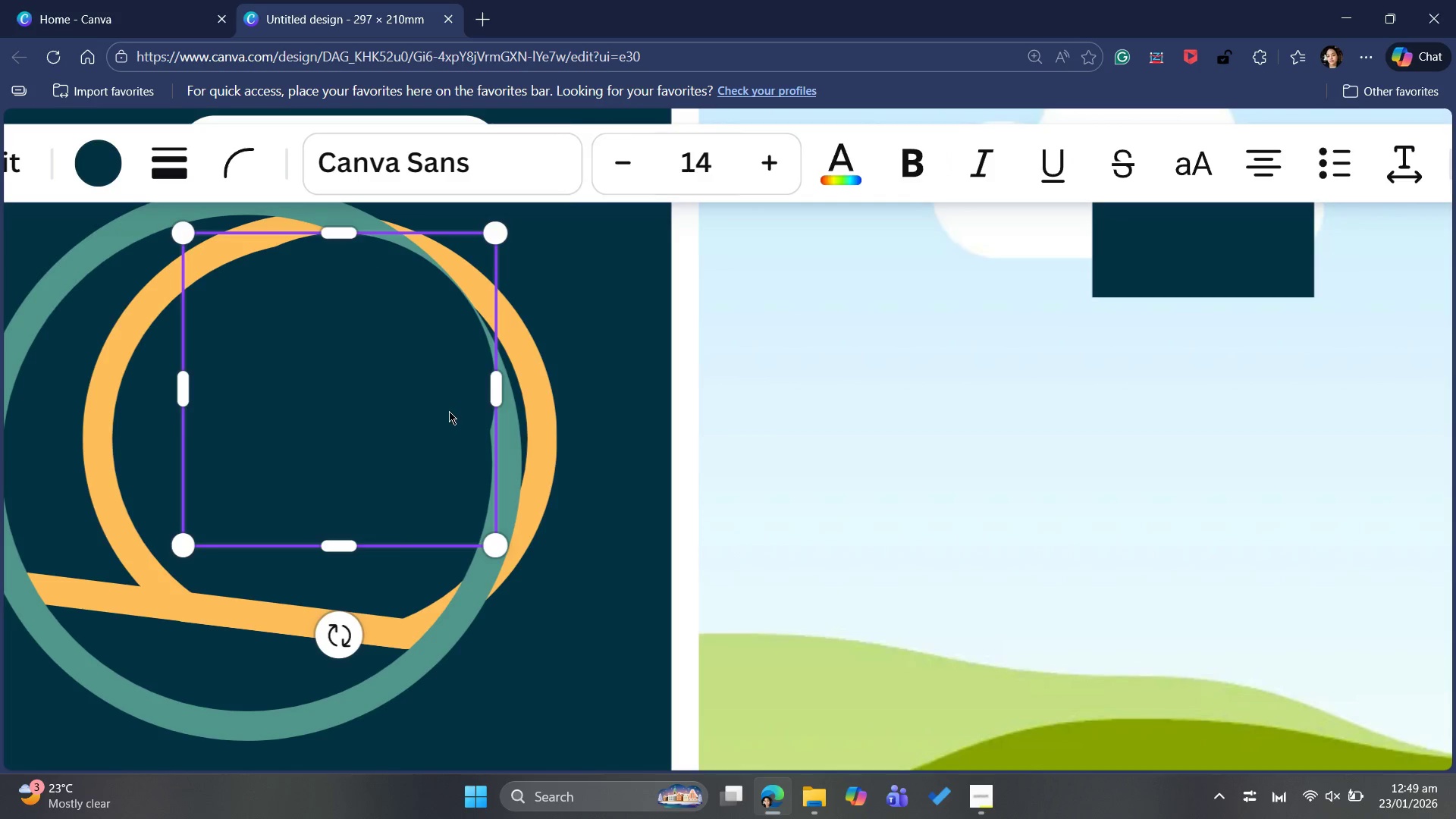 
left_click_drag(start_coordinate=[418, 380], to_coordinate=[416, 391])
 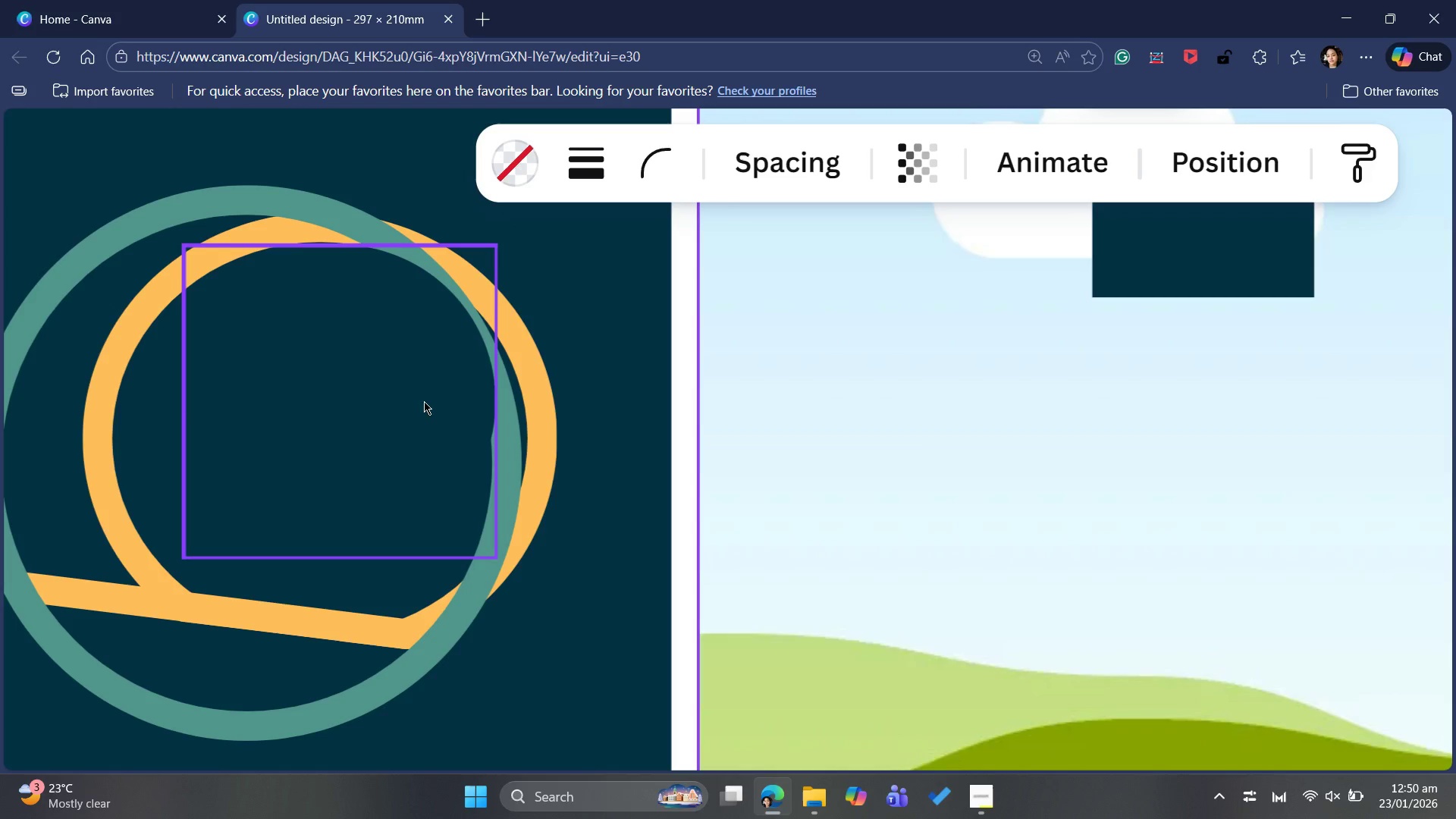 
left_click([402, 363])
 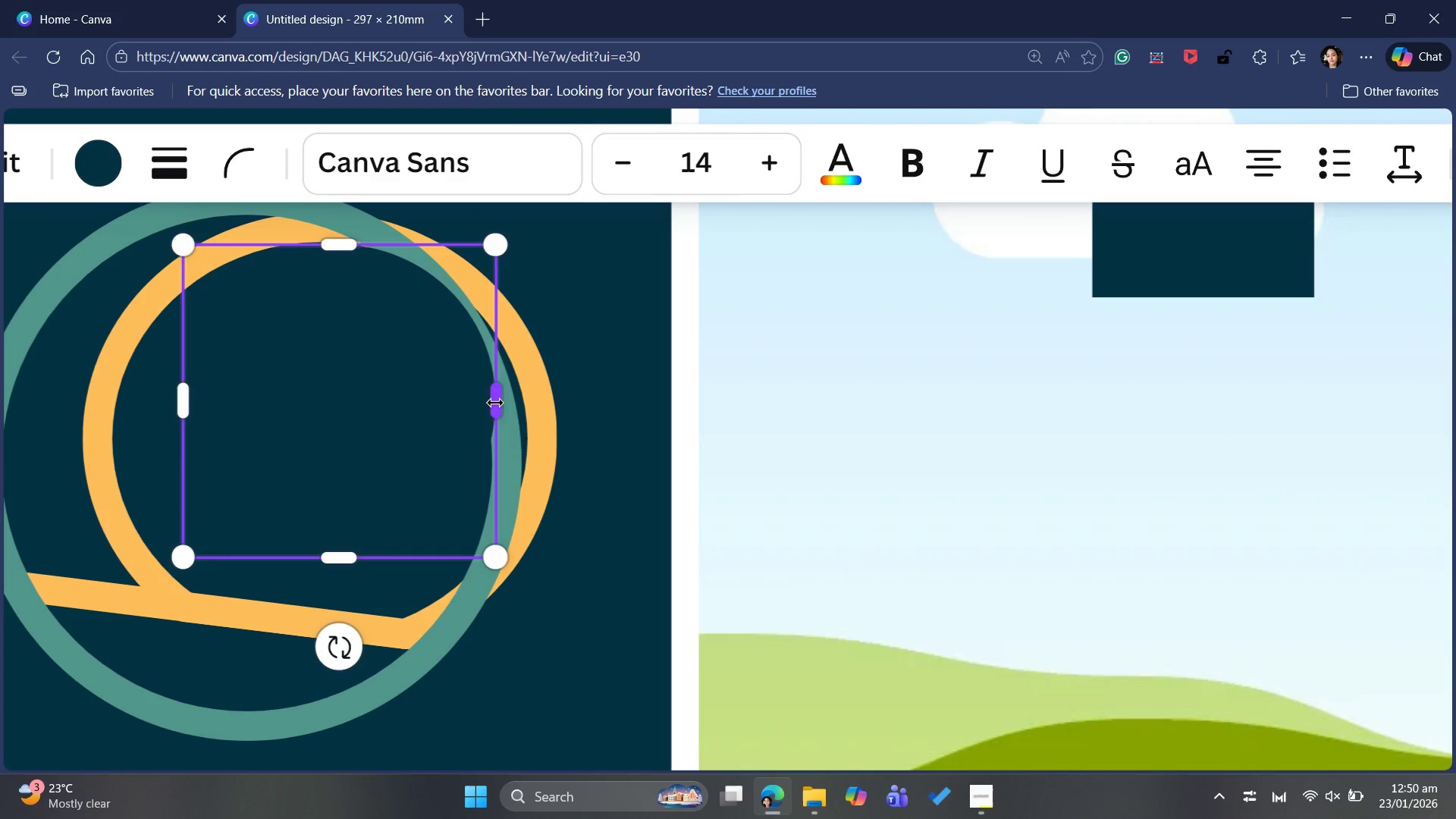 
left_click_drag(start_coordinate=[495, 403], to_coordinate=[515, 410])
 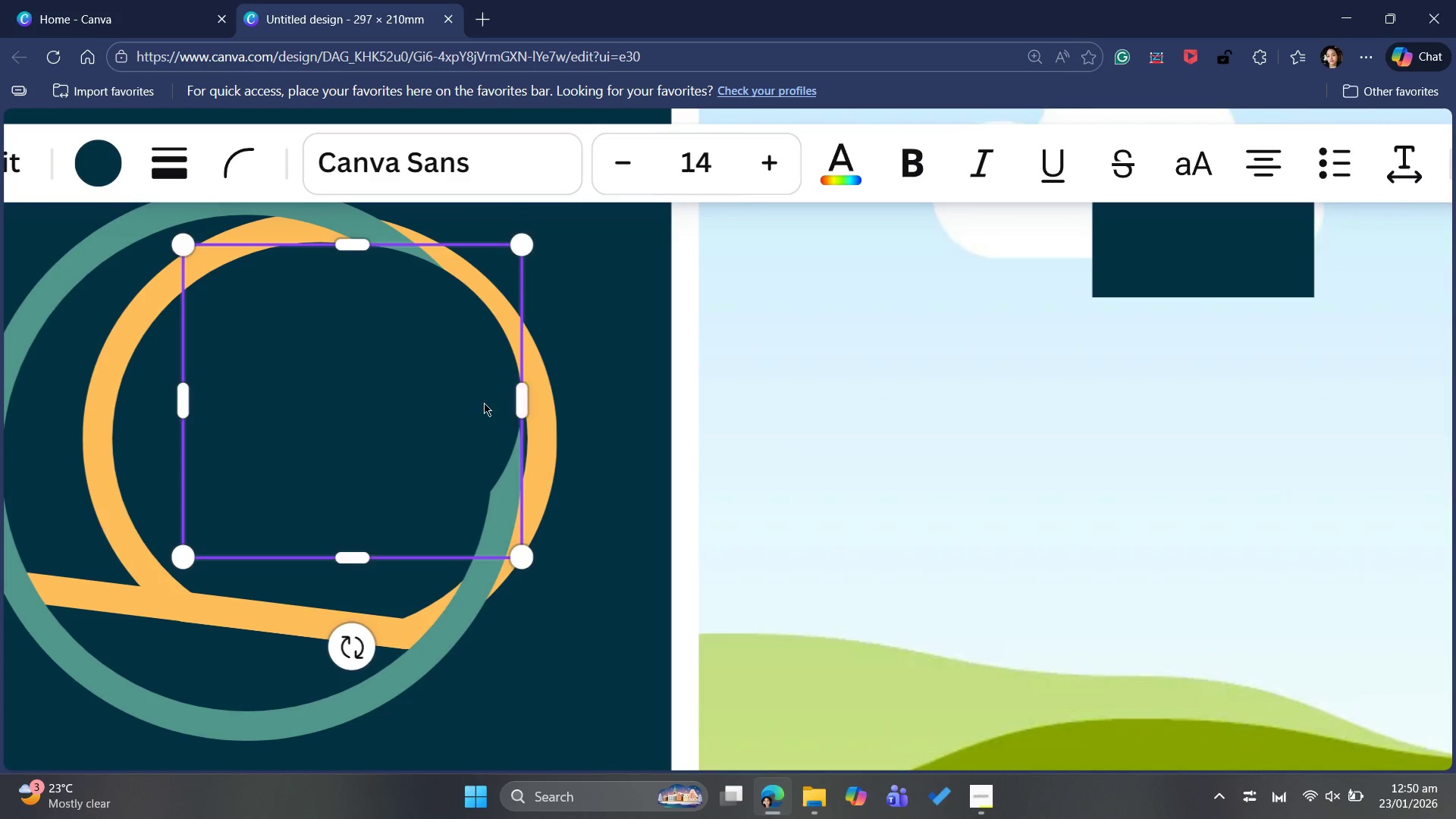 
left_click_drag(start_coordinate=[519, 401], to_coordinate=[505, 413])
 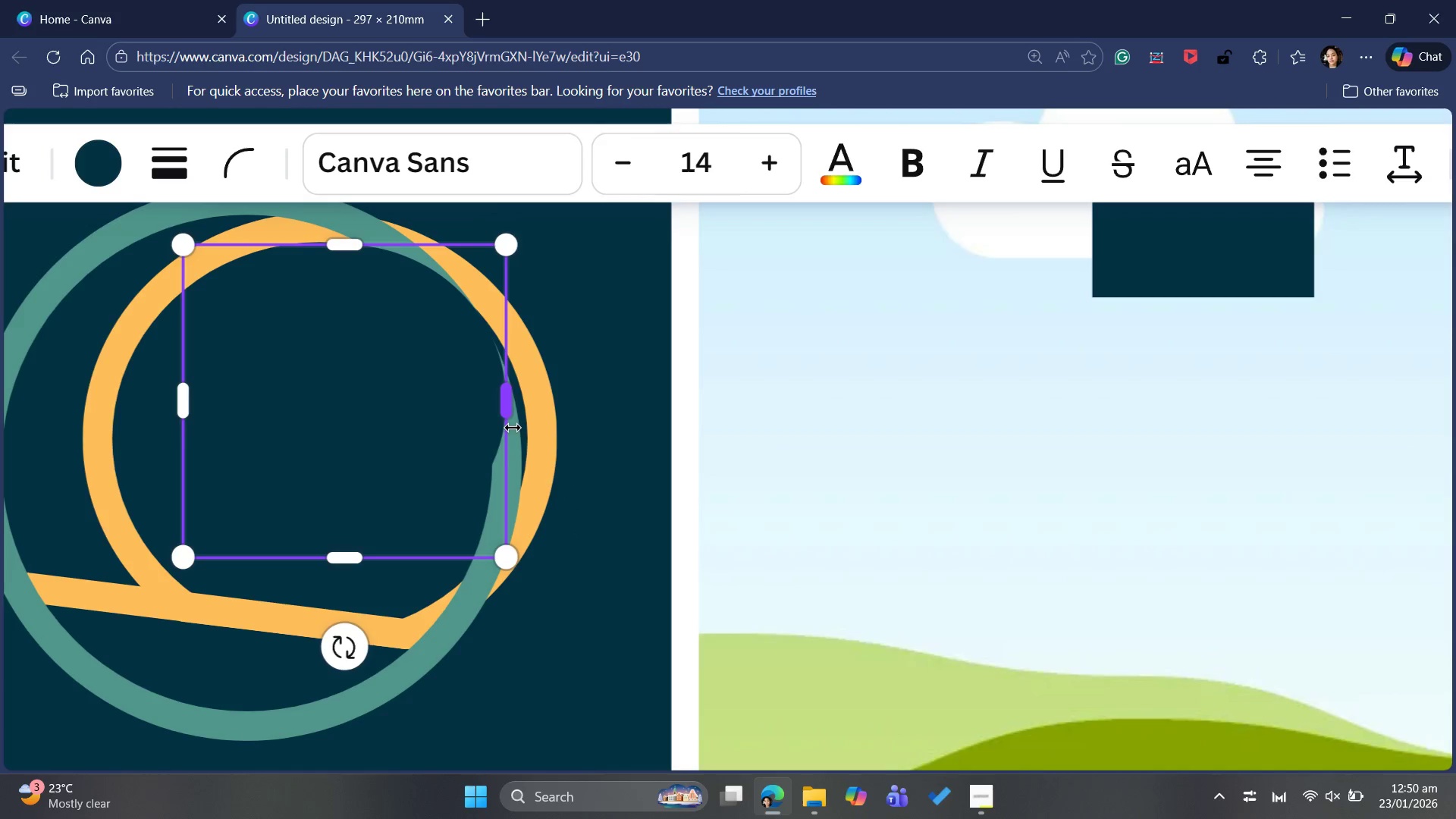 
left_click([615, 455])
 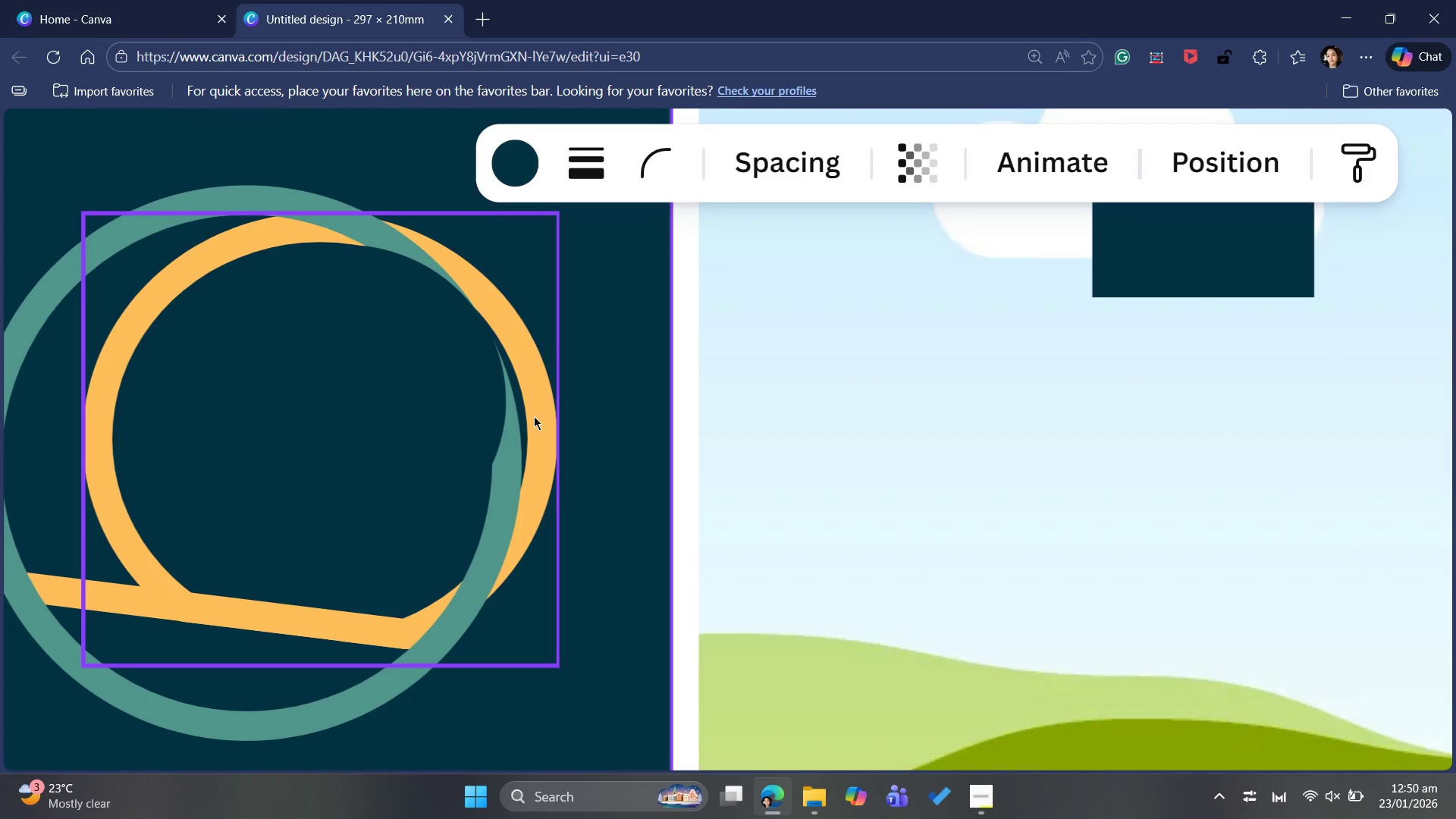 
wait(5.83)
 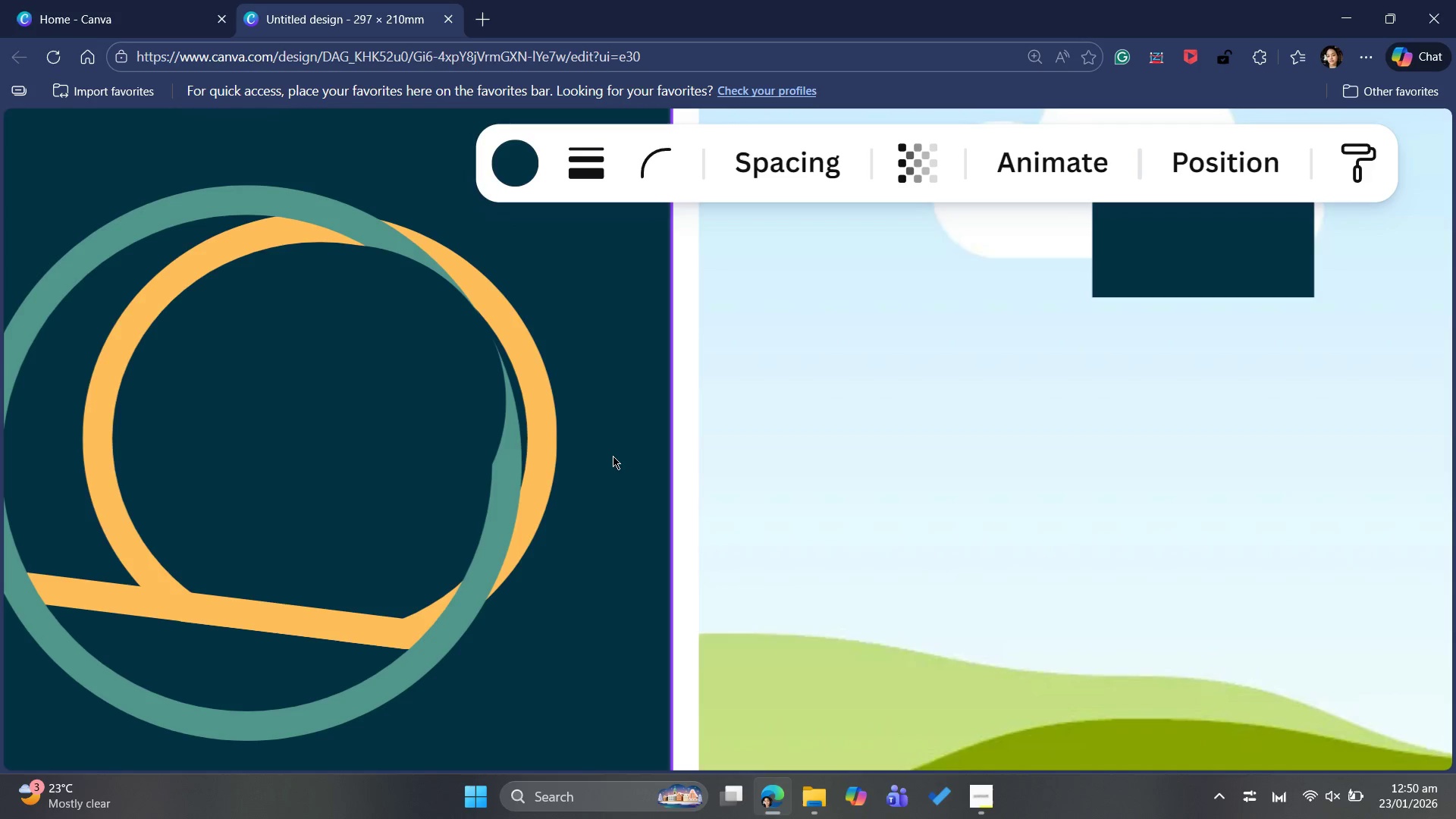 
left_click([1189, 259])
 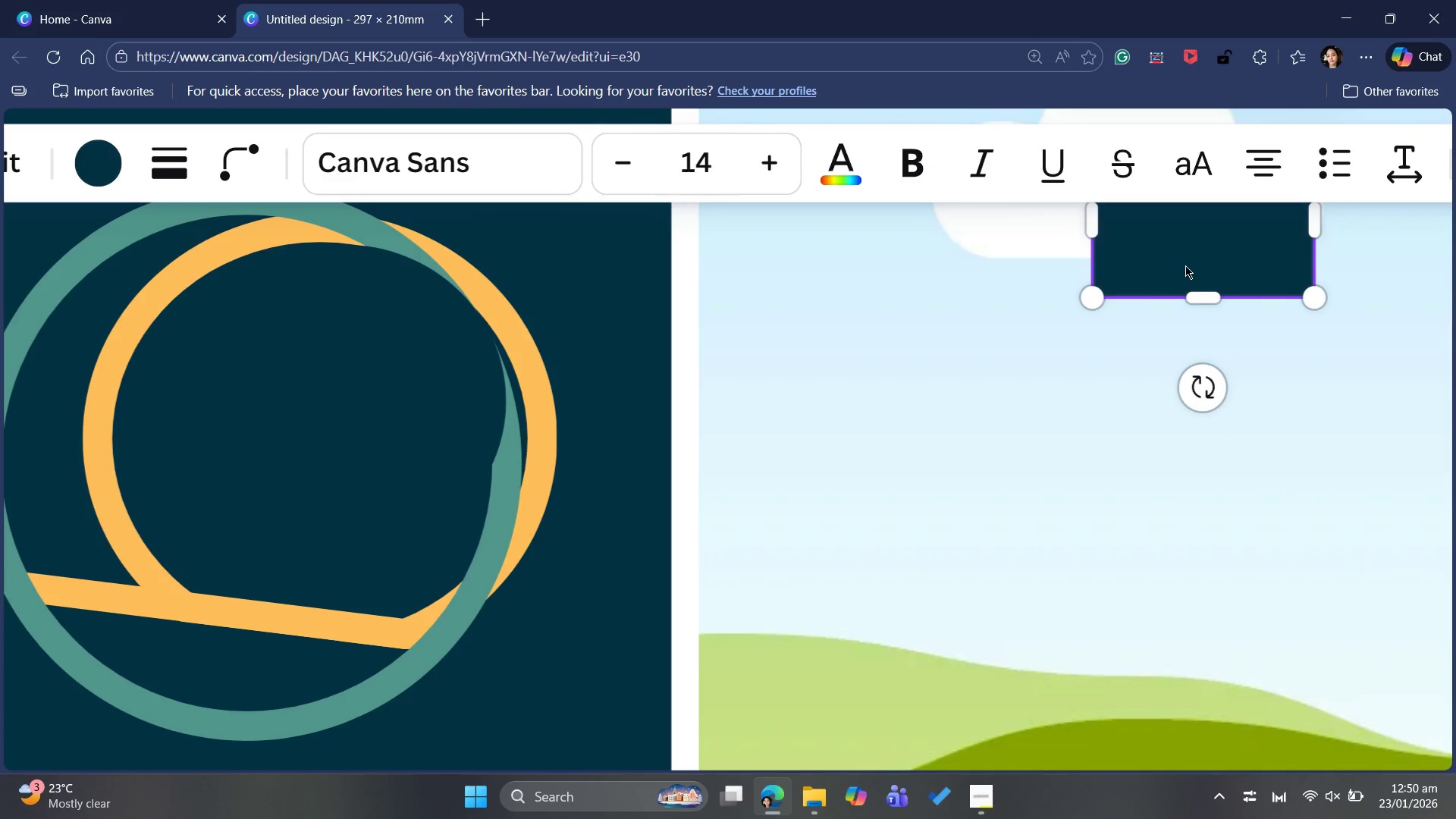 
key(Control+C)
 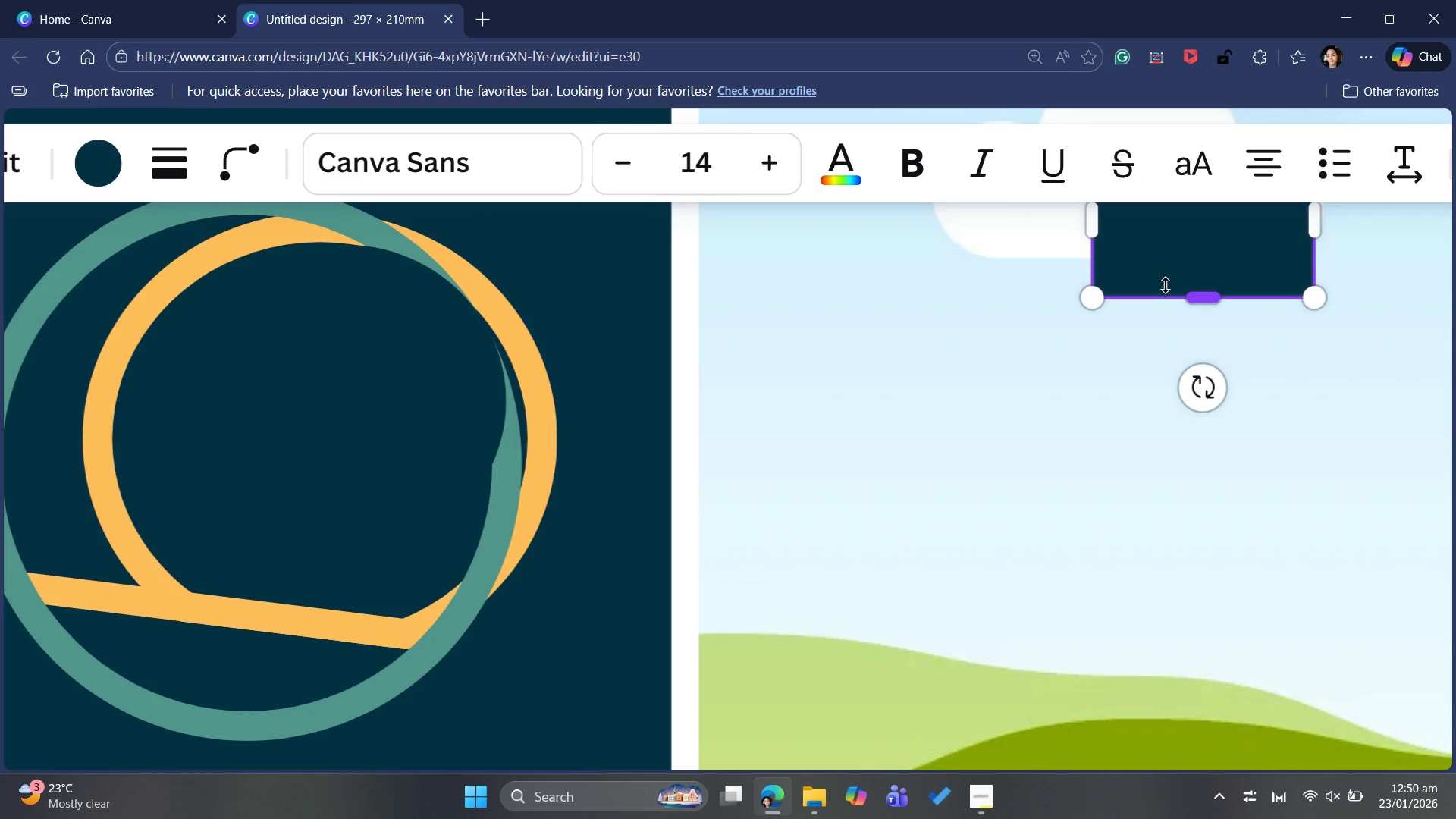 
key(Control+V)
 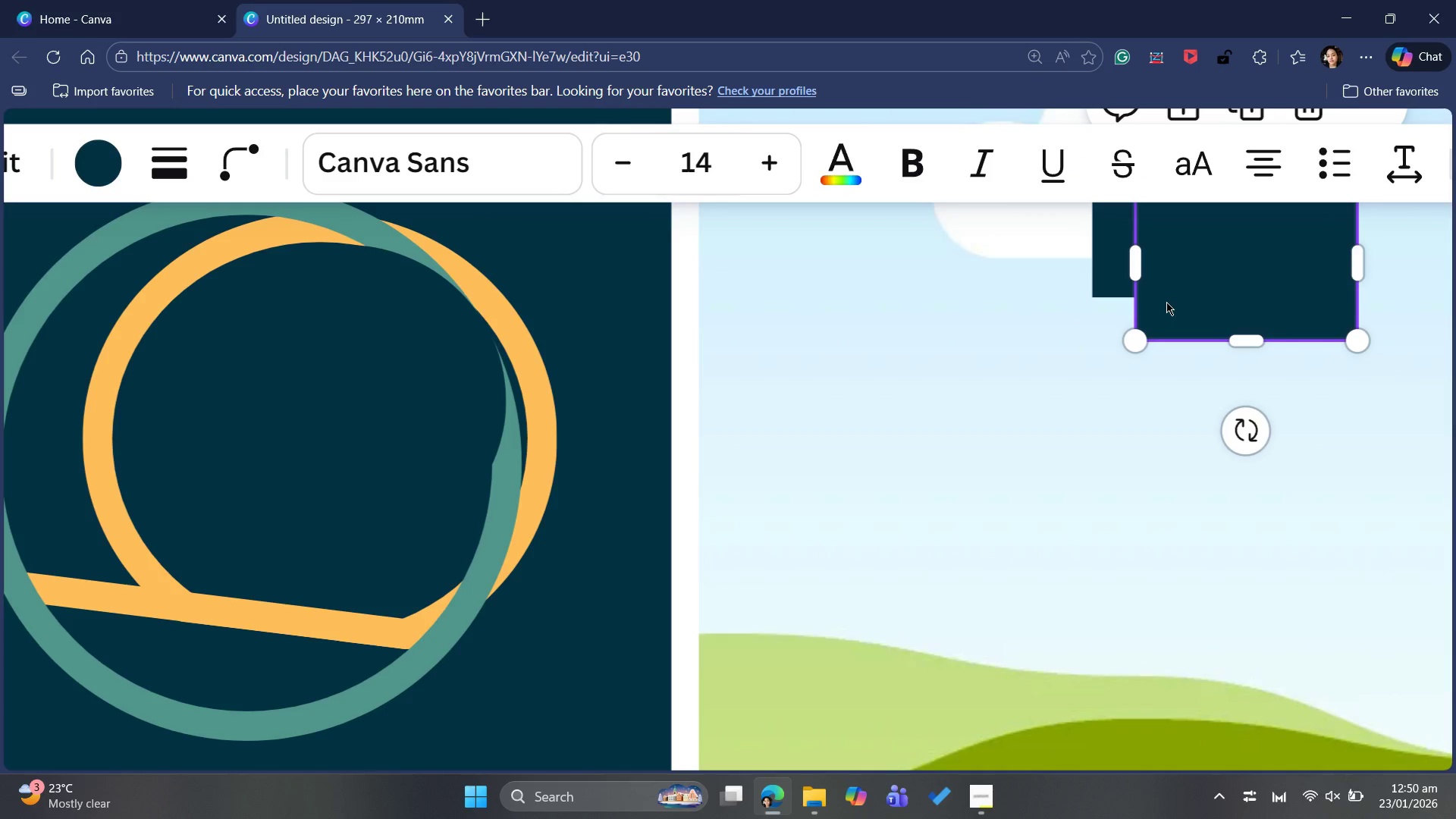 
left_click_drag(start_coordinate=[1168, 302], to_coordinate=[912, 465])
 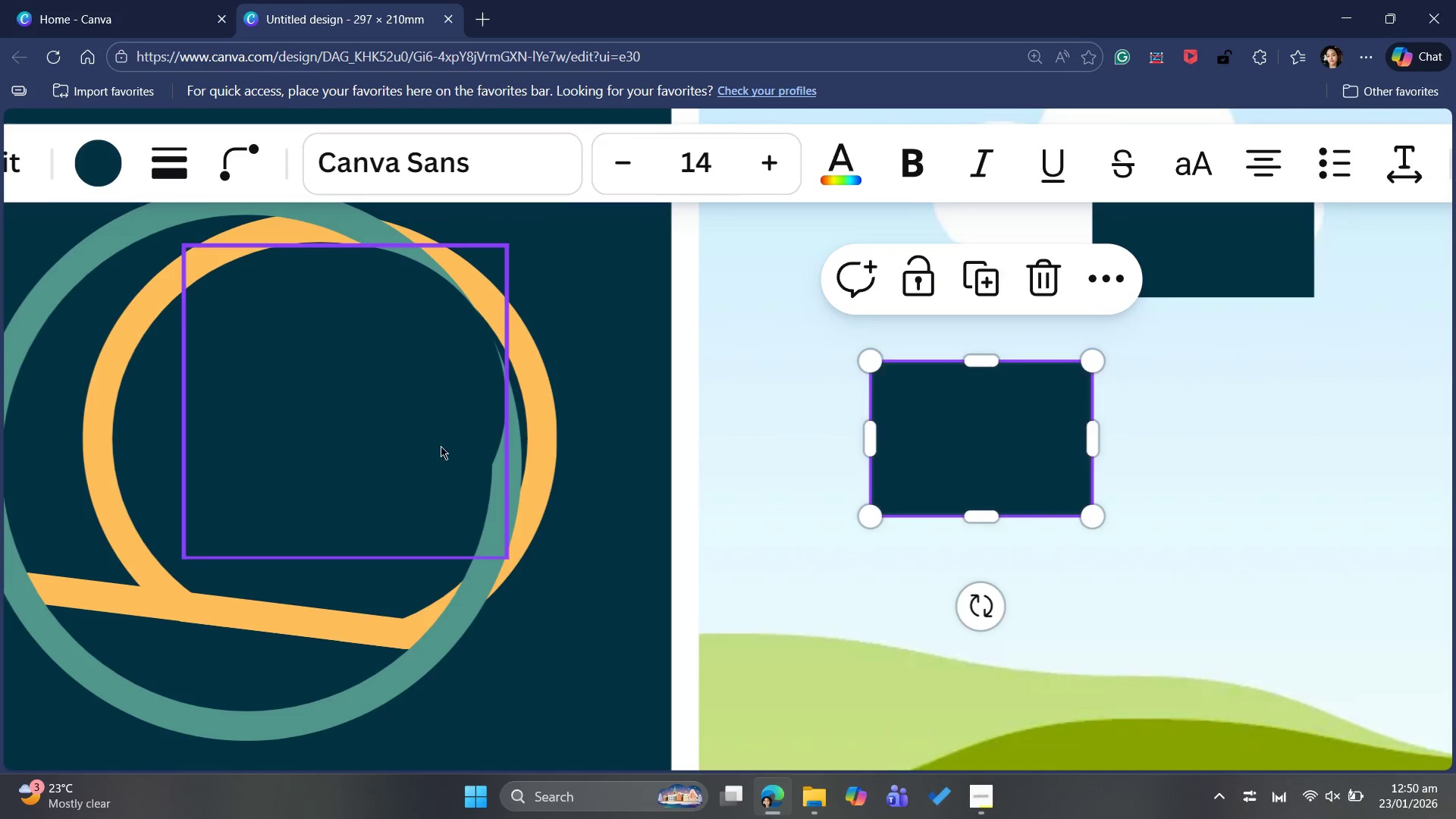 
left_click([430, 438])
 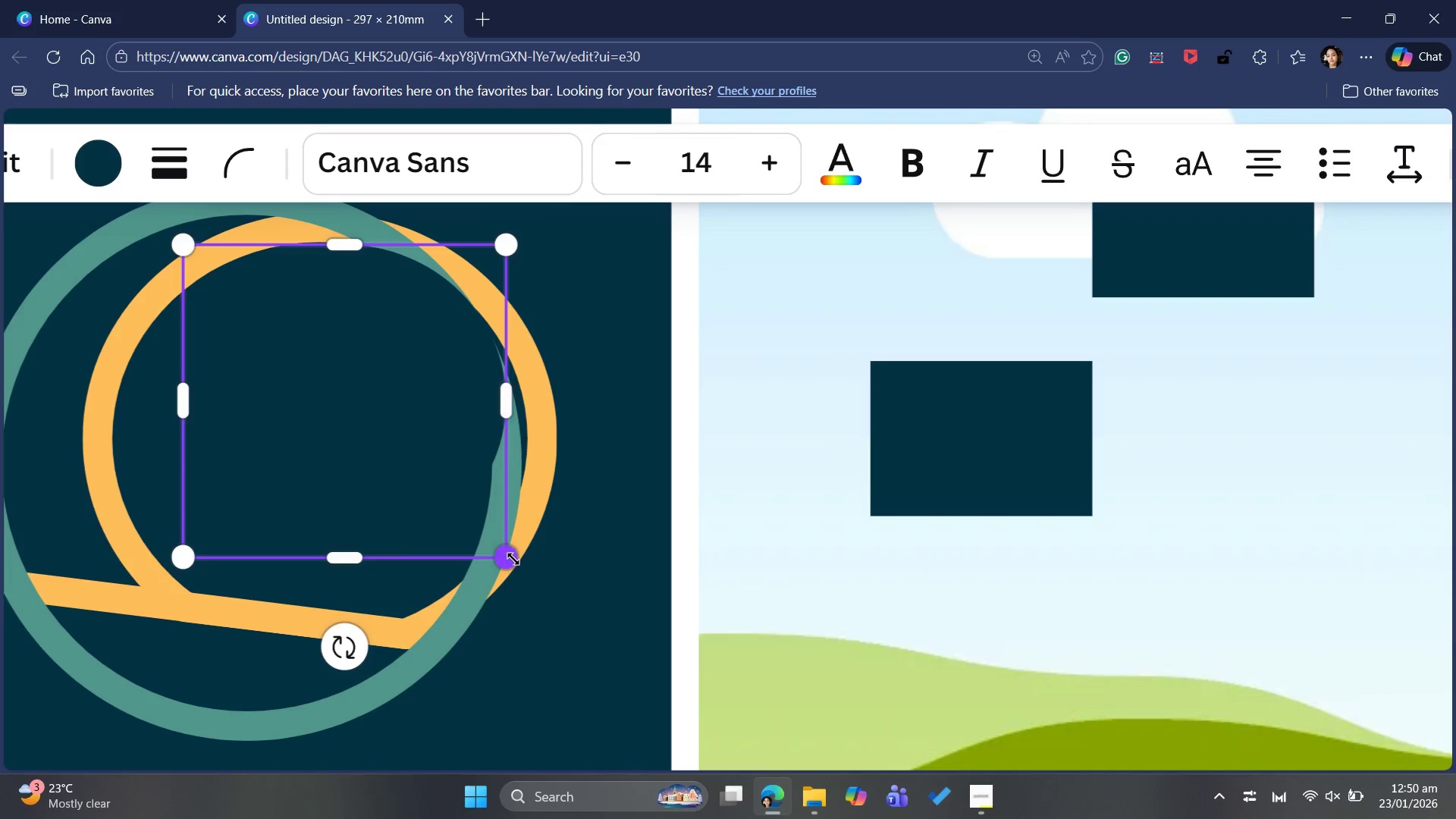 
left_click_drag(start_coordinate=[513, 559], to_coordinate=[526, 568])
 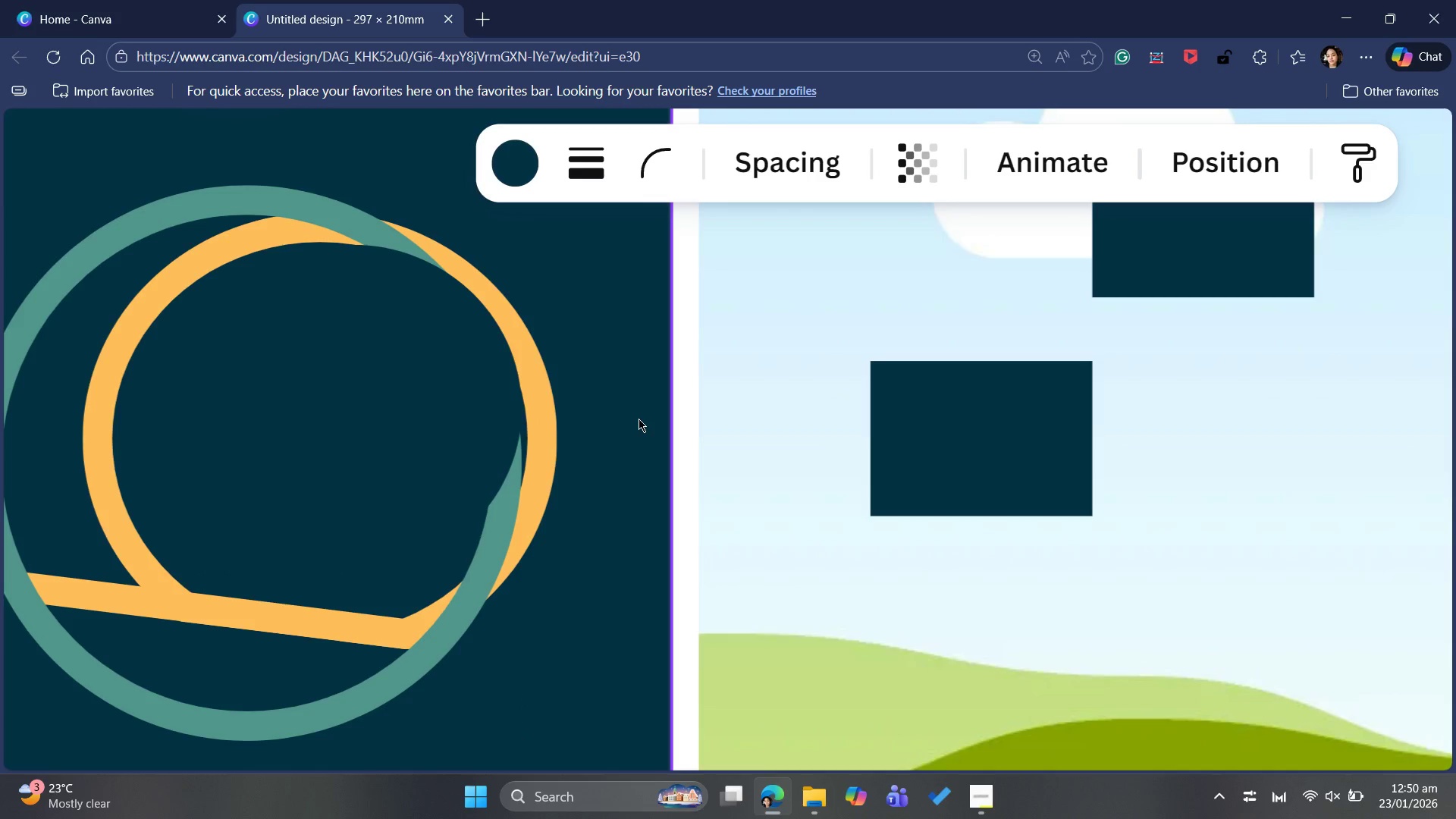 
left_click([423, 366])
 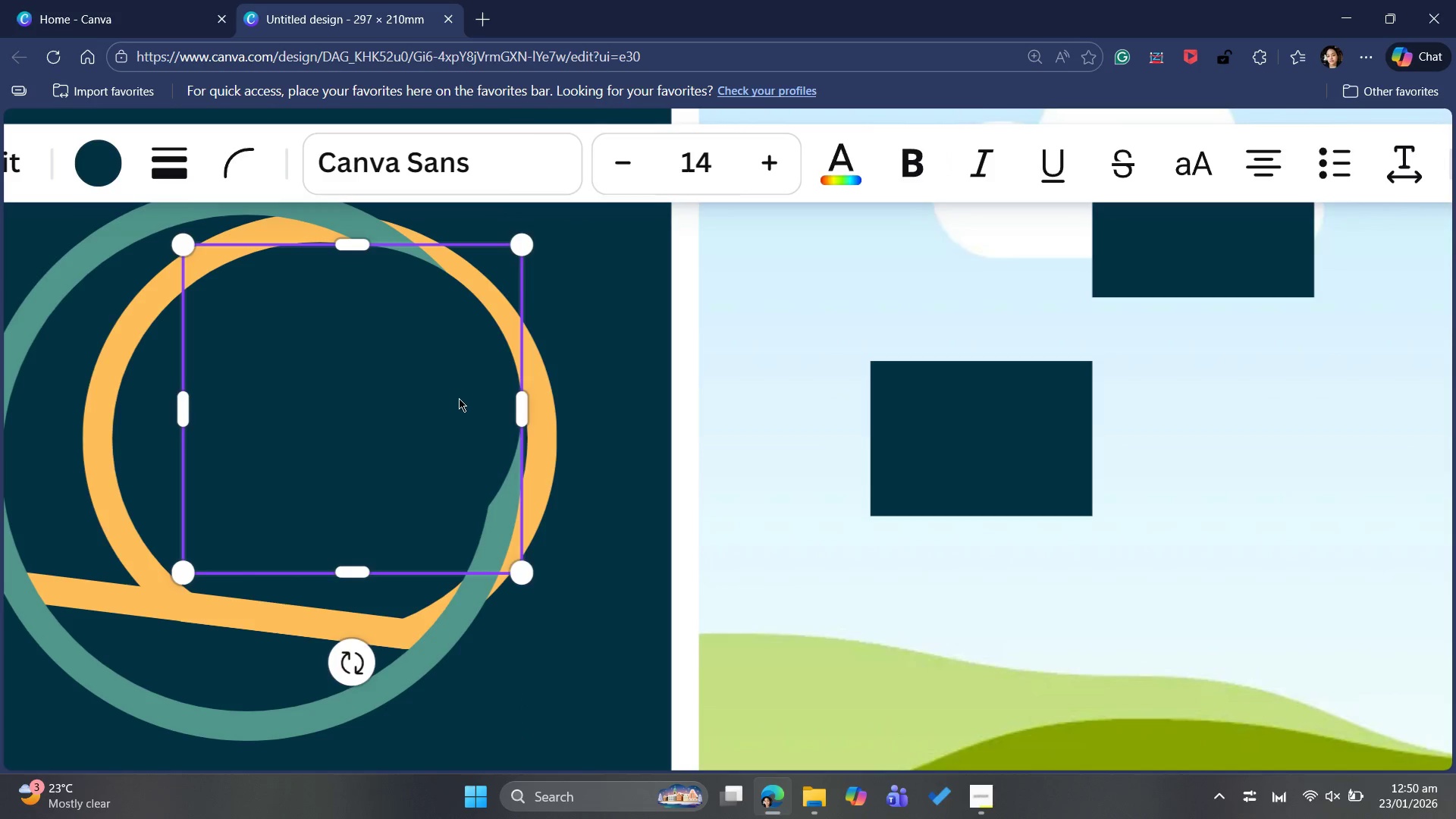 
key(Control+Z)
 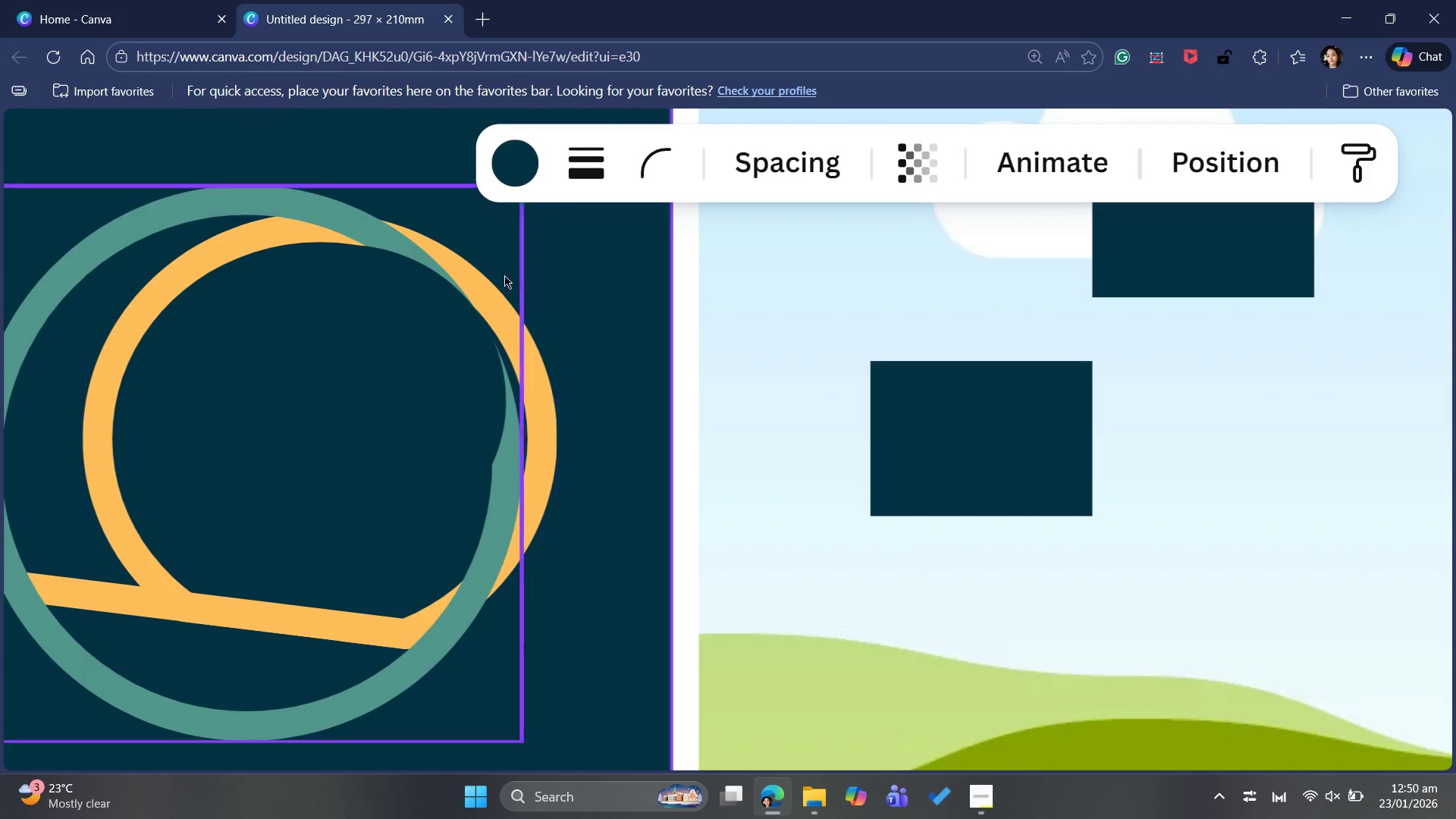 
wait(9.58)
 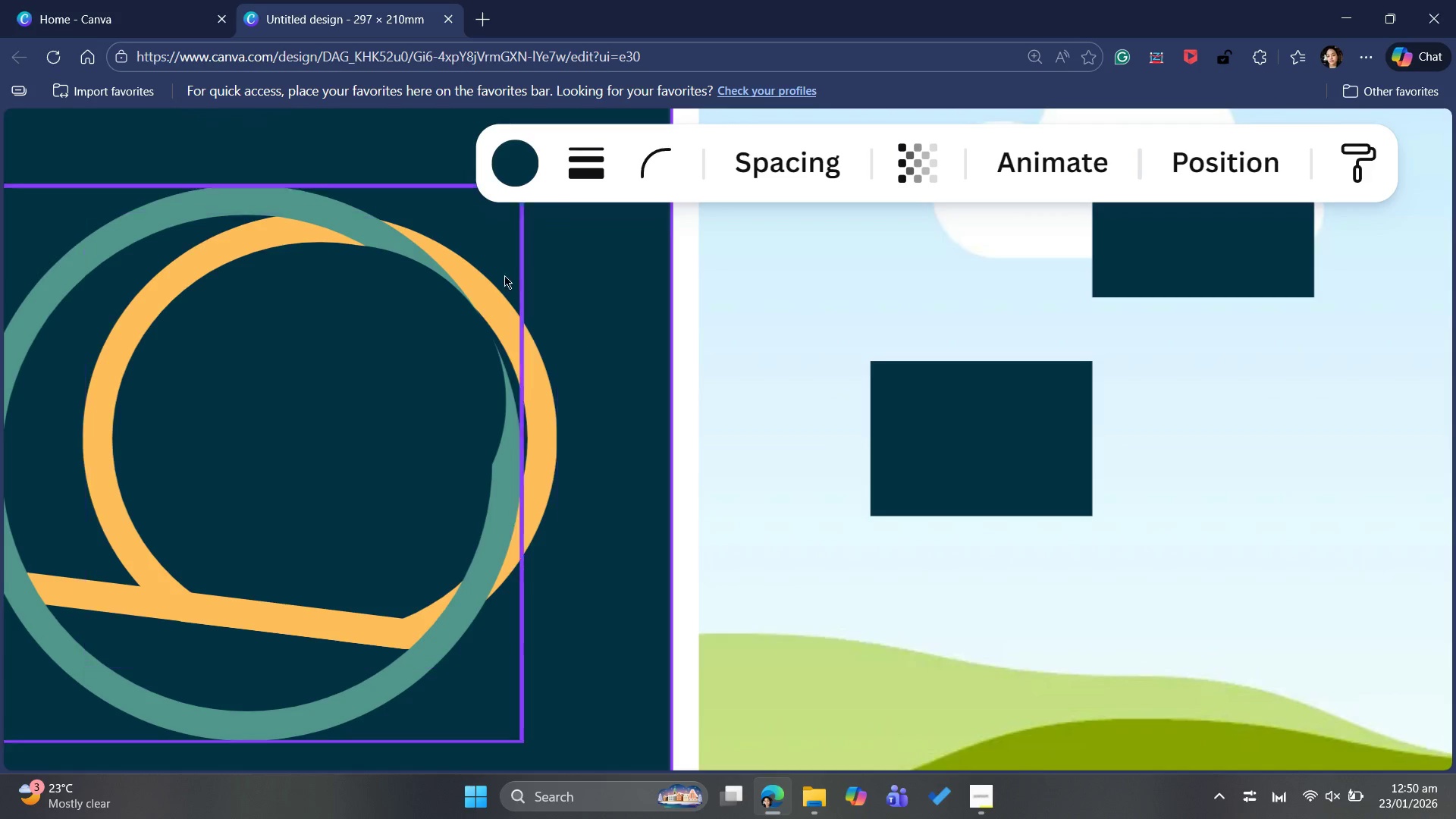 
left_click([962, 436])
 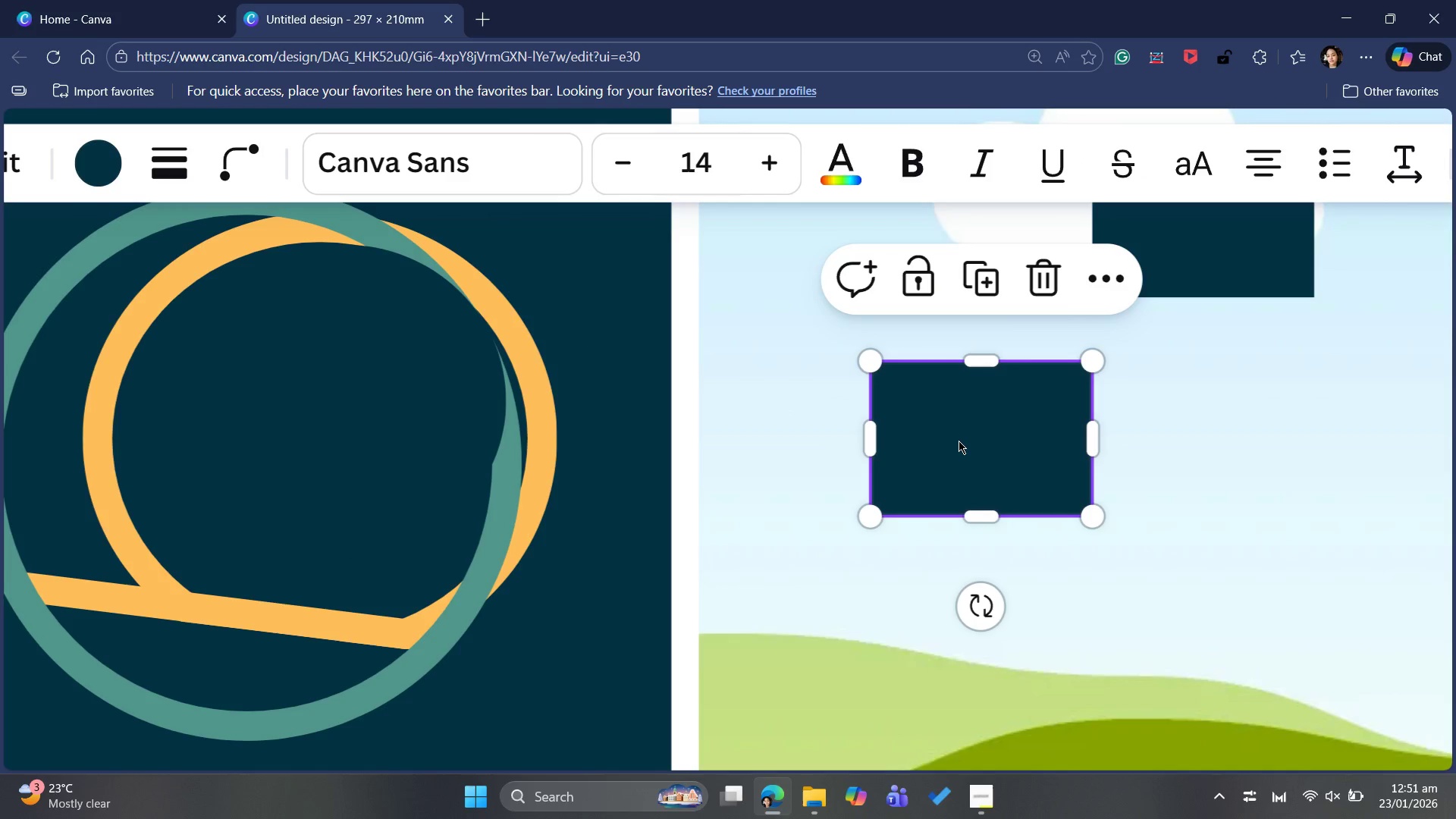 
left_click_drag(start_coordinate=[959, 441], to_coordinate=[556, 238])
 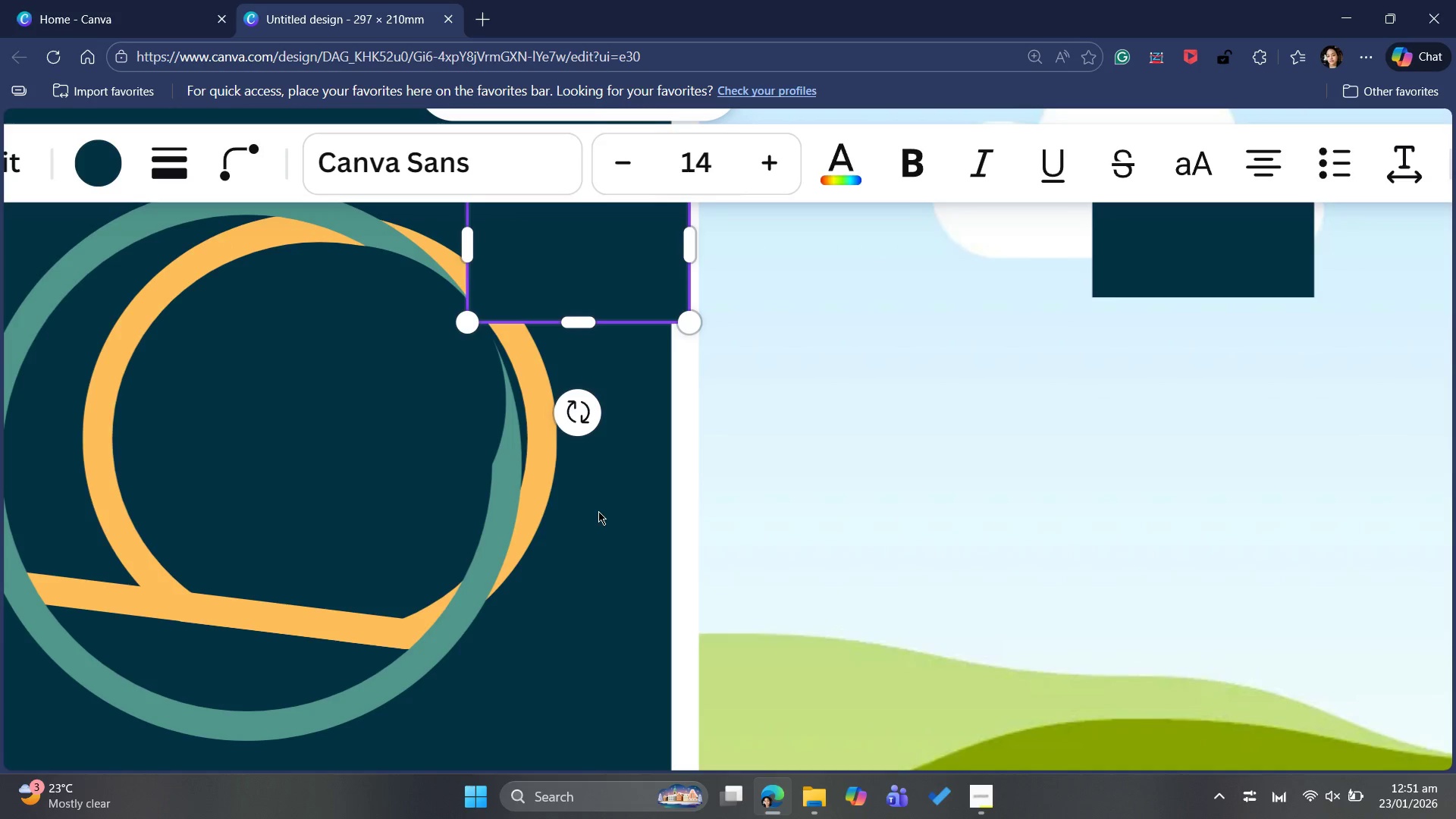 
scroll: coordinate [624, 516], scroll_direction: up, amount: 2.0
 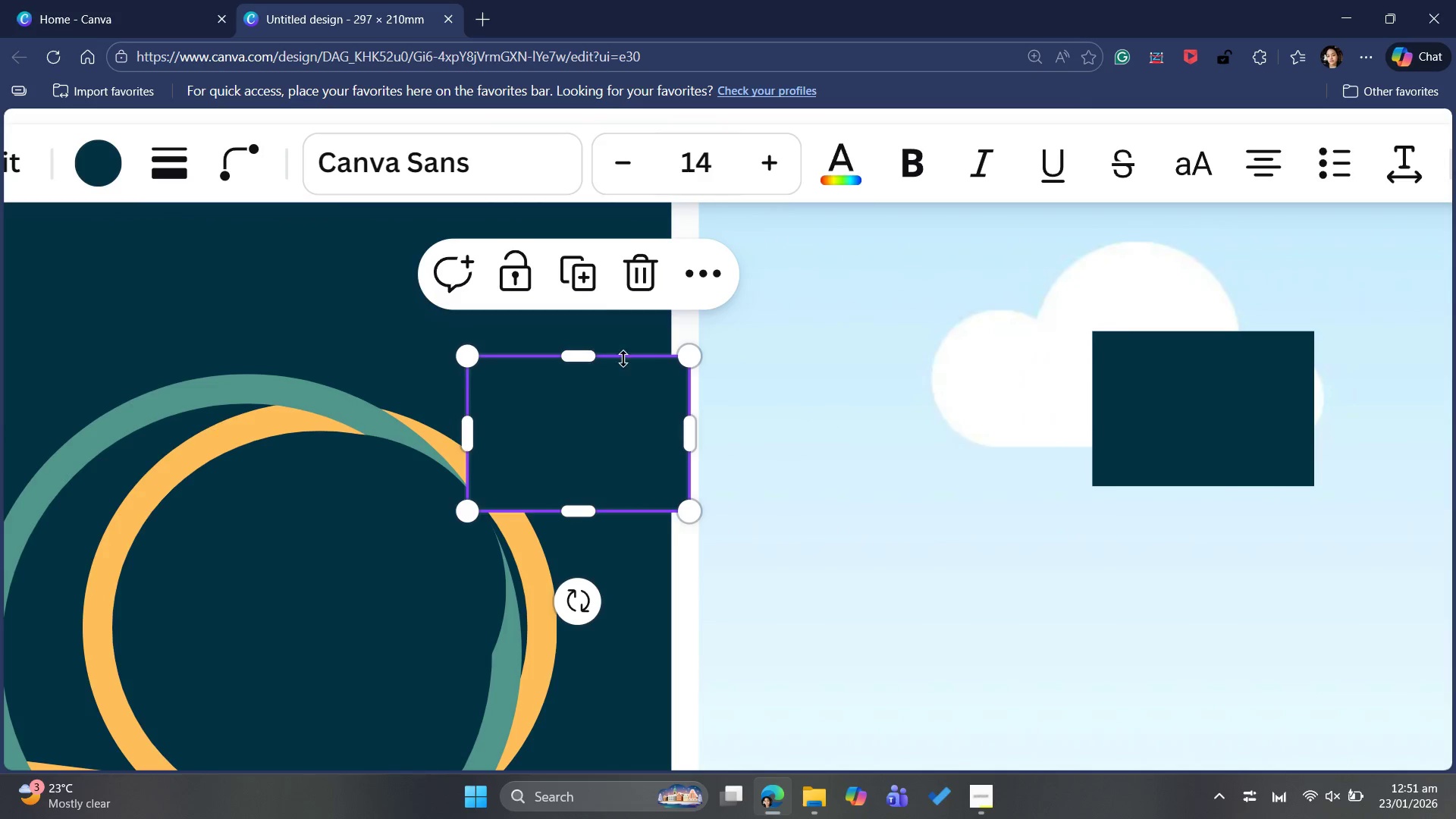 
left_click_drag(start_coordinate=[597, 437], to_coordinate=[571, 422])
 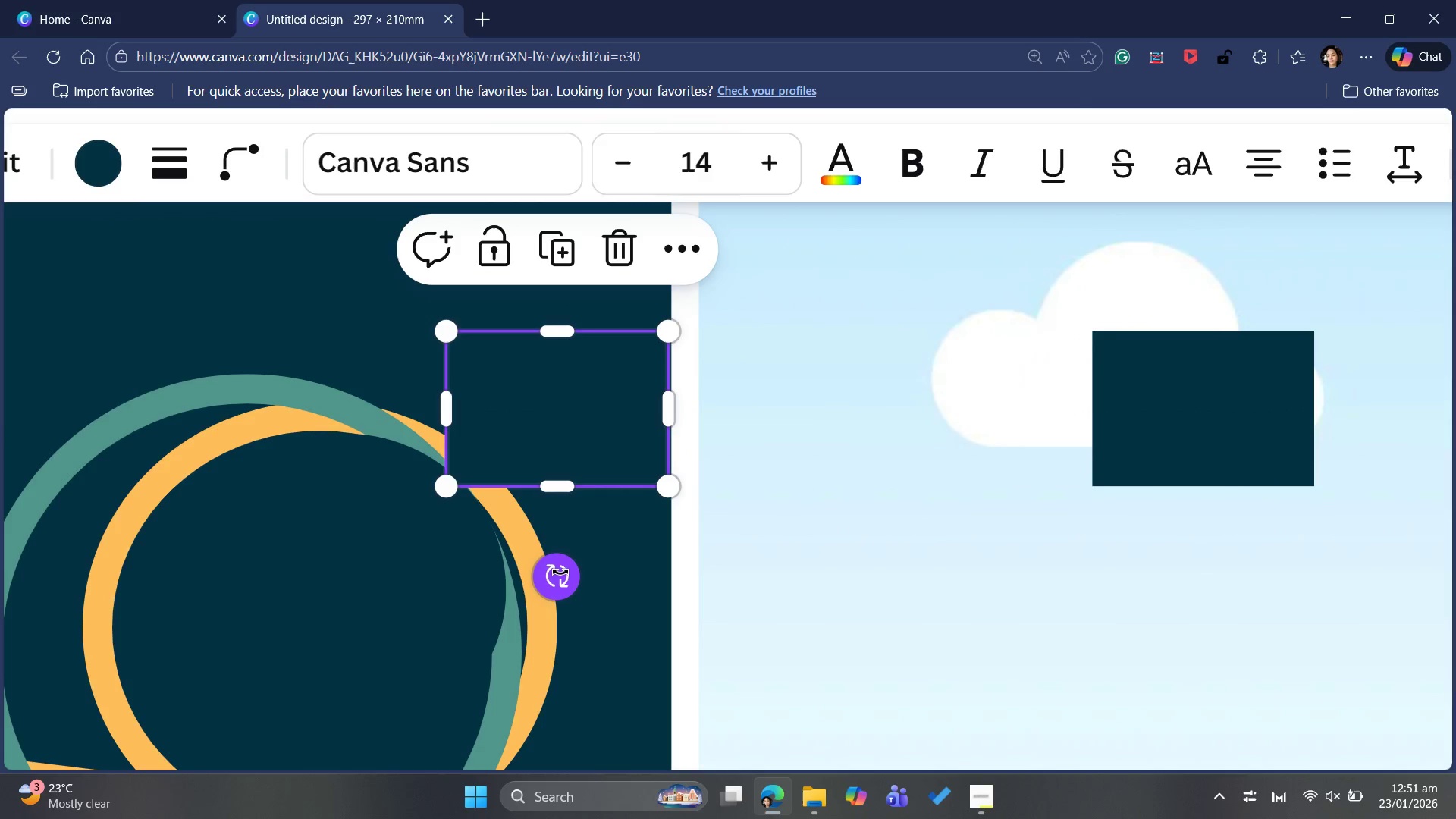 
left_click_drag(start_coordinate=[560, 573], to_coordinate=[453, 494])
 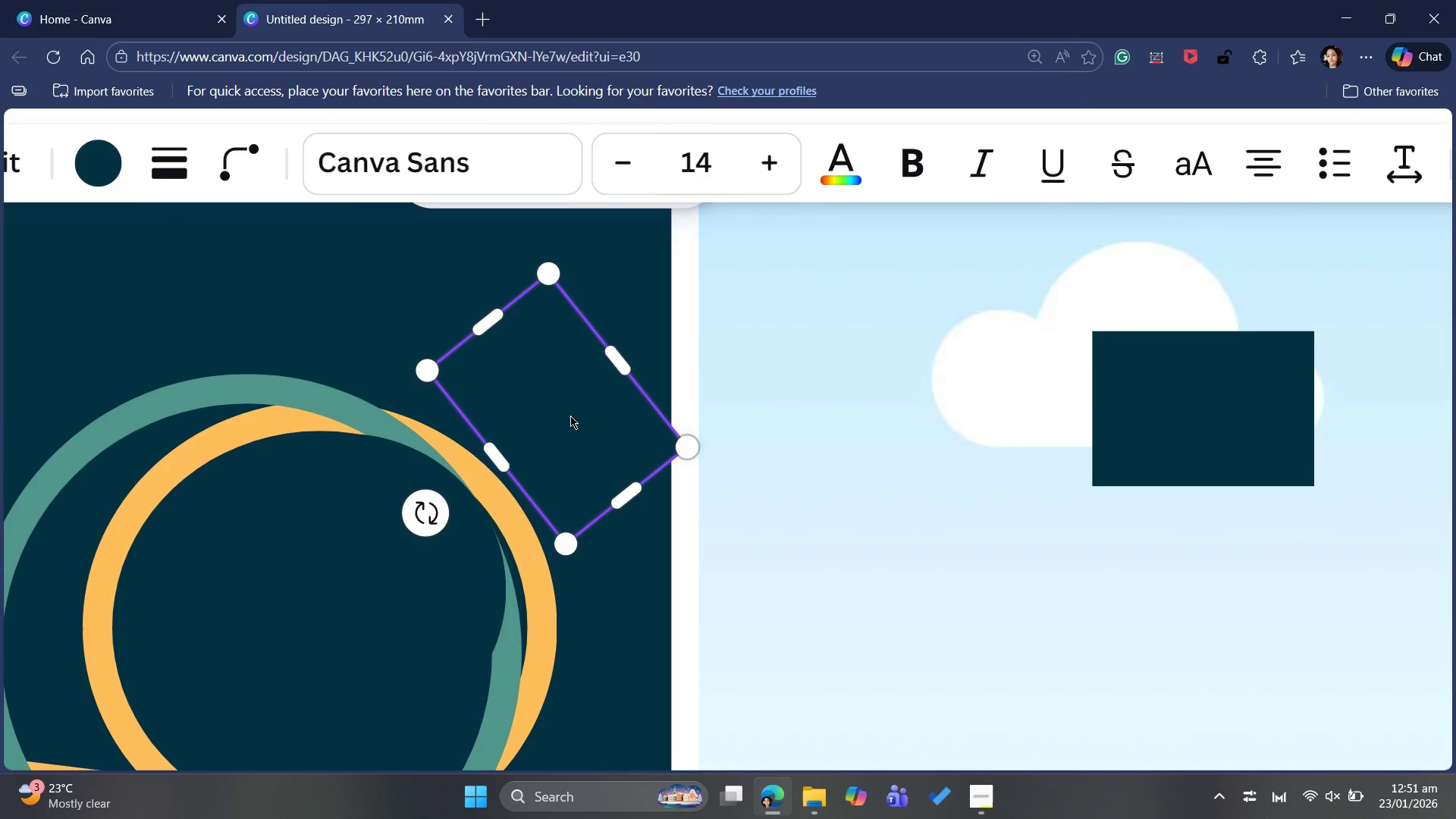 
left_click_drag(start_coordinate=[573, 416], to_coordinate=[538, 431])
 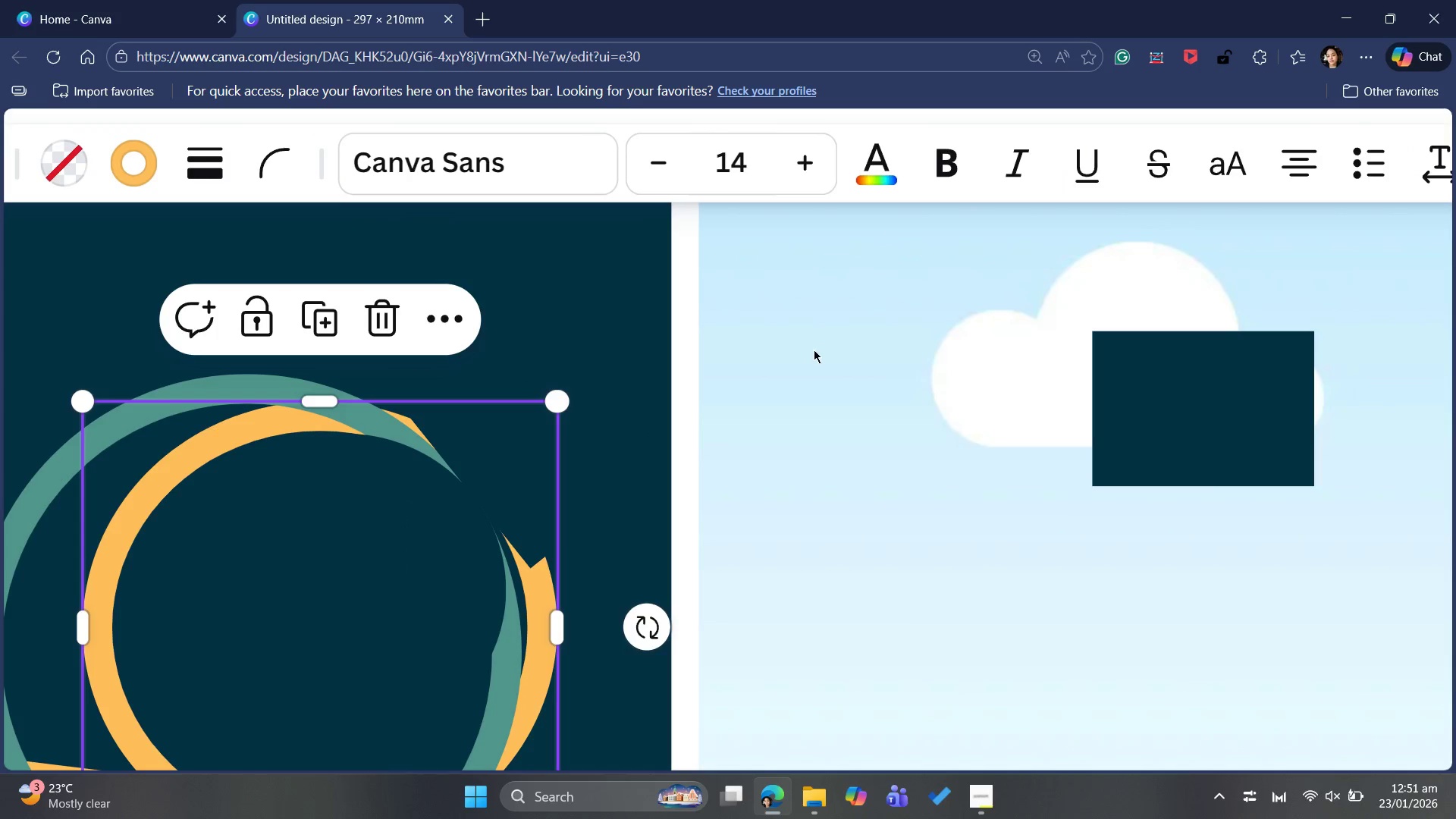 
wait(6.89)
 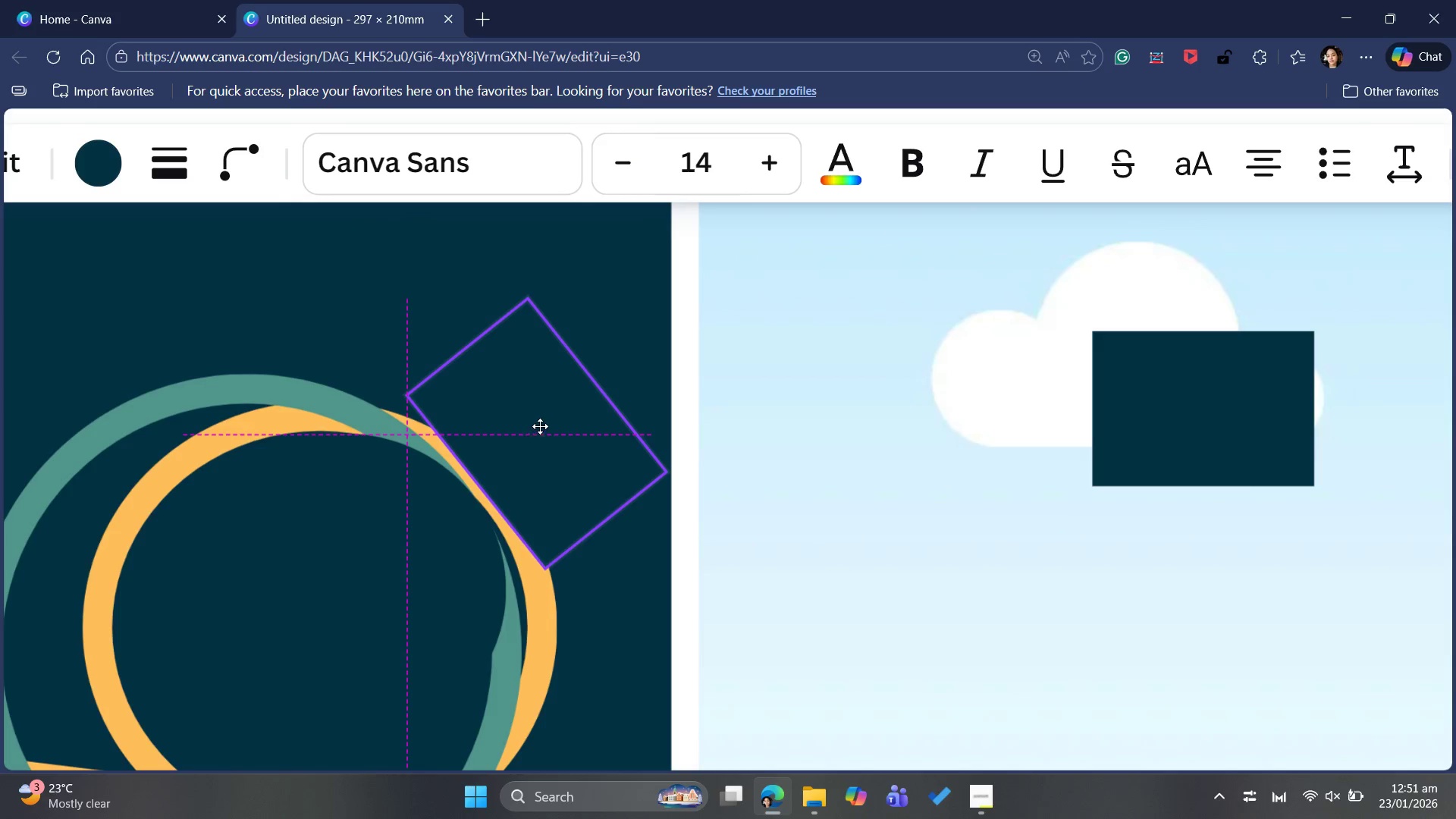 
left_click([503, 402])
 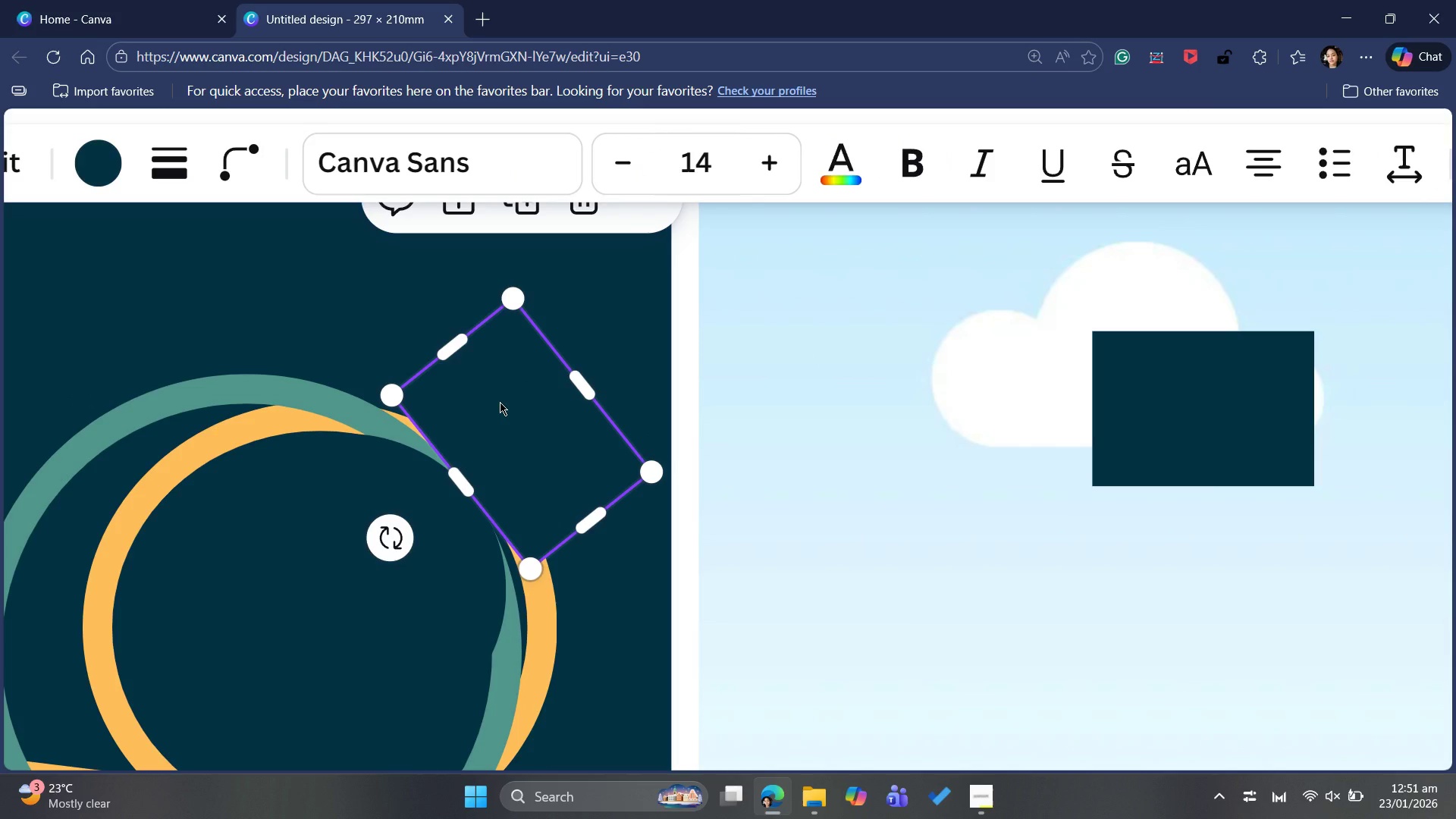 
key(Control+C)
 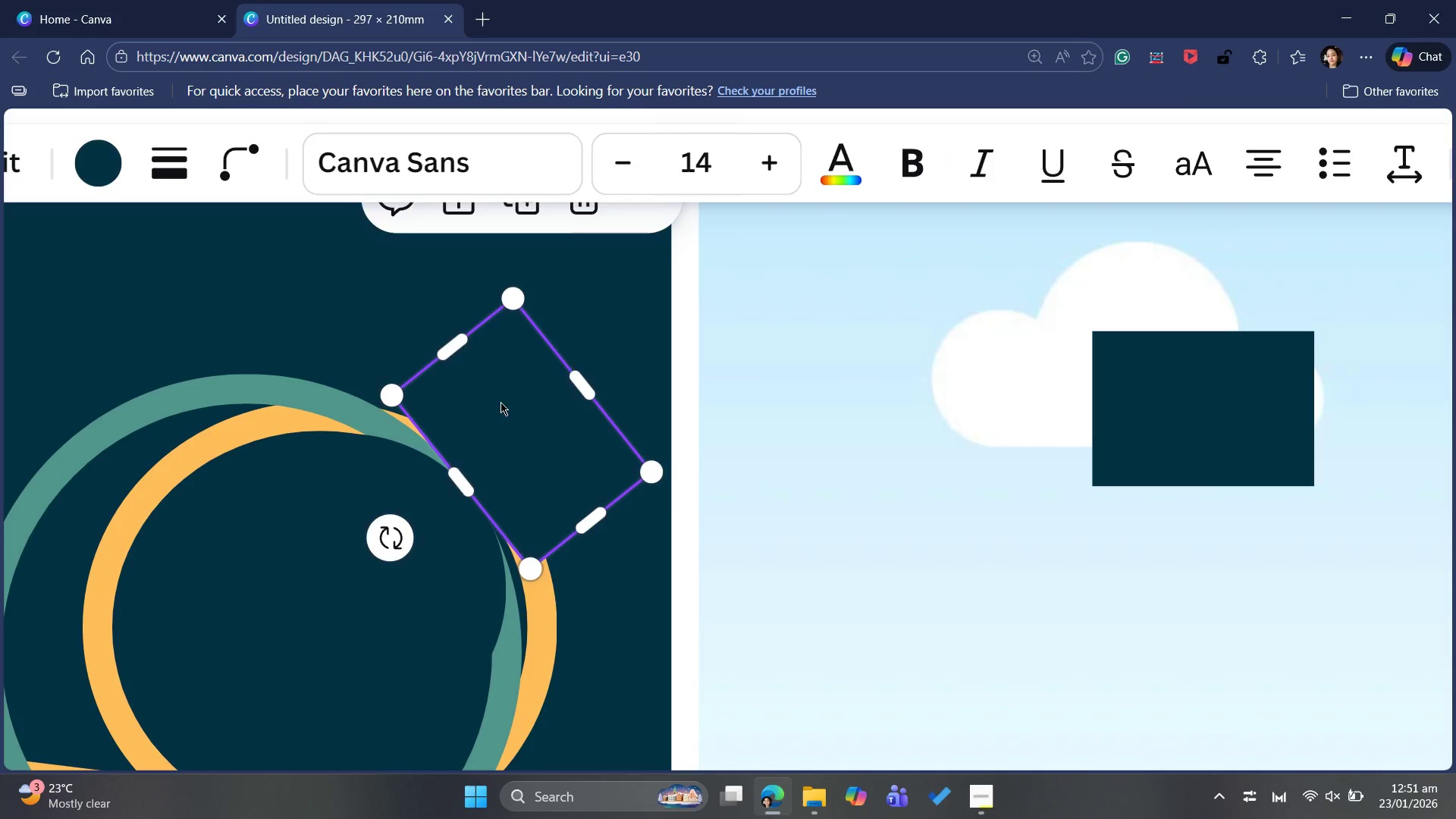 
key(Control+V)
 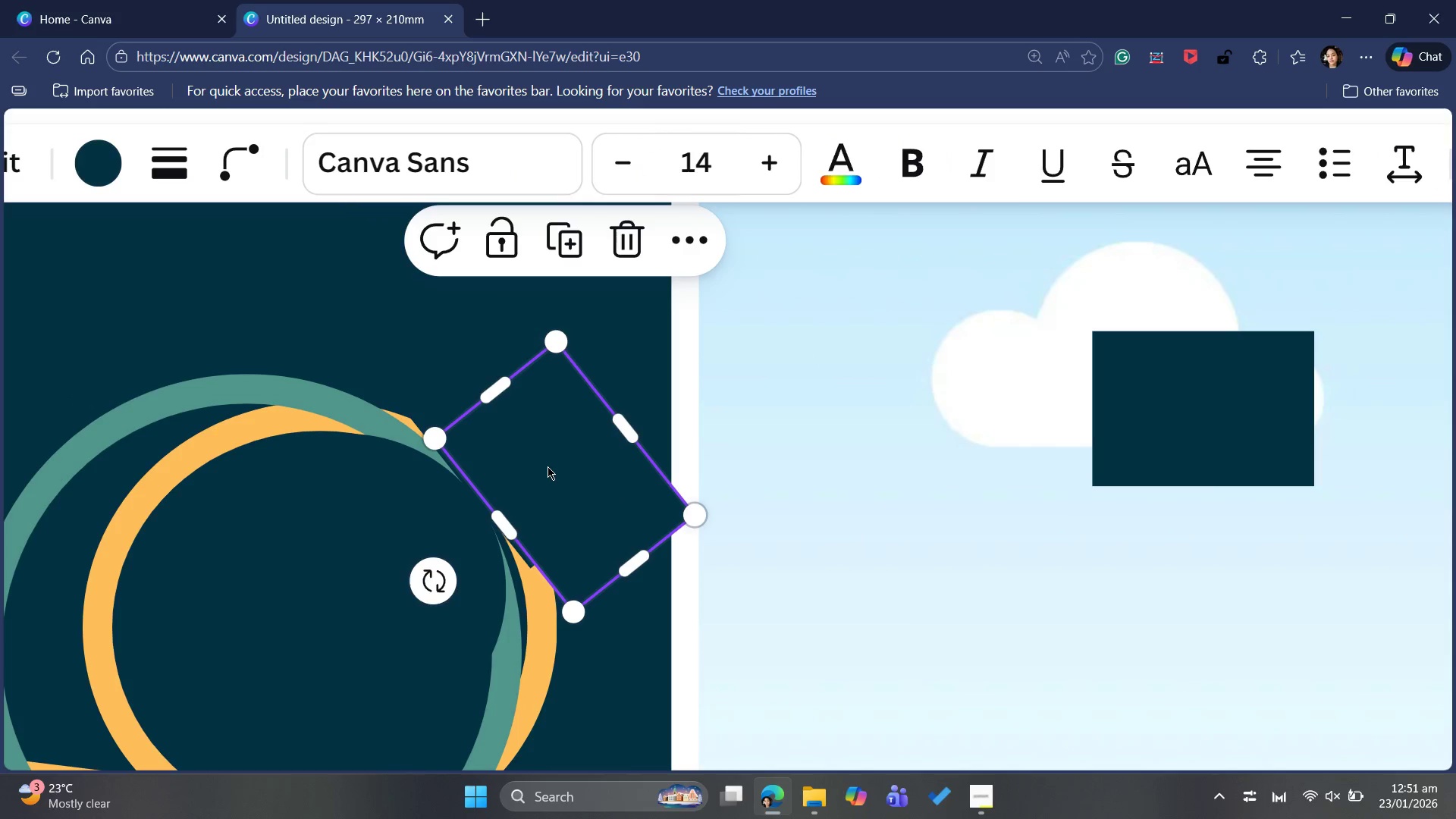 
left_click_drag(start_coordinate=[550, 466], to_coordinate=[488, 384])
 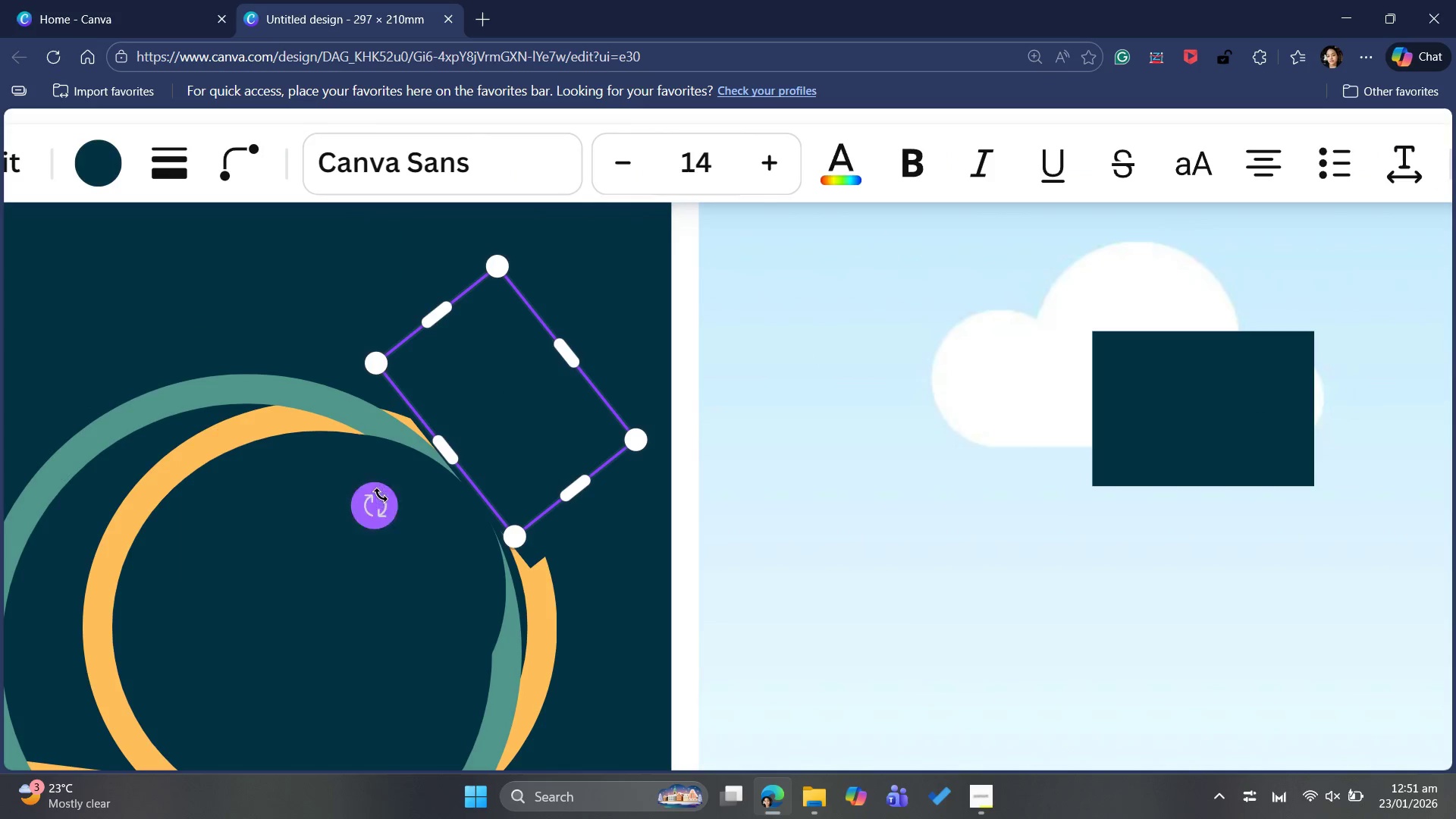 
left_click_drag(start_coordinate=[375, 507], to_coordinate=[403, 522])
 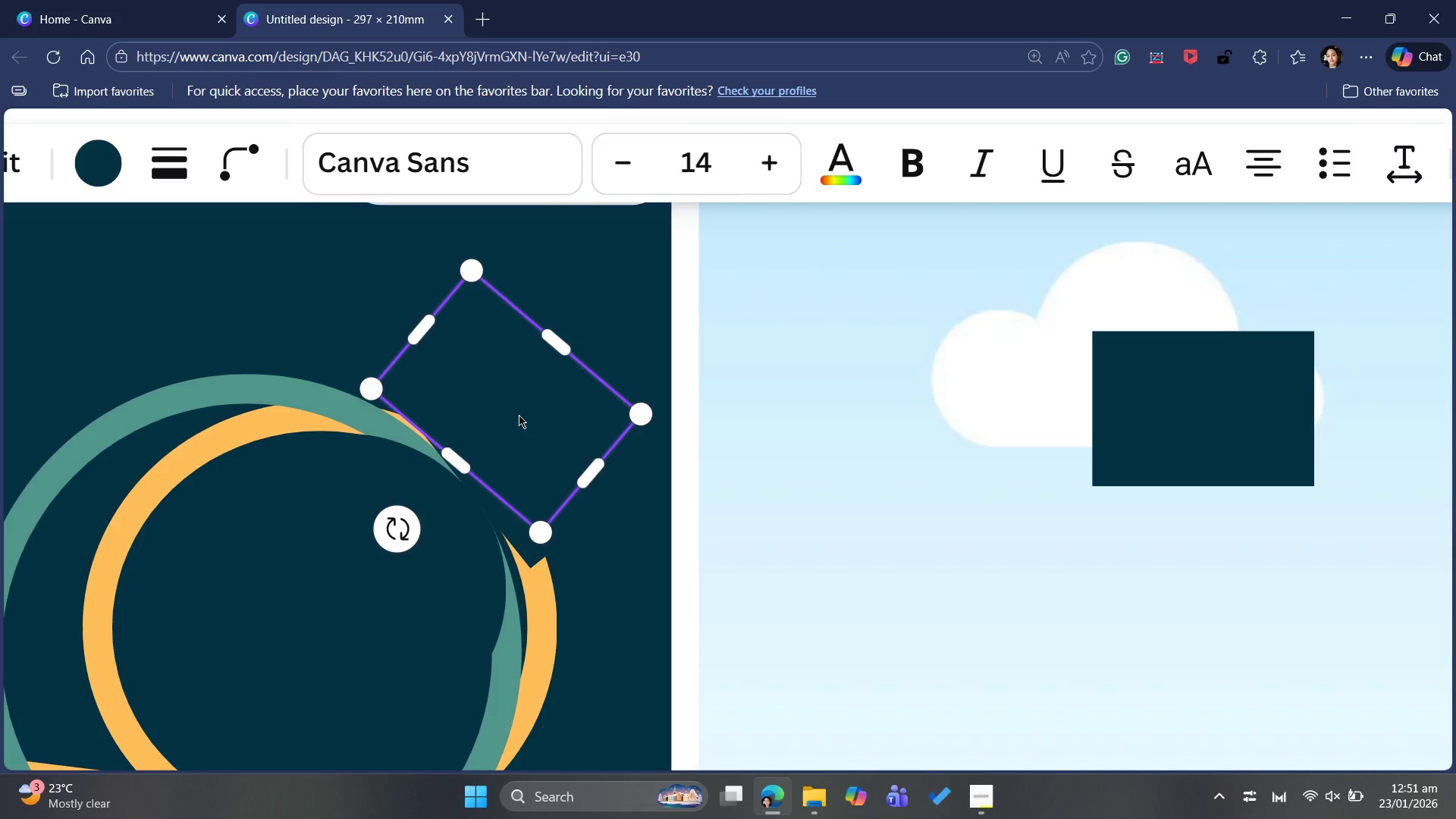 
left_click_drag(start_coordinate=[519, 415], to_coordinate=[473, 372])
 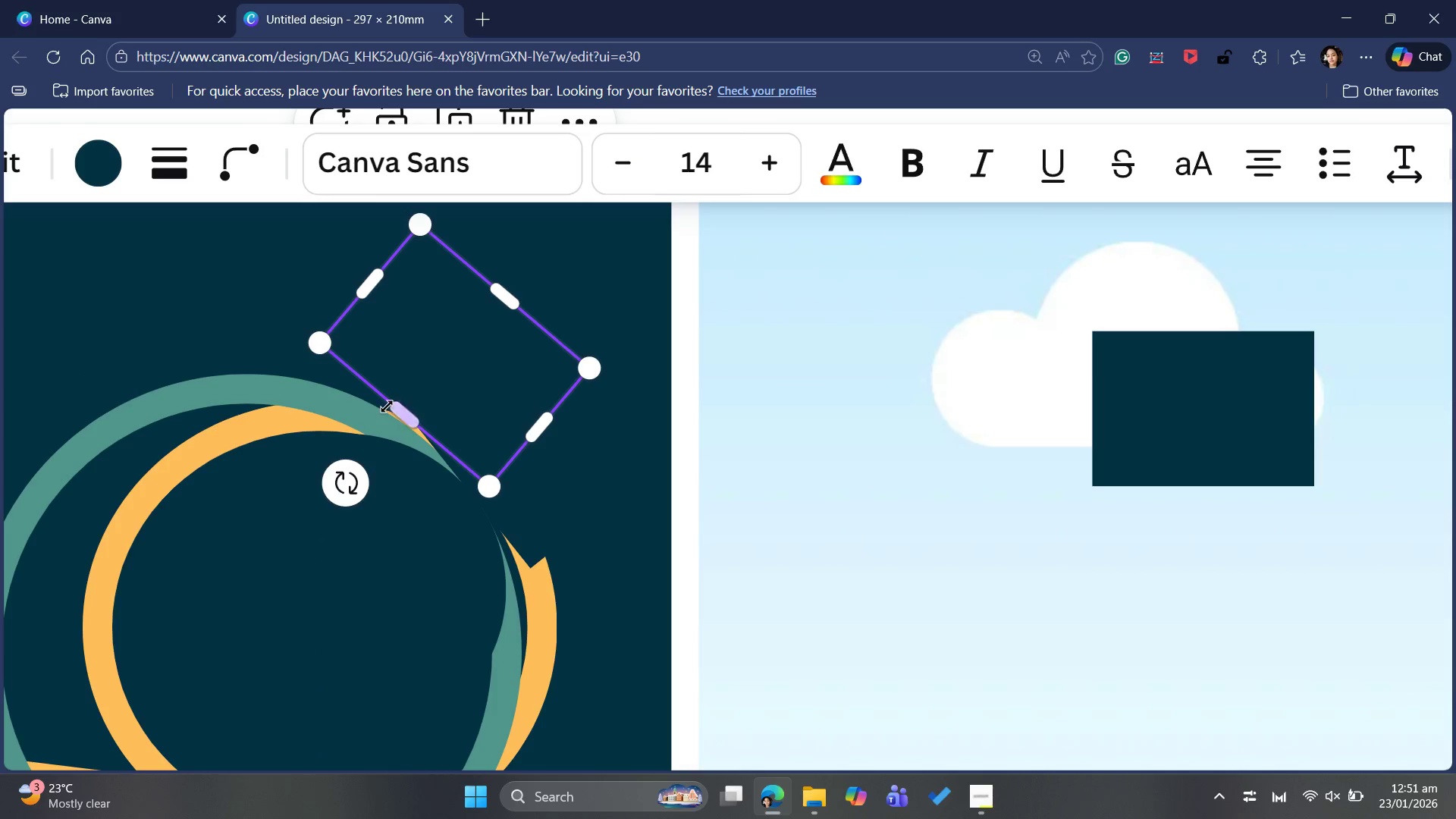 
left_click_drag(start_coordinate=[402, 406], to_coordinate=[395, 407])
 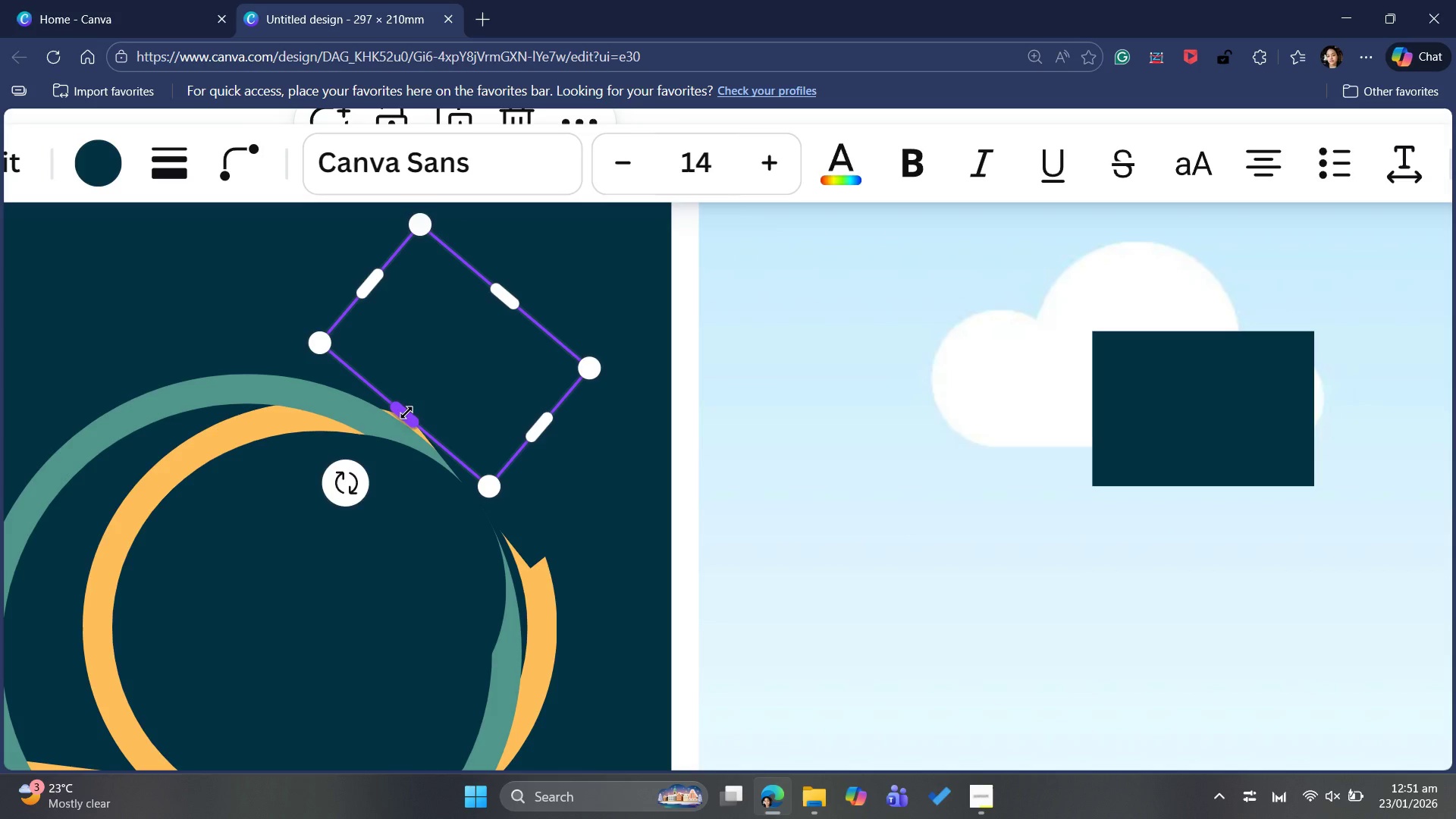 
left_click_drag(start_coordinate=[406, 413], to_coordinate=[402, 415])
 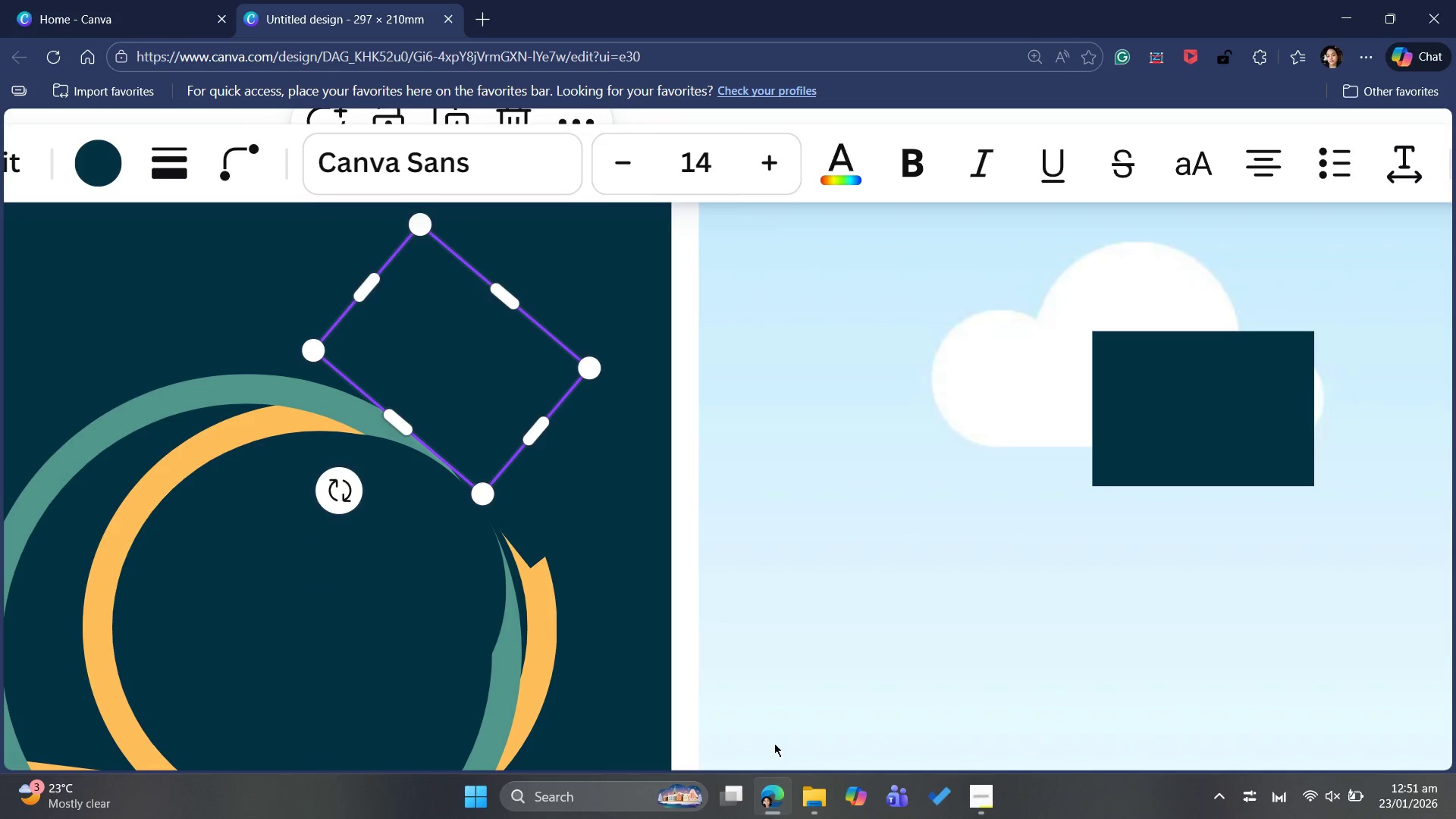 
scroll: coordinate [472, 554], scroll_direction: up, amount: 1.0
 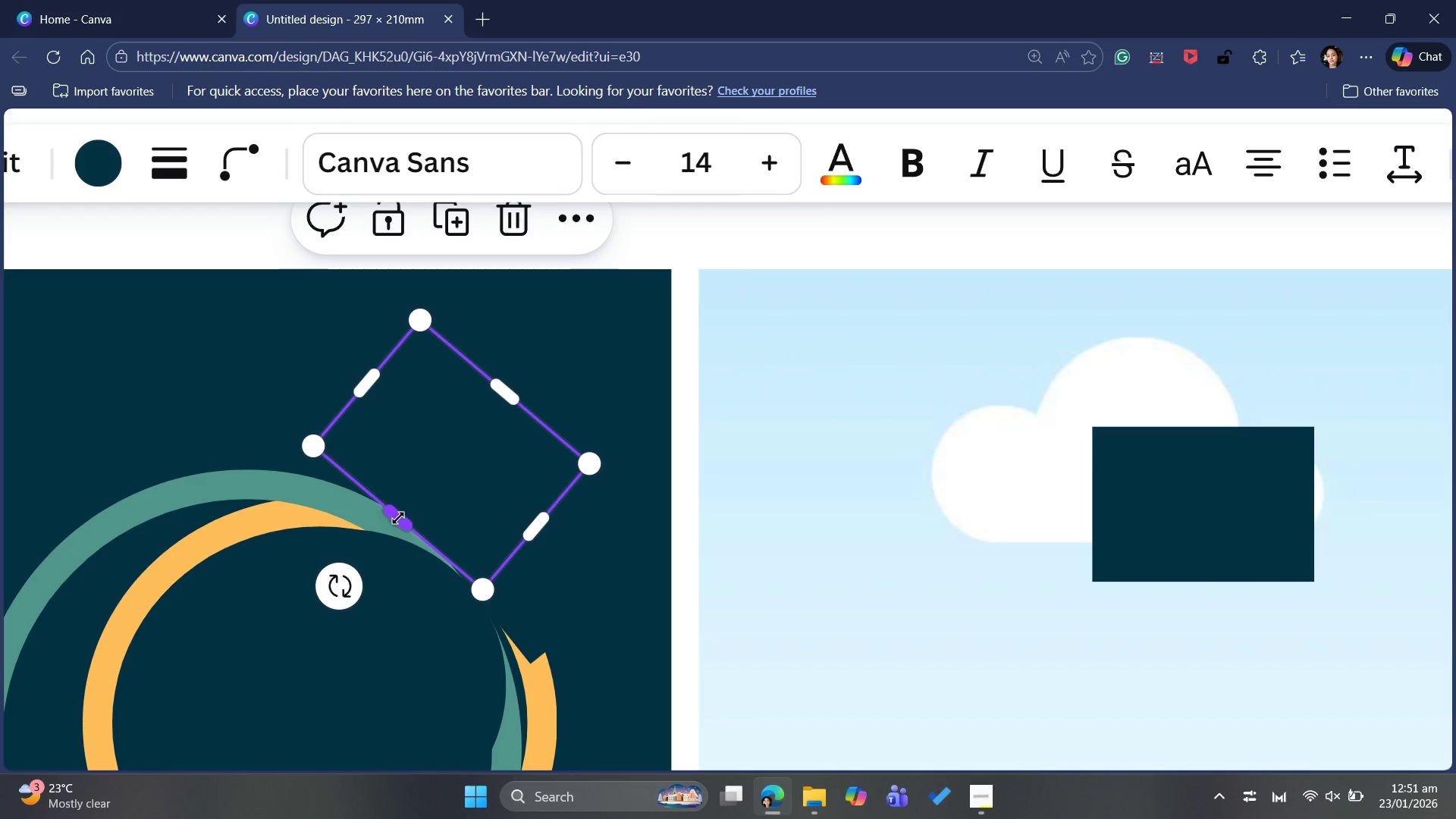 
left_click_drag(start_coordinate=[400, 525], to_coordinate=[400, 521])
 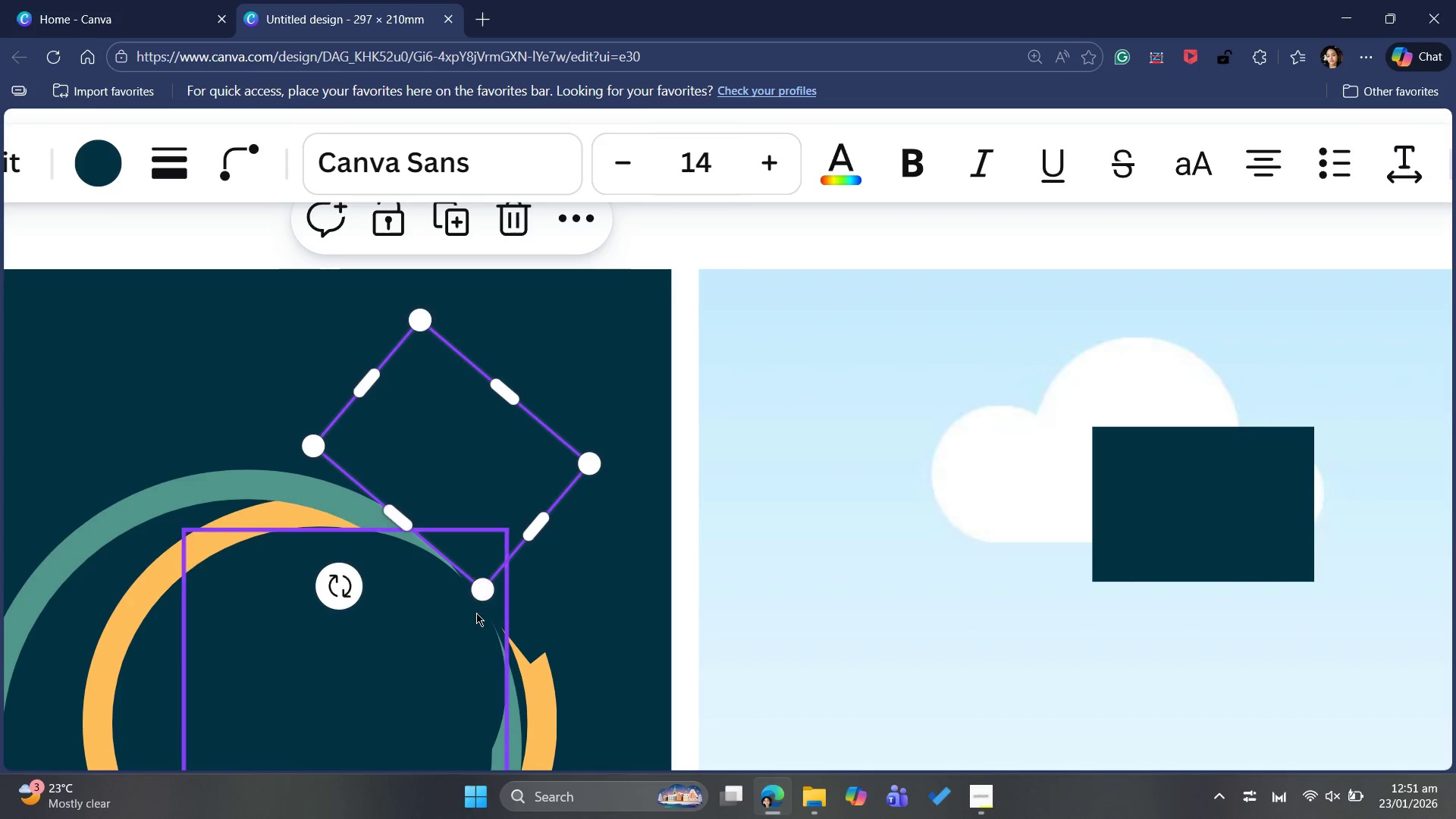 
left_click([485, 629])
 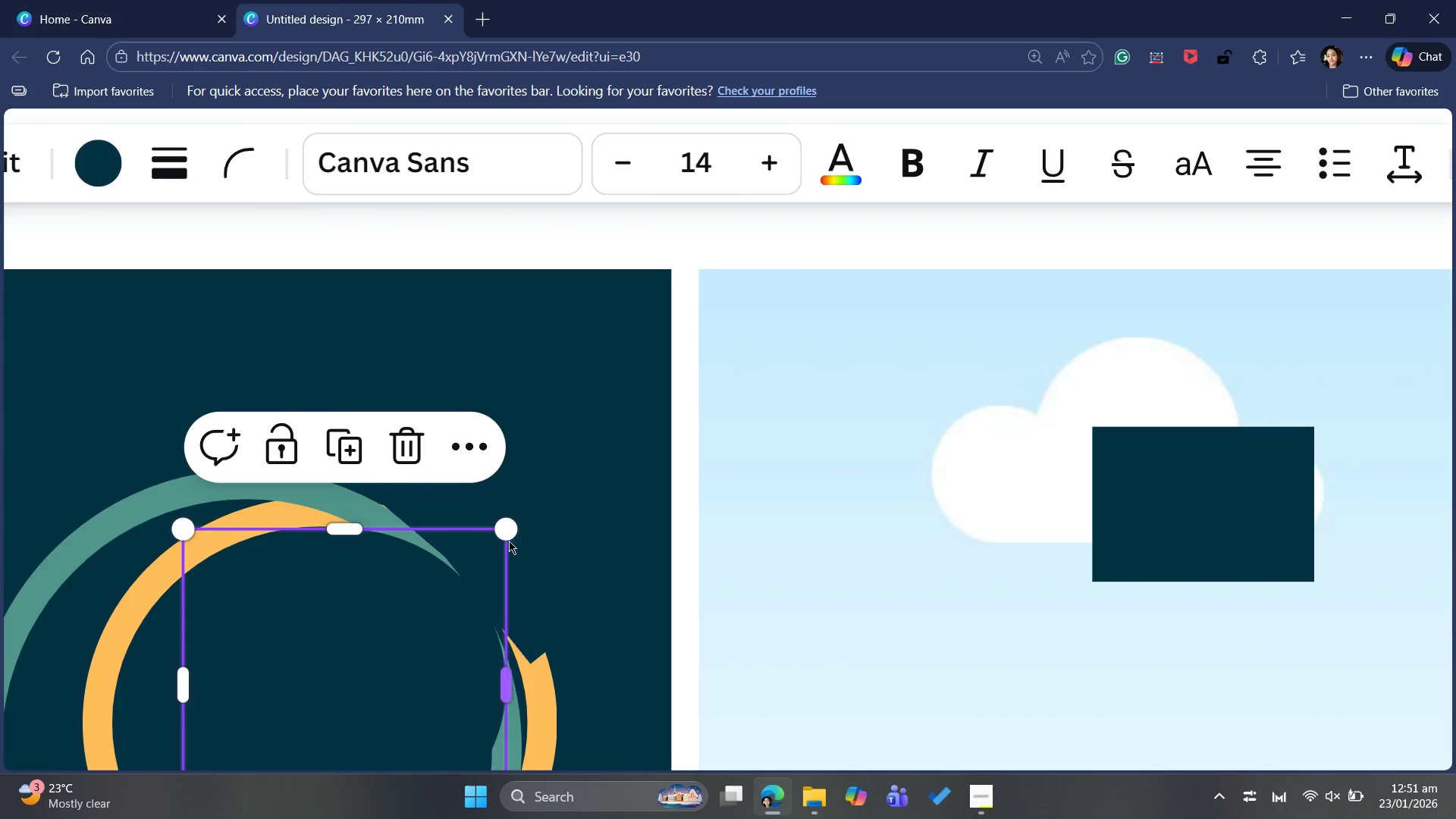 
left_click([422, 492])
 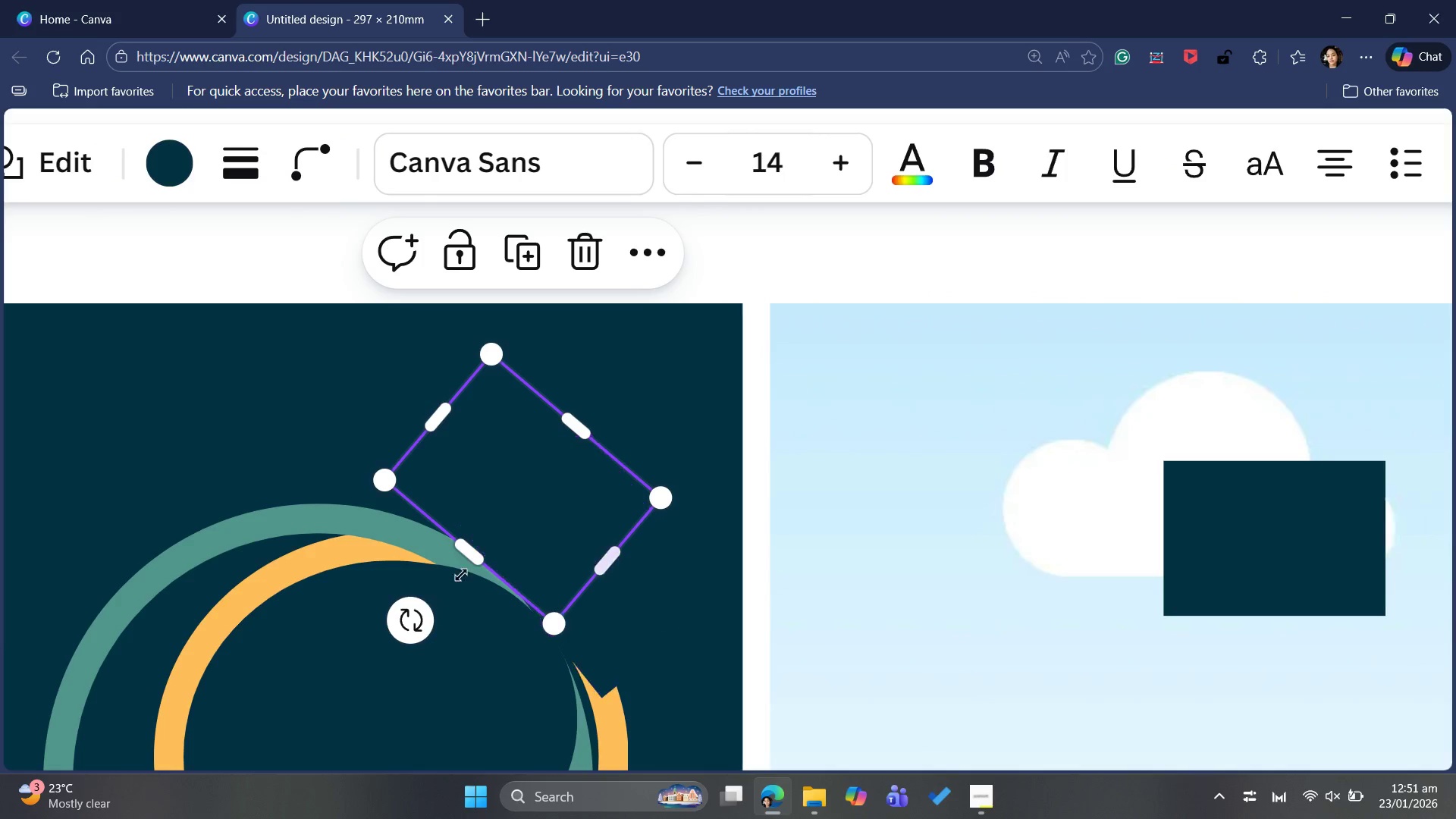 
left_click_drag(start_coordinate=[466, 550], to_coordinate=[474, 544])
 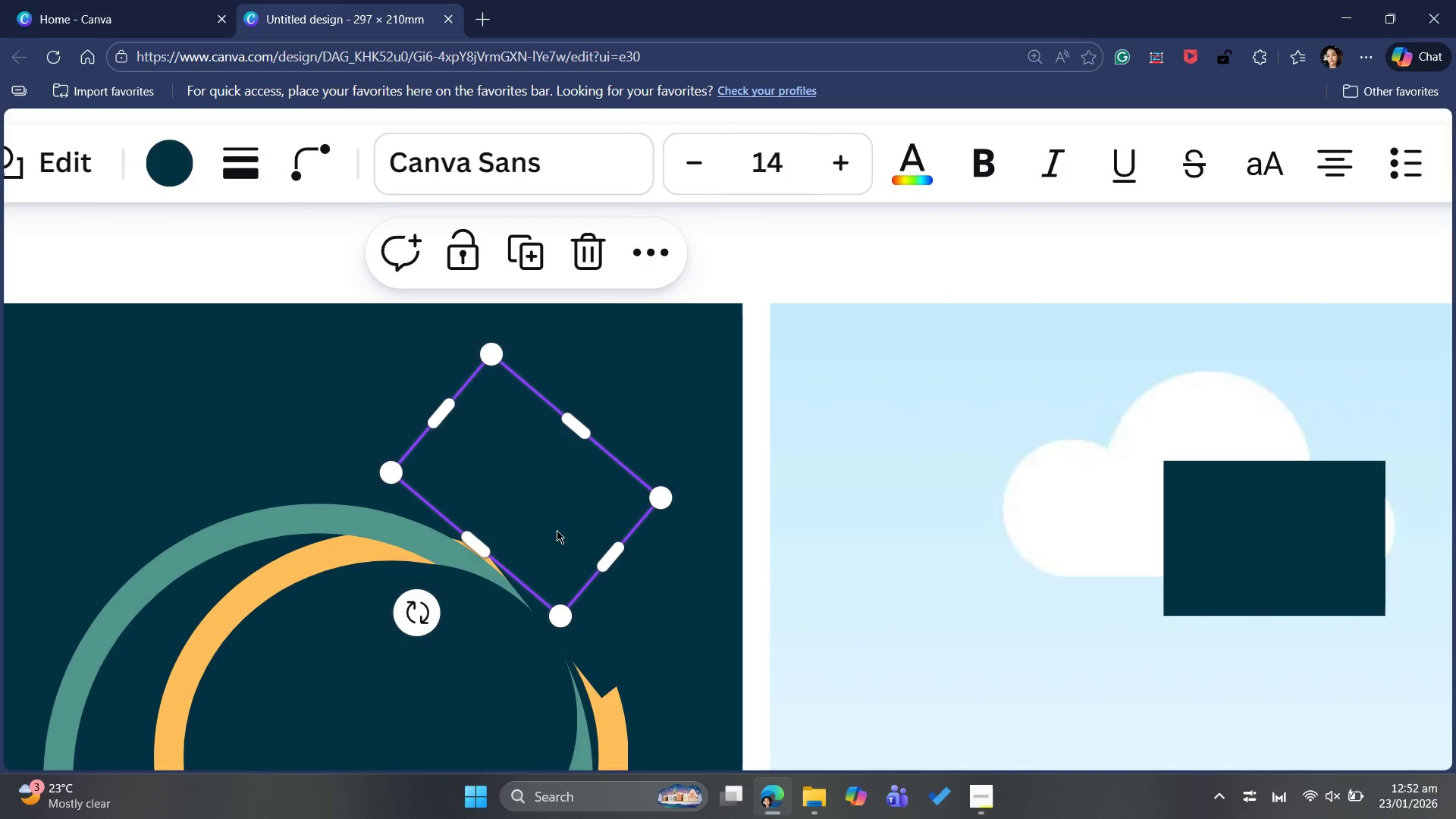 
left_click_drag(start_coordinate=[557, 528], to_coordinate=[549, 533])
 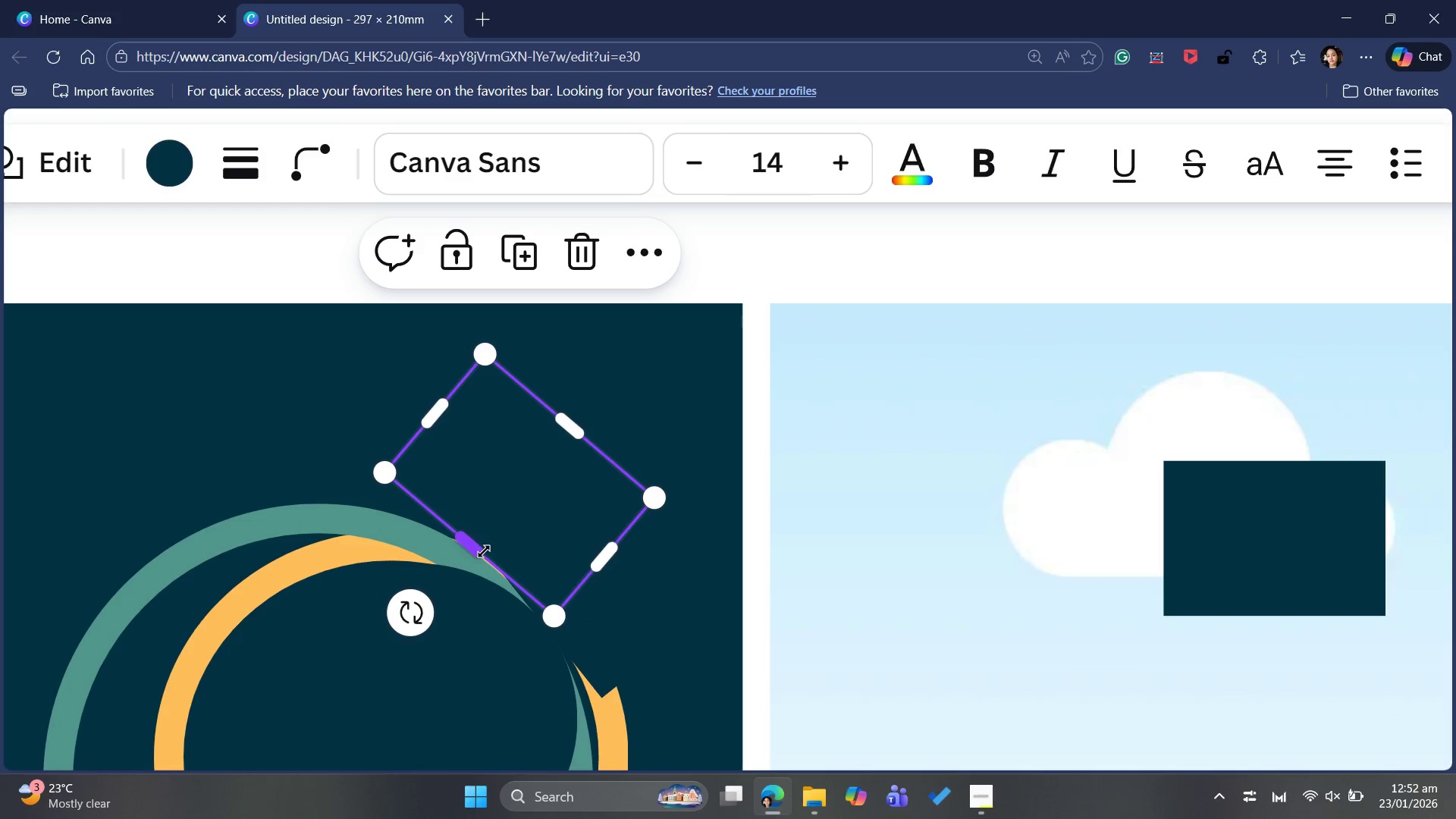 
left_click_drag(start_coordinate=[477, 549], to_coordinate=[471, 560])
 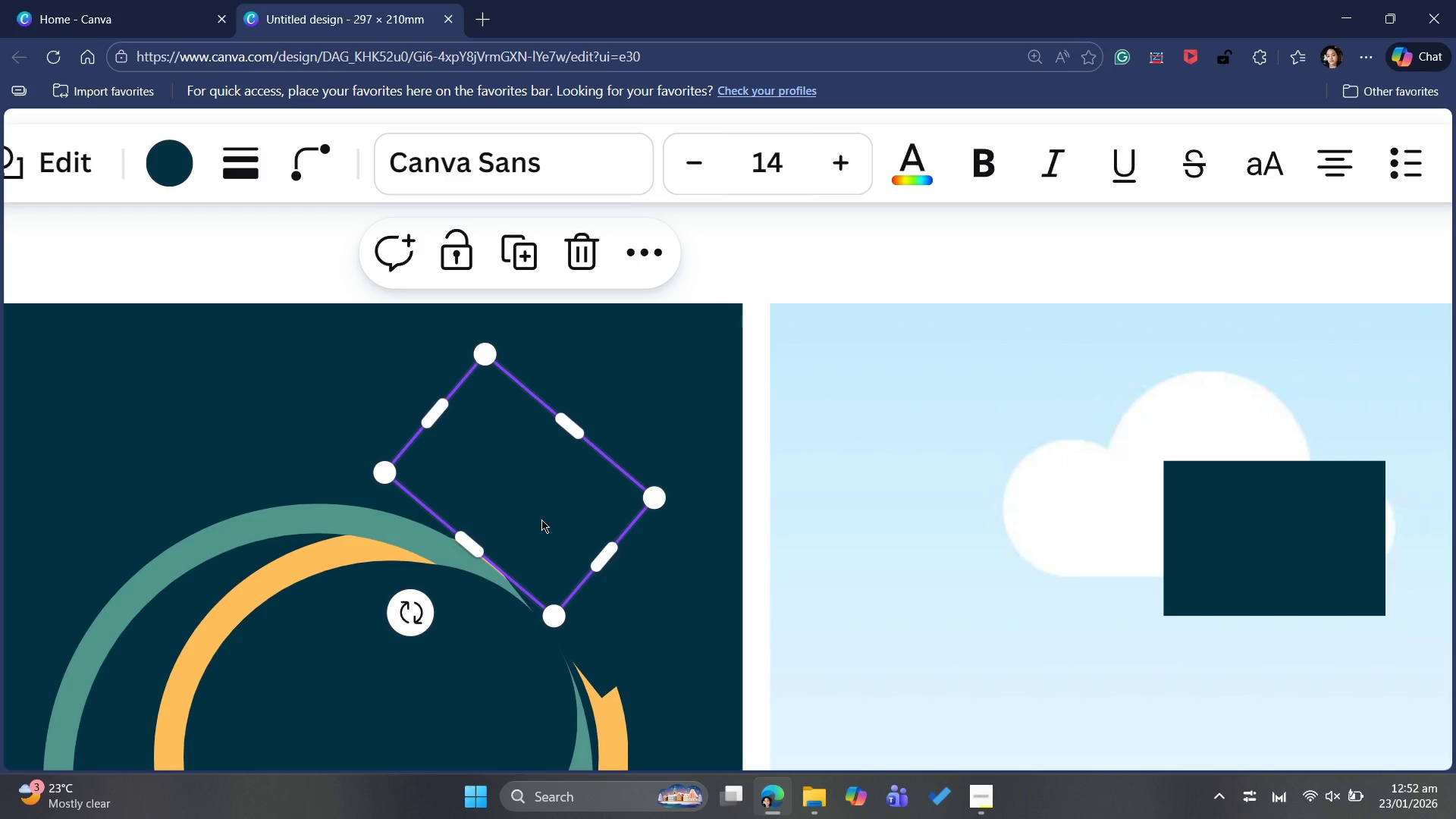 
key(ArrowDown)
 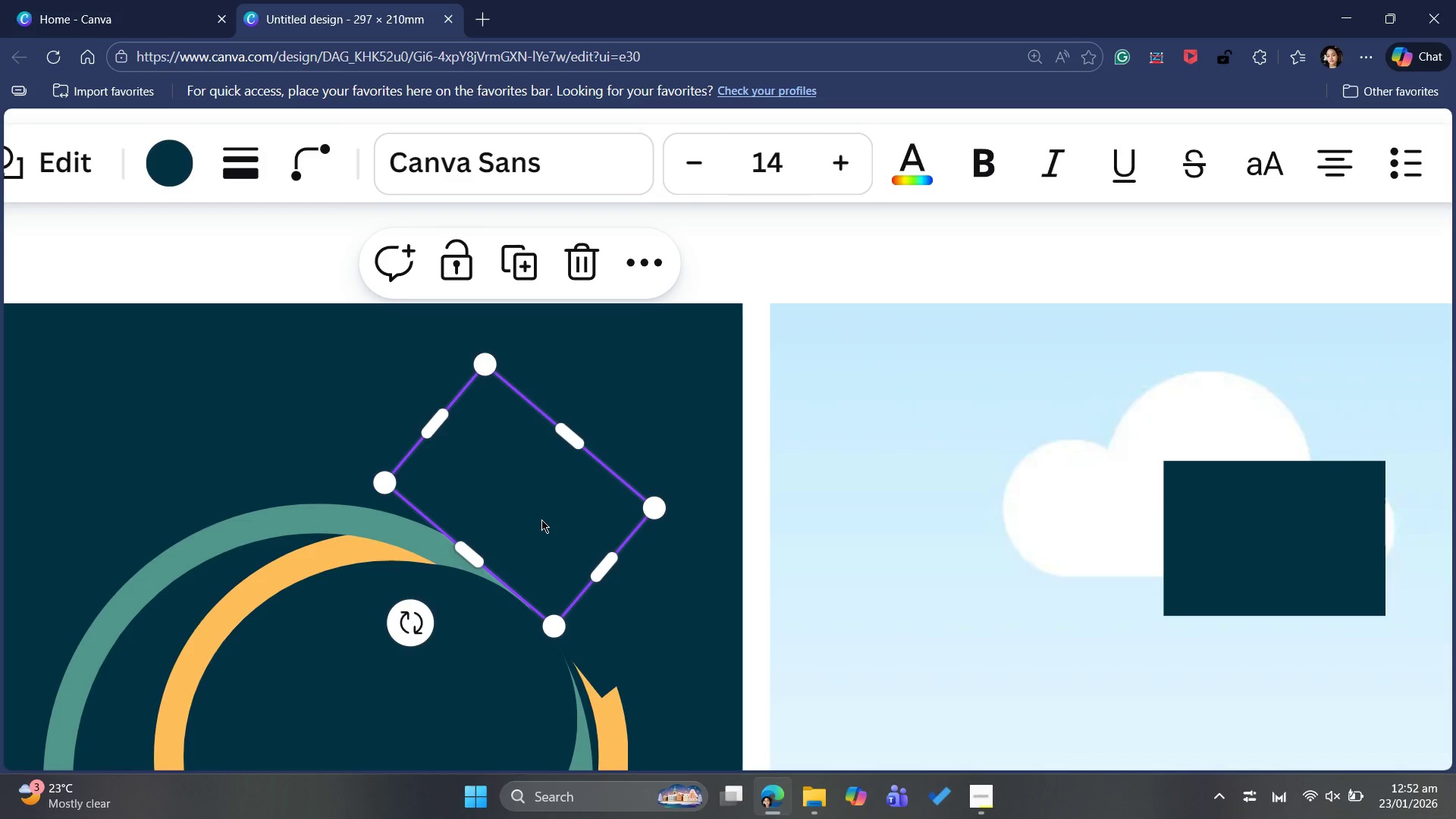 
key(ArrowUp)
 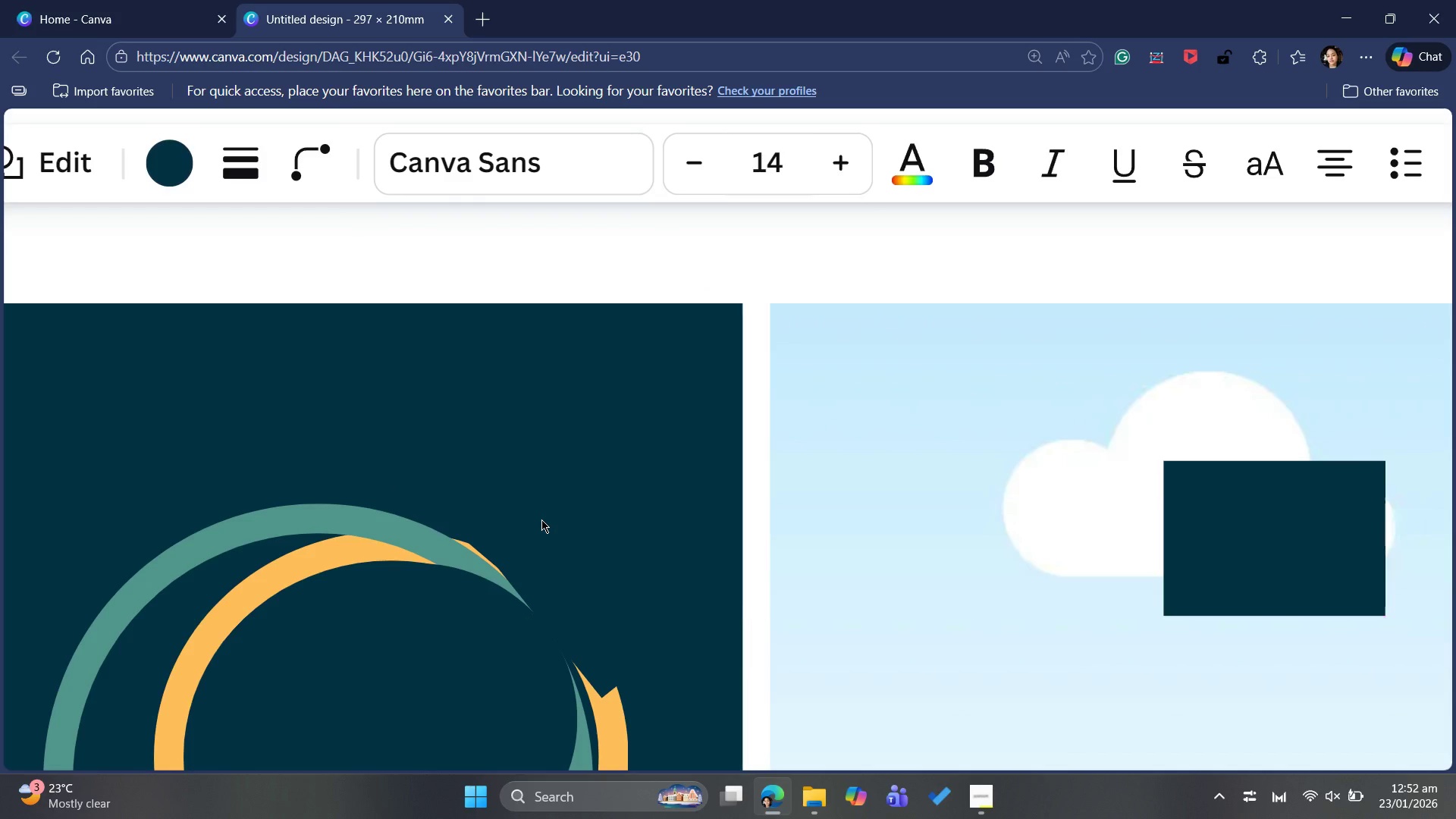 
key(ArrowDown)
 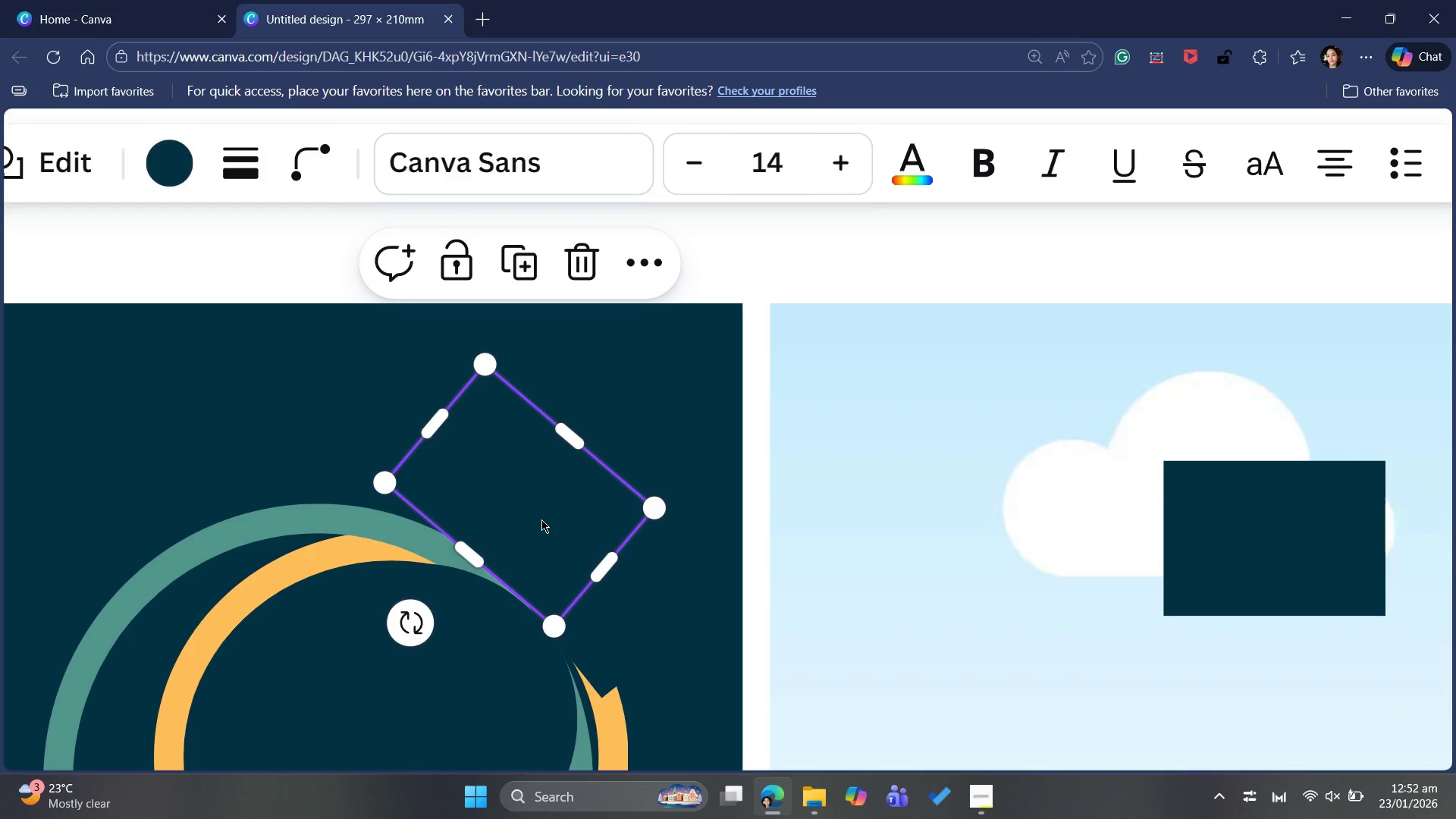 
key(ArrowUp)
 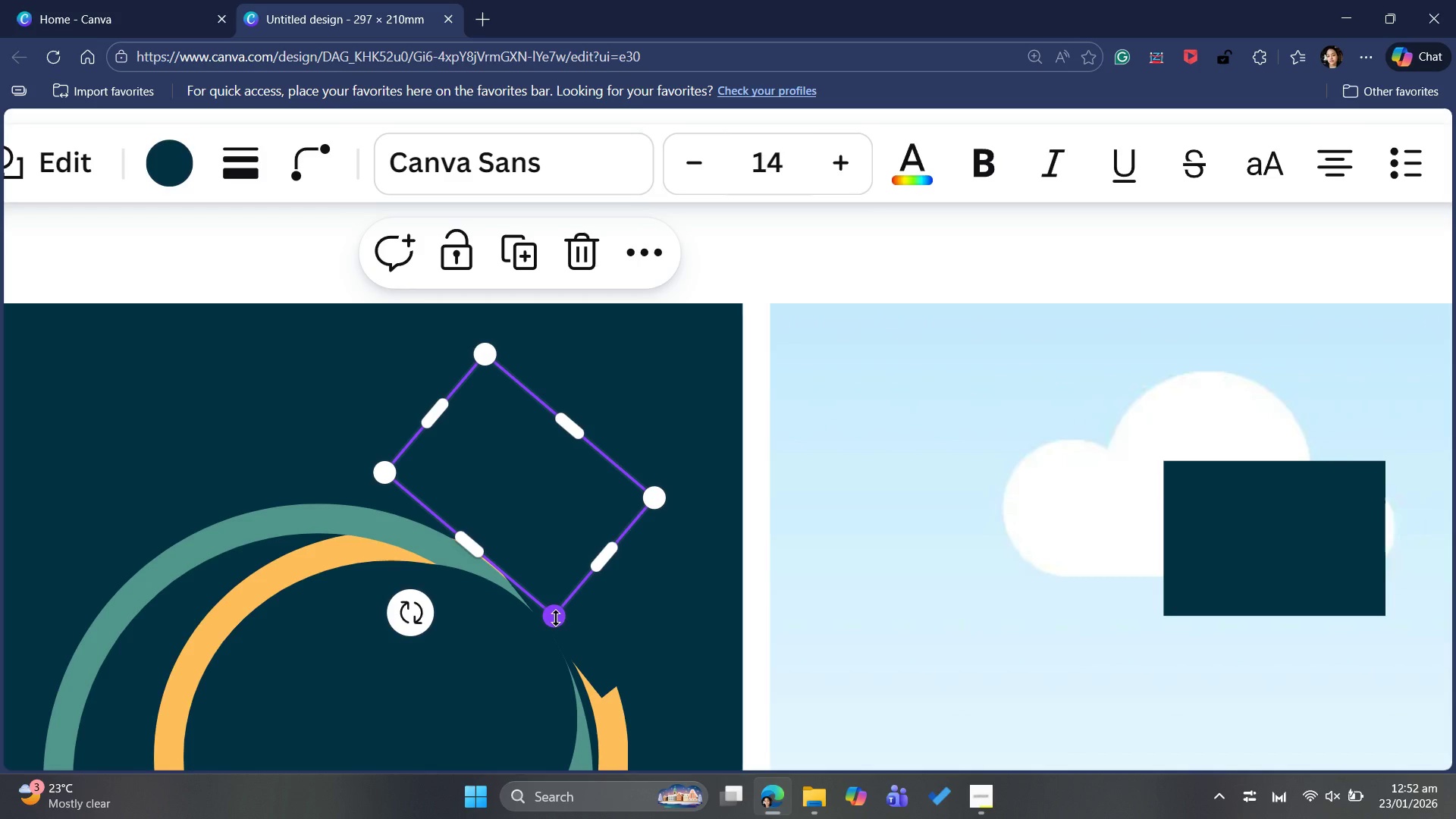 
left_click_drag(start_coordinate=[416, 626], to_coordinate=[401, 635])
 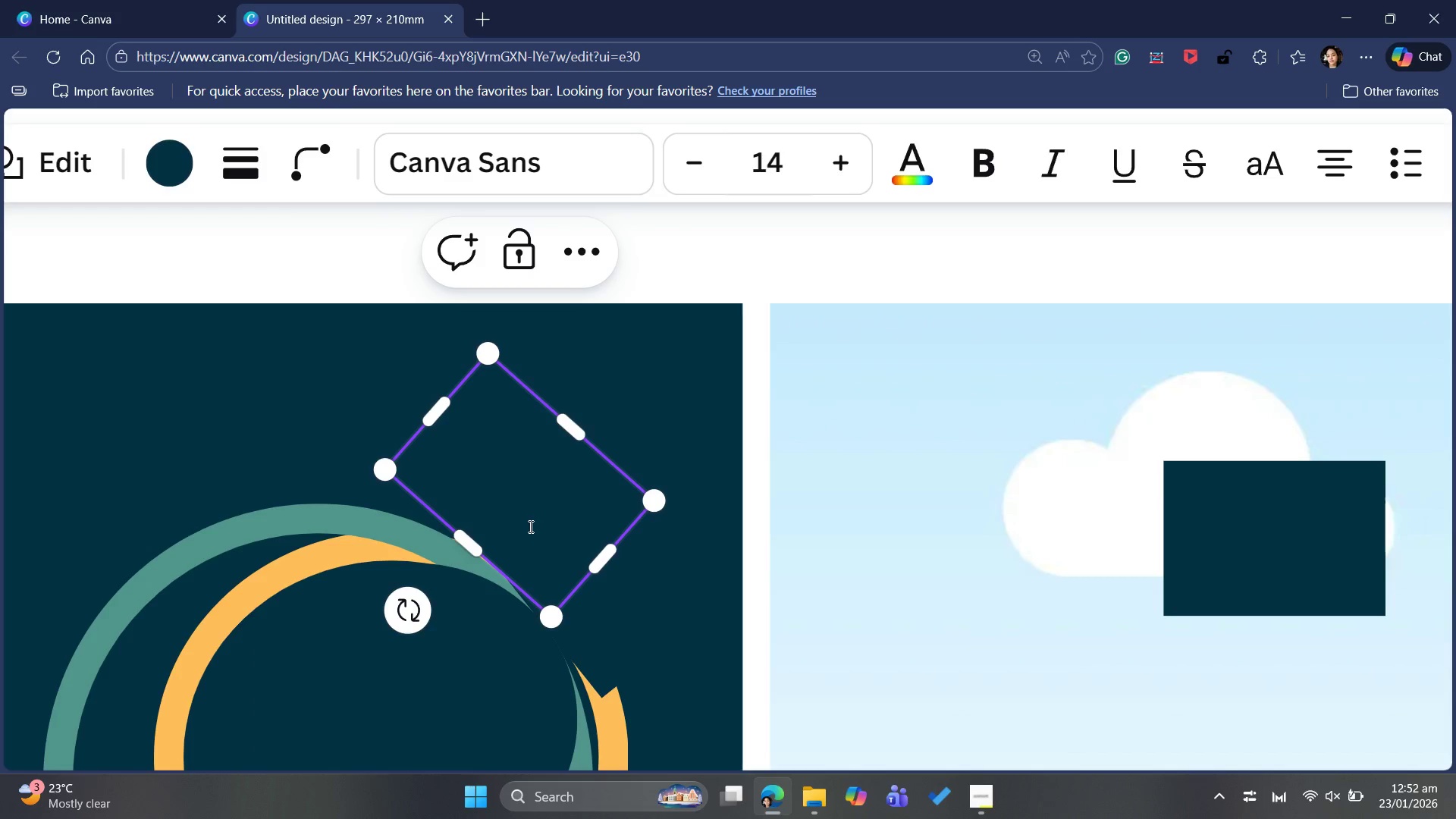 
key(Control+C)
 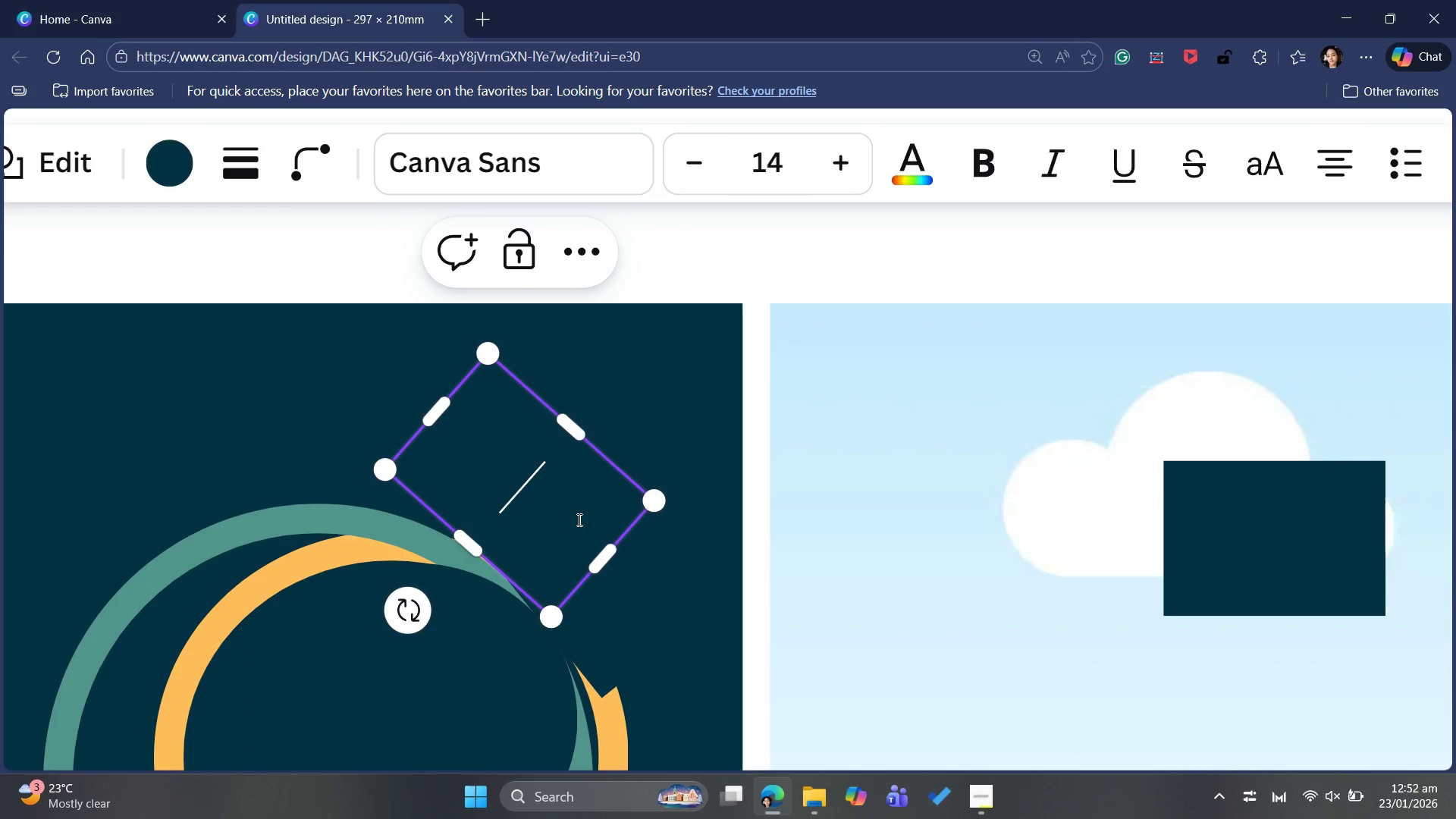 
key(Control+V)
 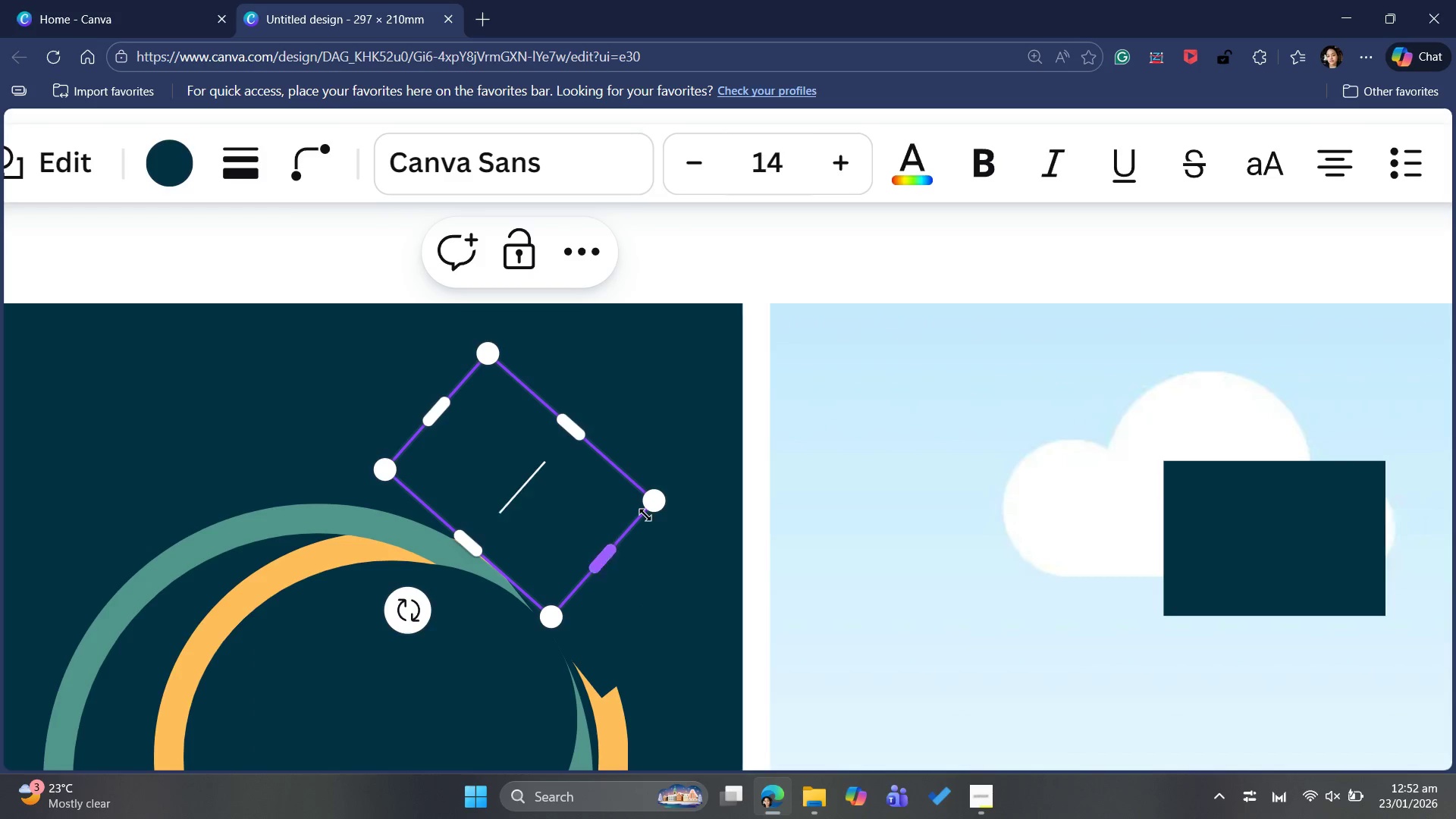 
left_click([682, 504])
 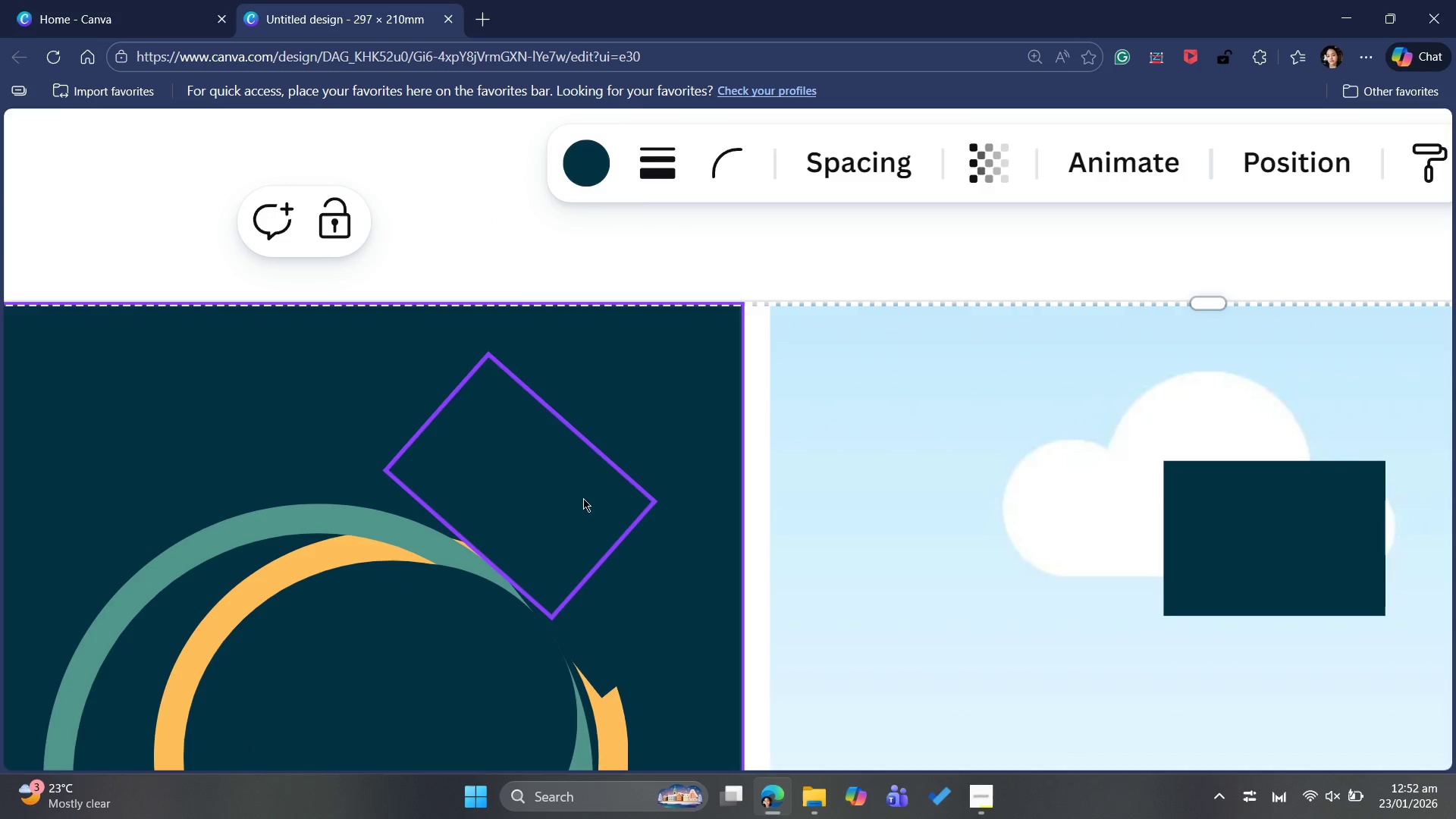 
left_click([579, 497])
 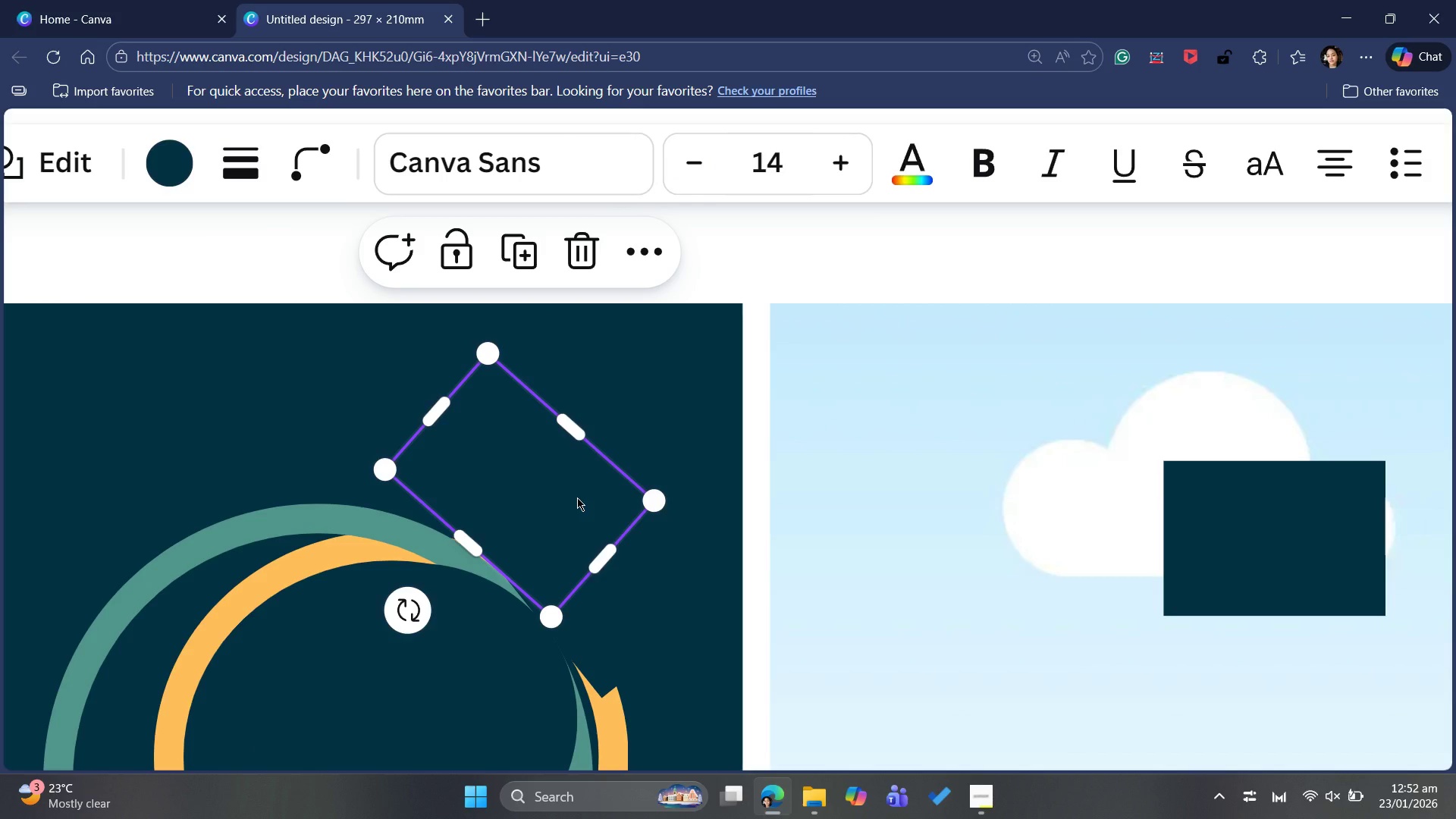 
key(Control+C)
 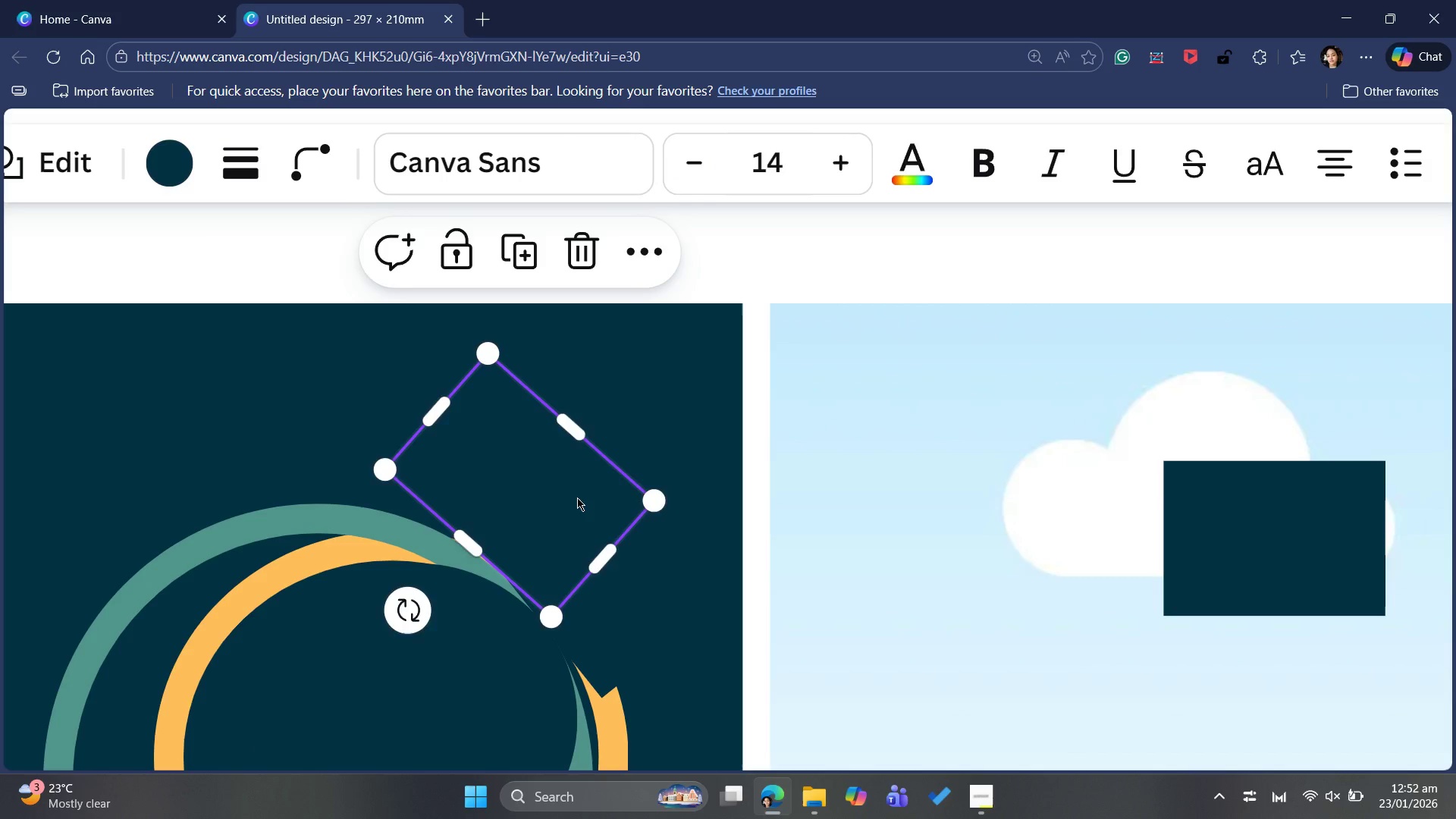 
key(Control+V)
 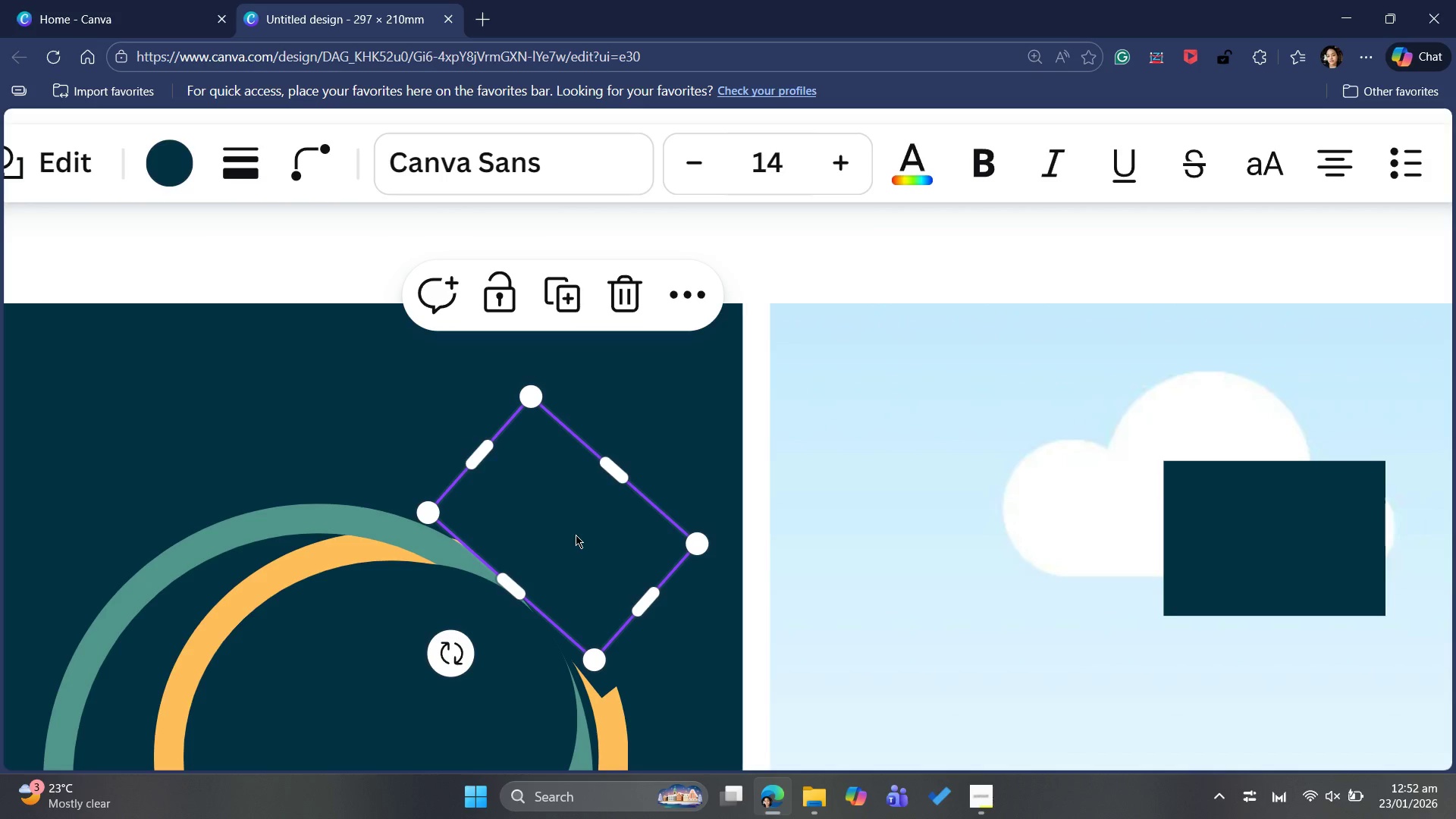 
left_click_drag(start_coordinate=[576, 535], to_coordinate=[508, 476])
 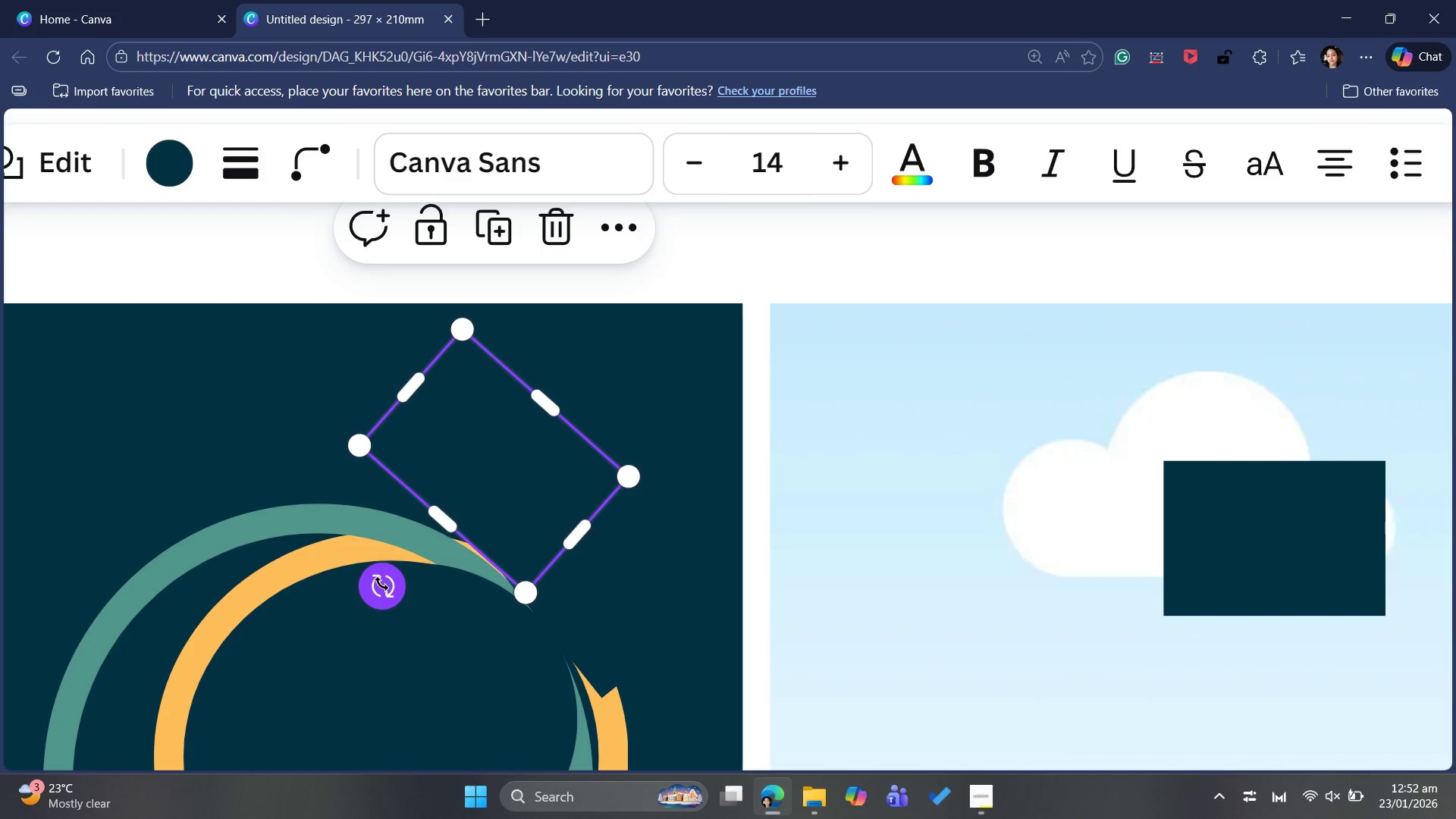 
left_click_drag(start_coordinate=[380, 588], to_coordinate=[402, 594])
 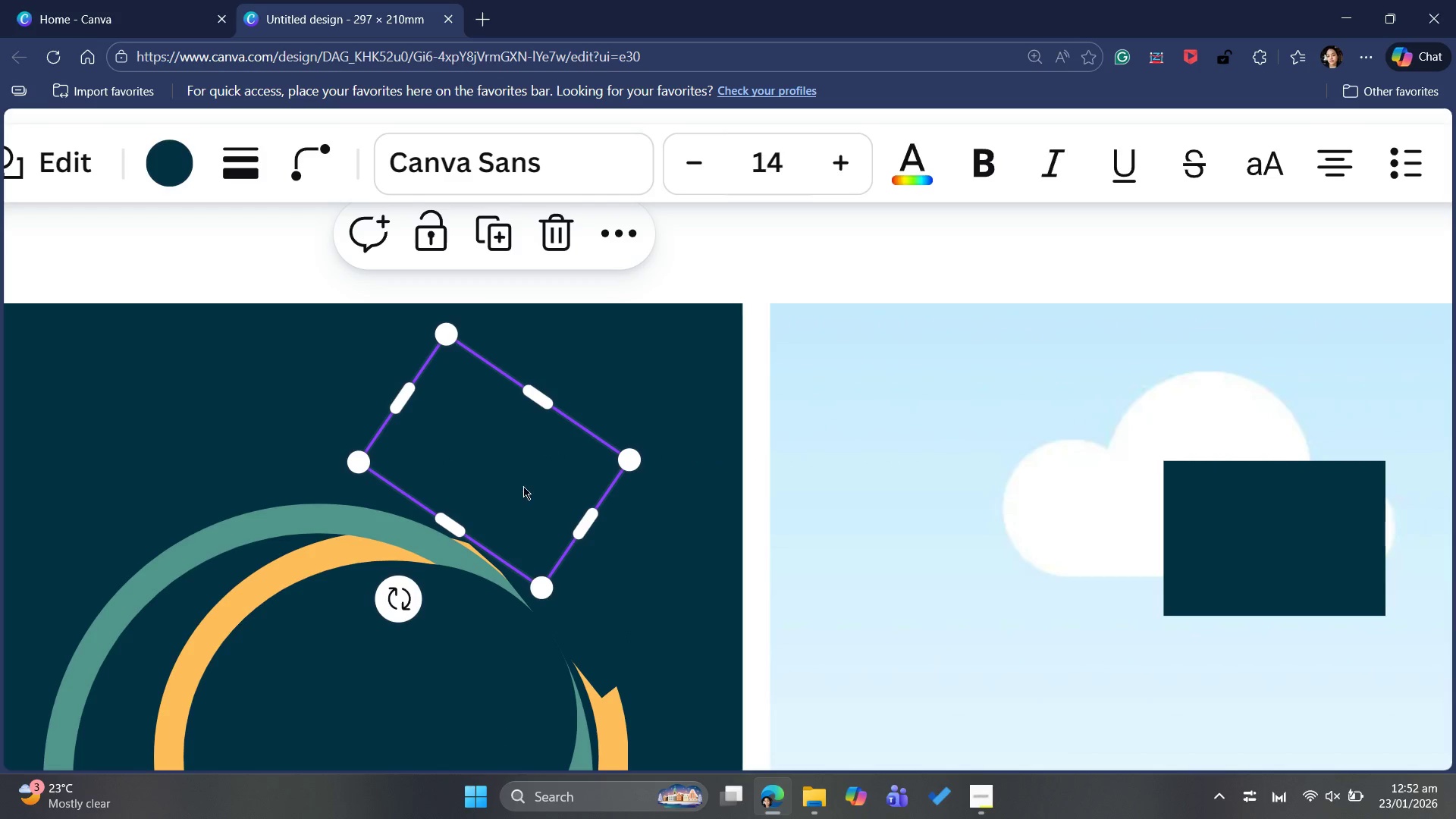 
left_click_drag(start_coordinate=[523, 486], to_coordinate=[523, 497])
 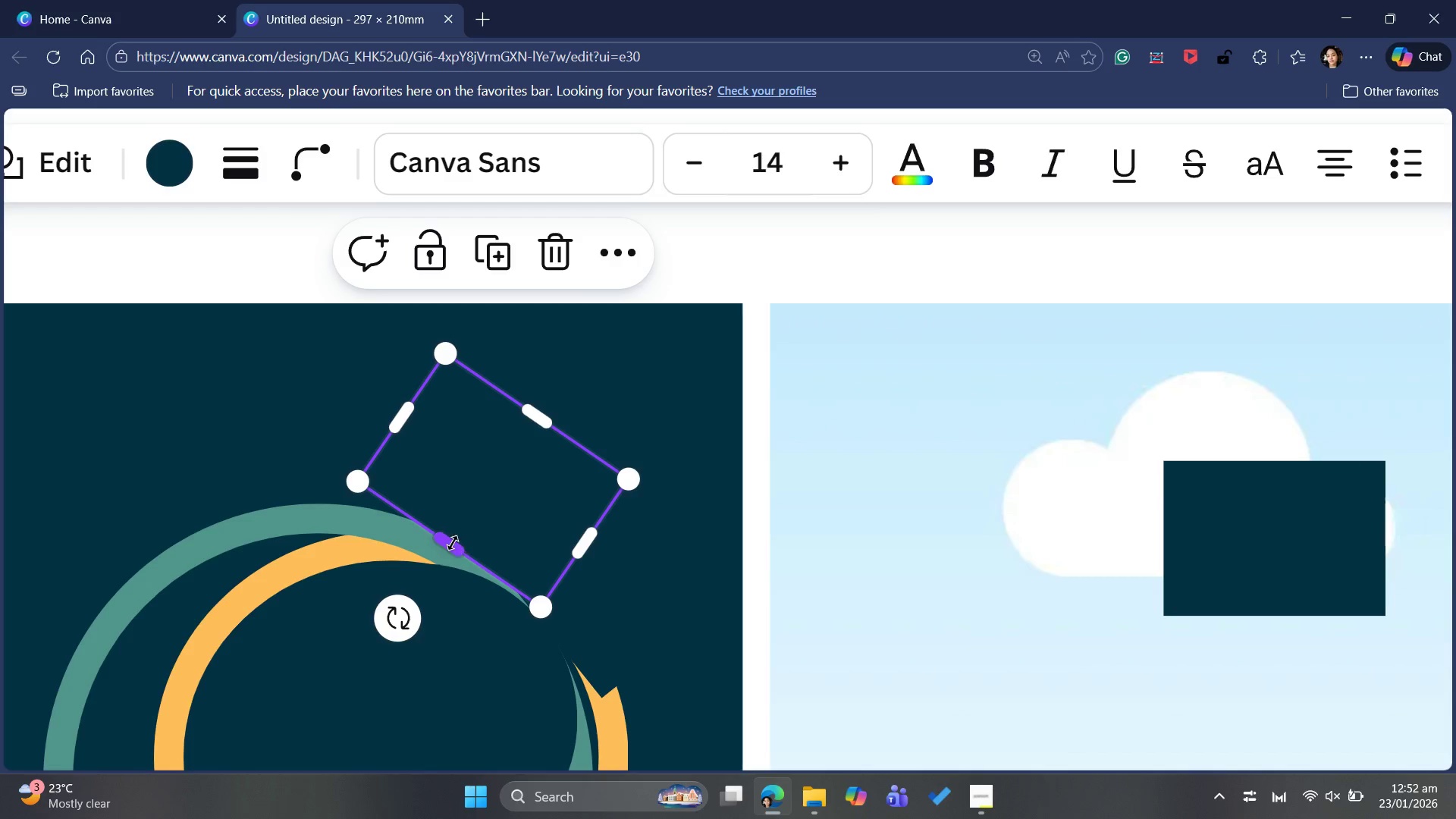 
left_click_drag(start_coordinate=[453, 543], to_coordinate=[461, 537])
 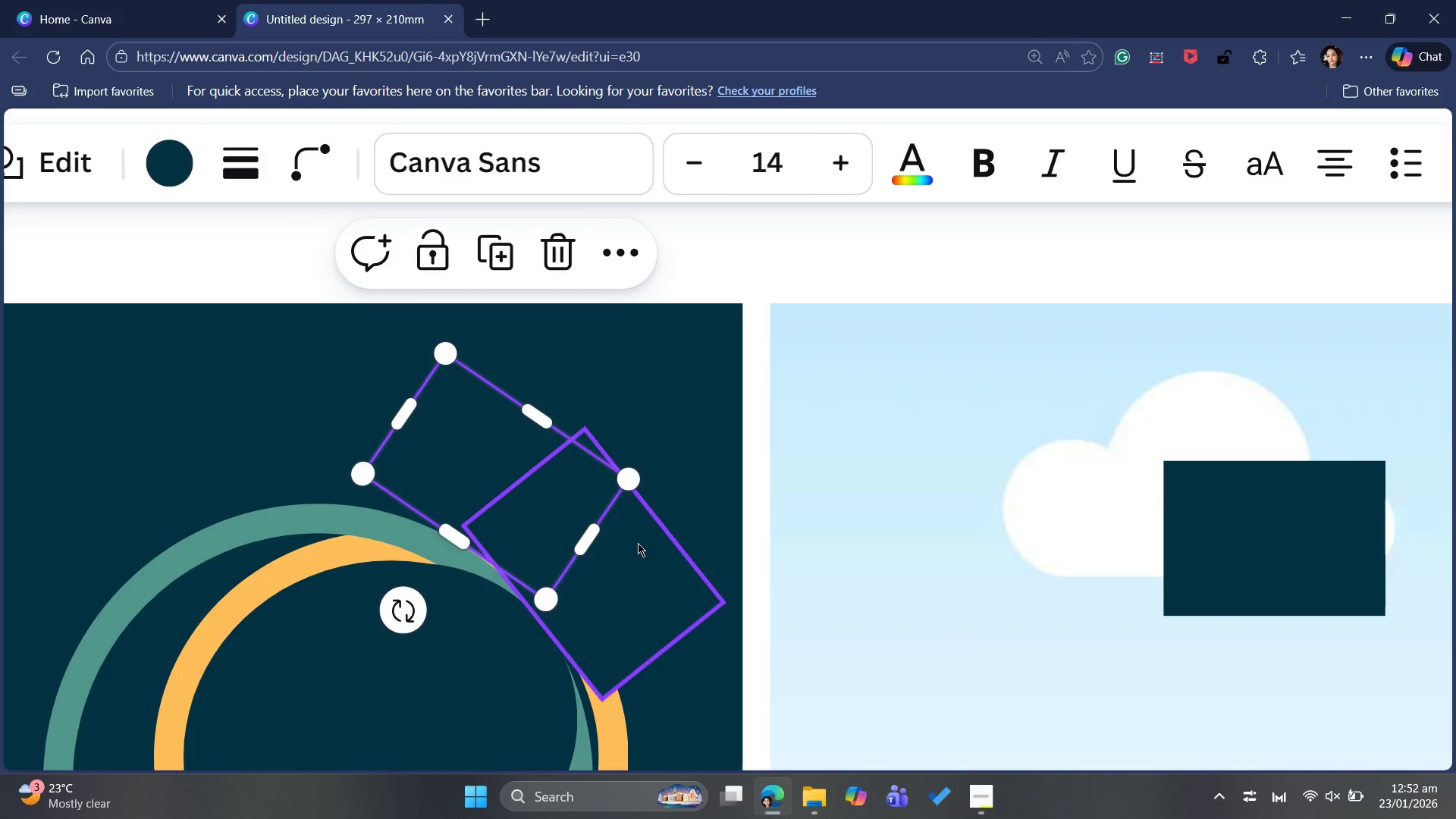 
left_click([622, 551])
 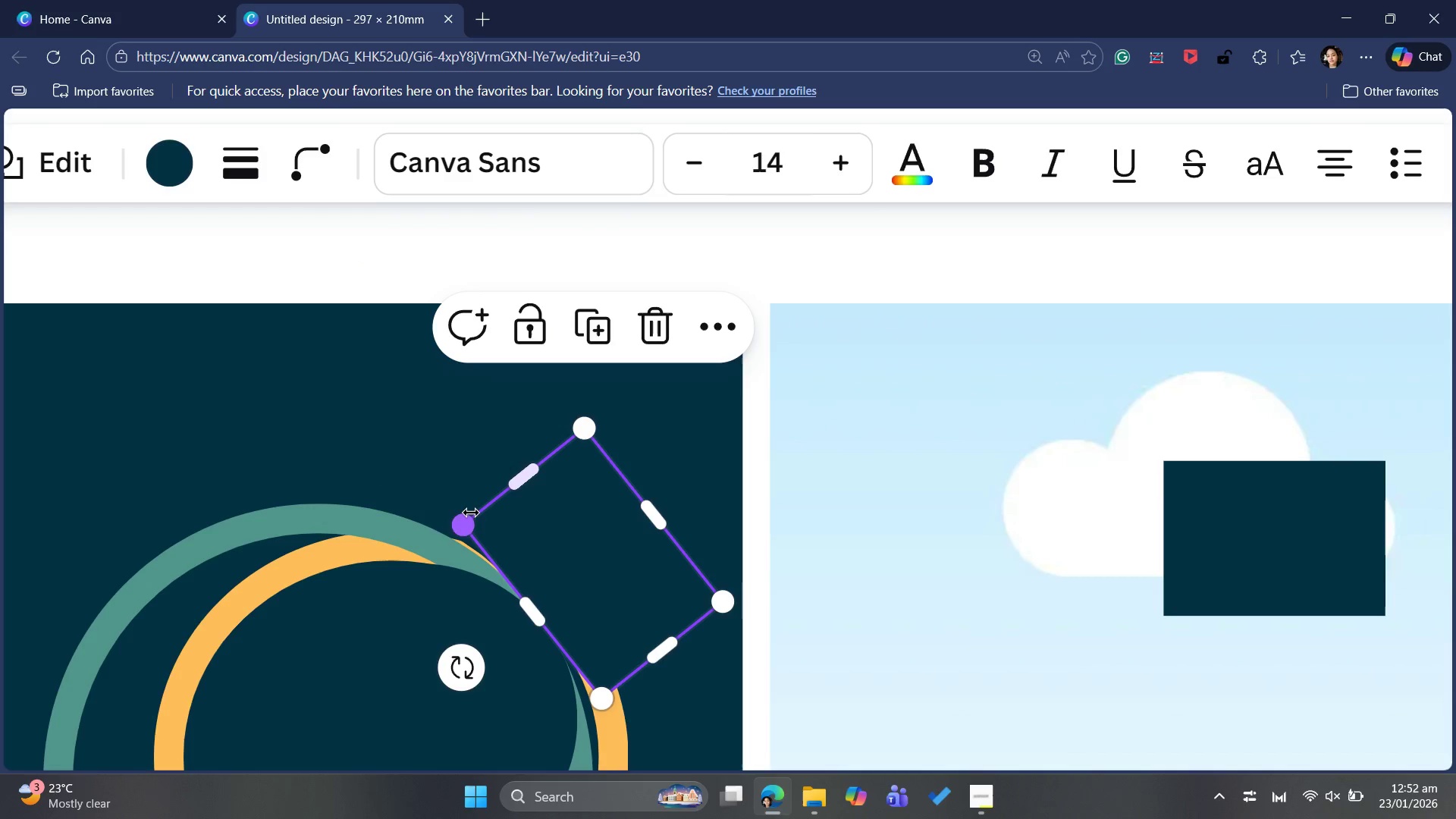 
left_click([472, 511])
 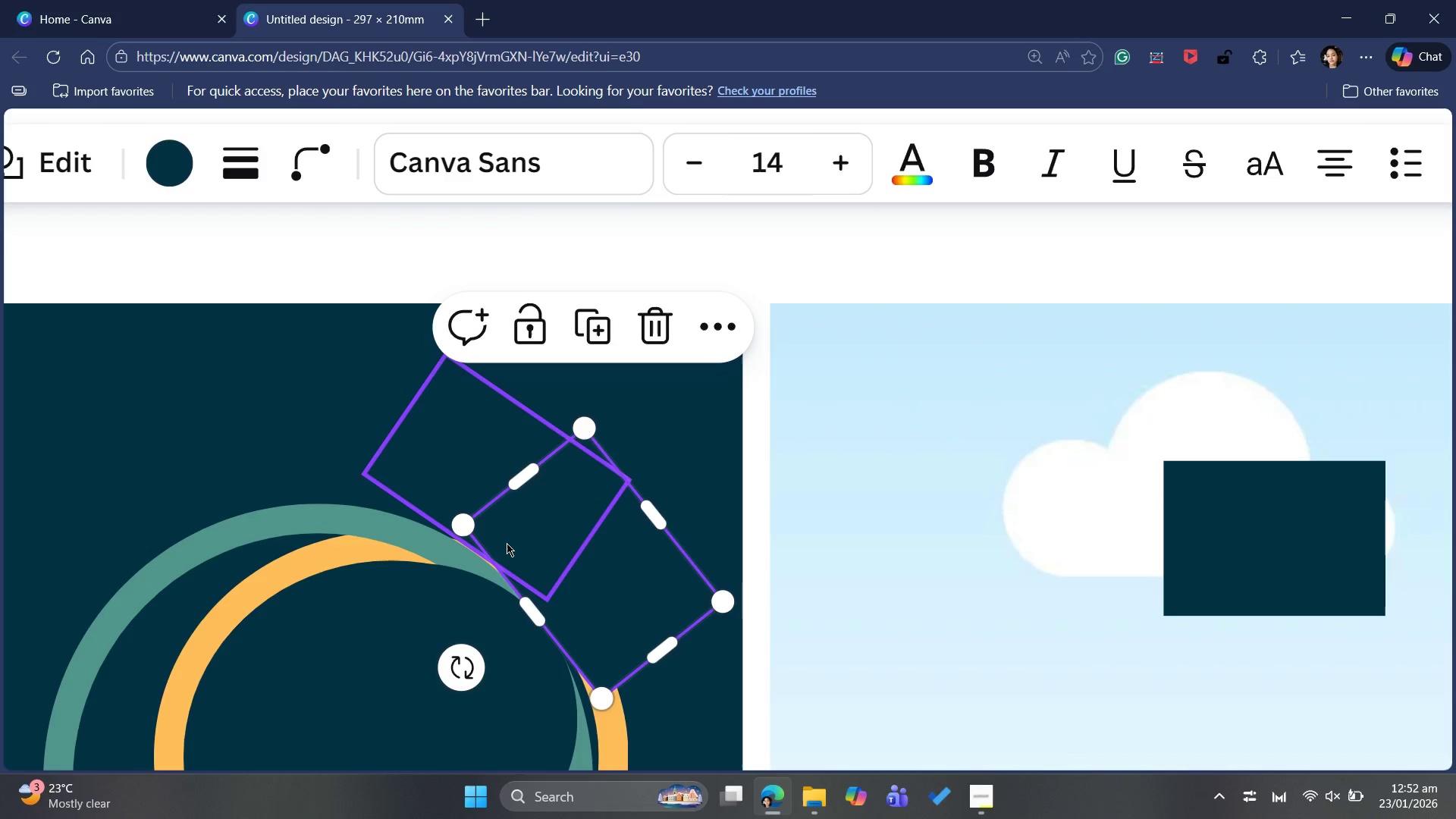 
left_click([507, 543])
 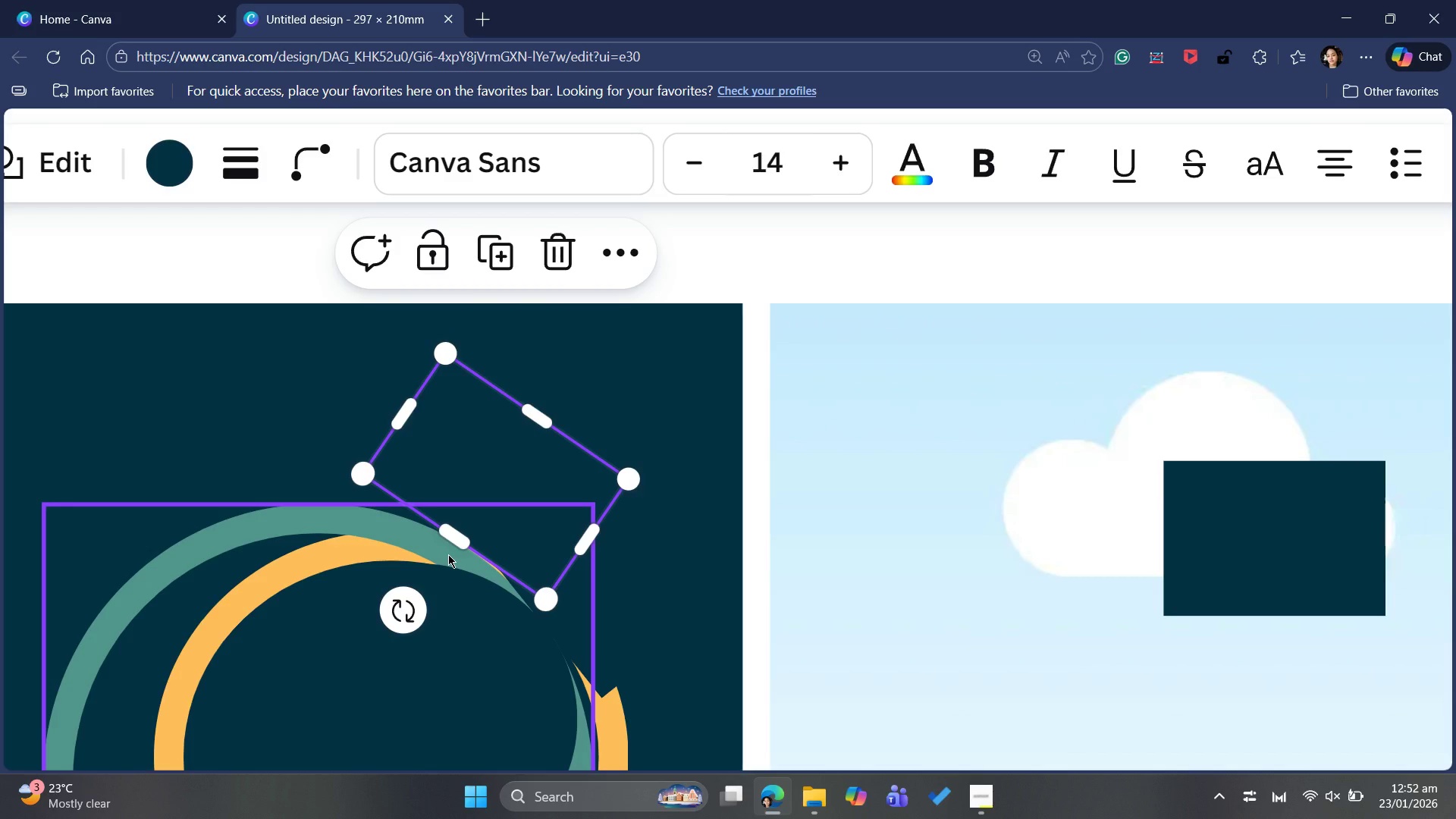 
left_click_drag(start_coordinate=[457, 532], to_coordinate=[462, 538])
 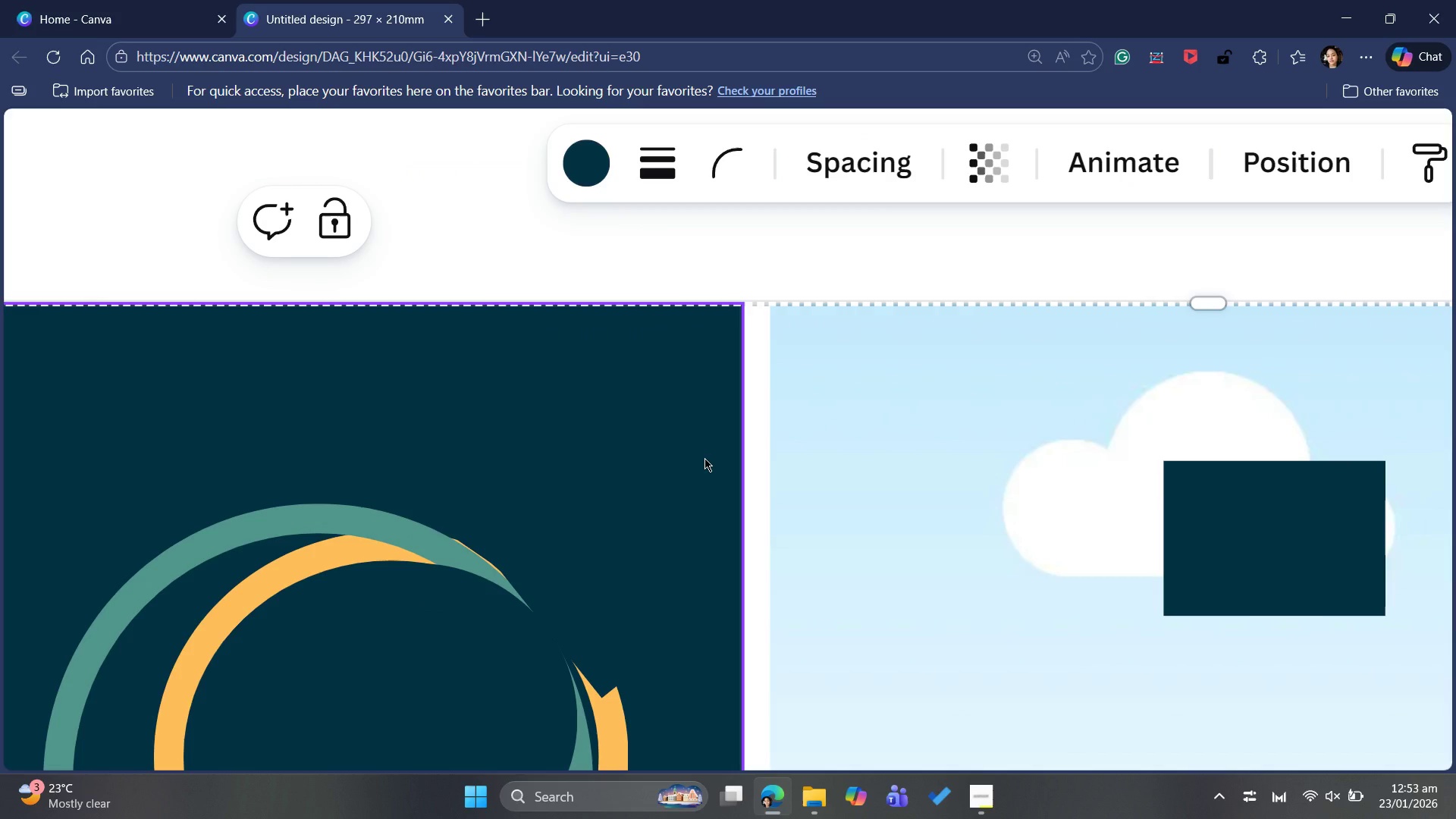 
wait(8.31)
 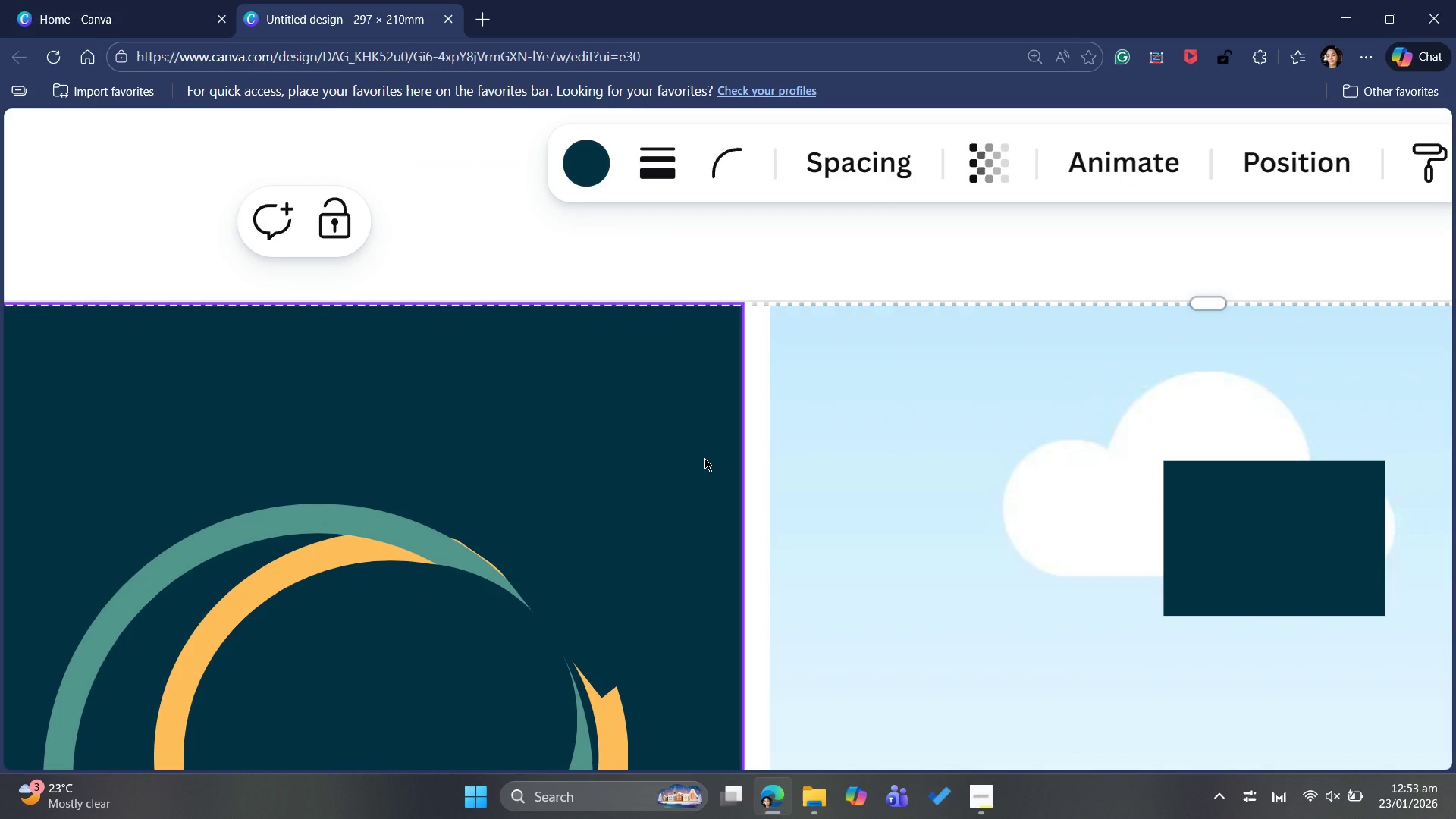 
left_click_drag(start_coordinate=[456, 537], to_coordinate=[457, 541])
 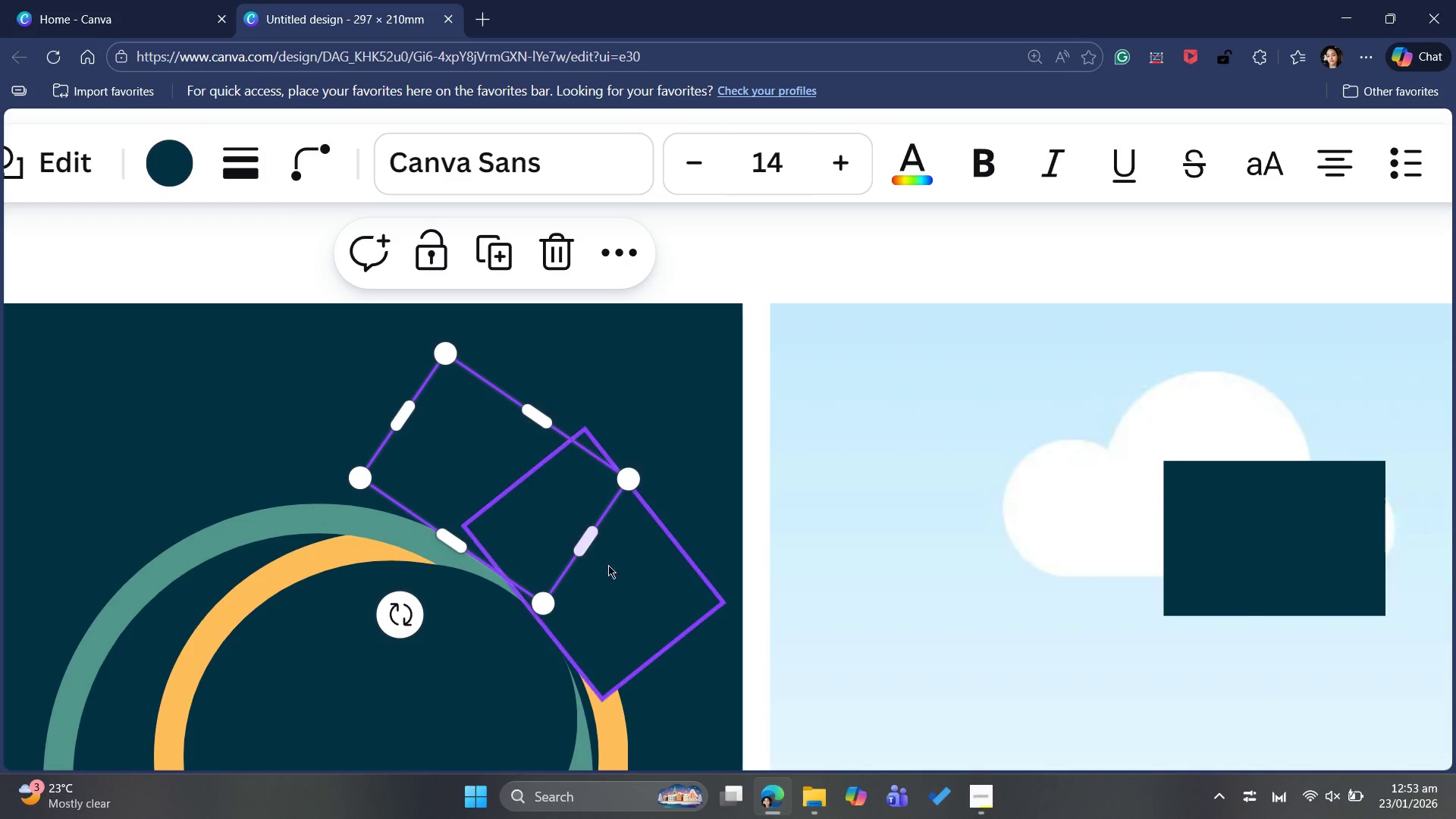 
left_click([614, 575])
 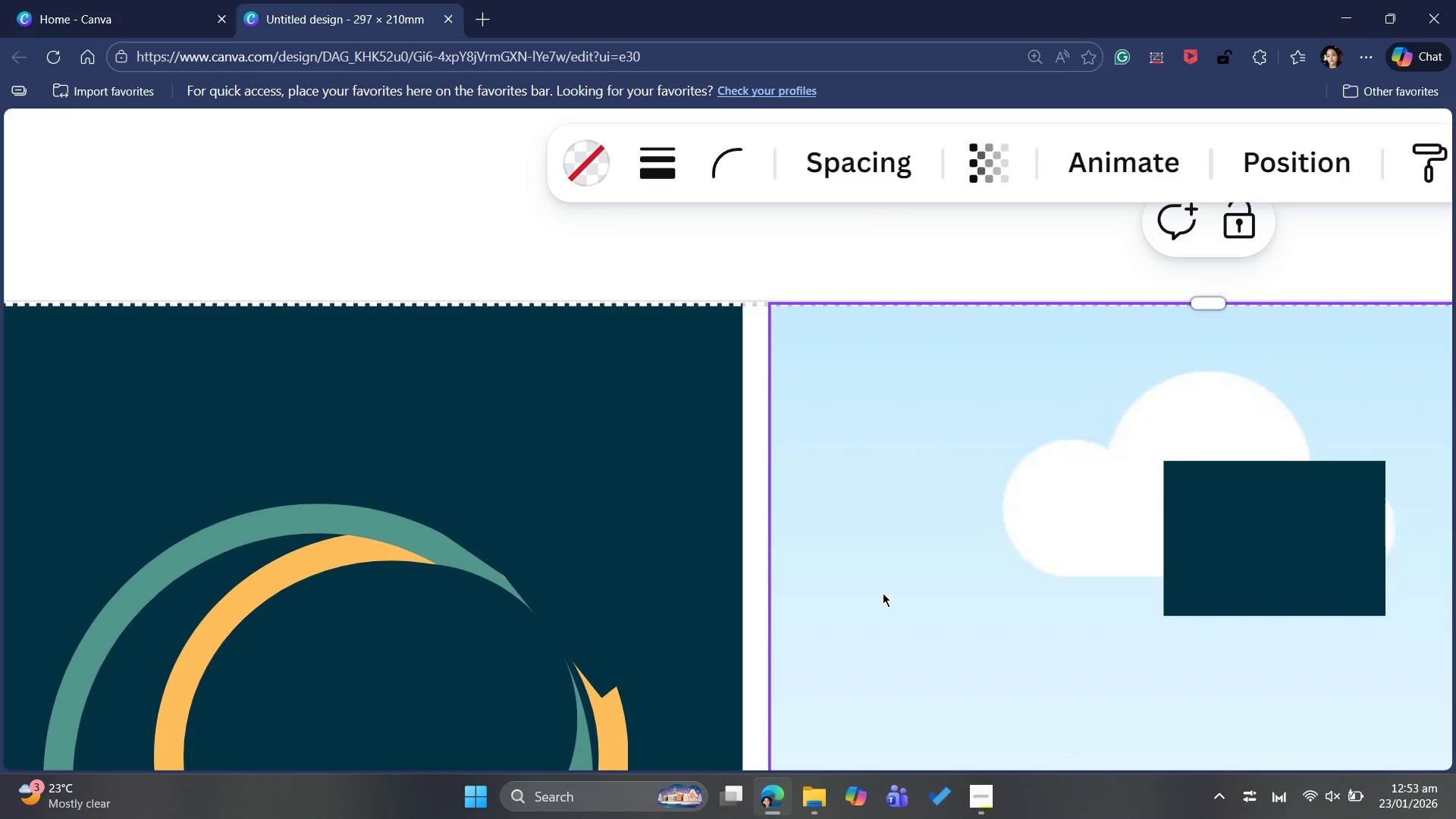 
left_click([510, 509])
 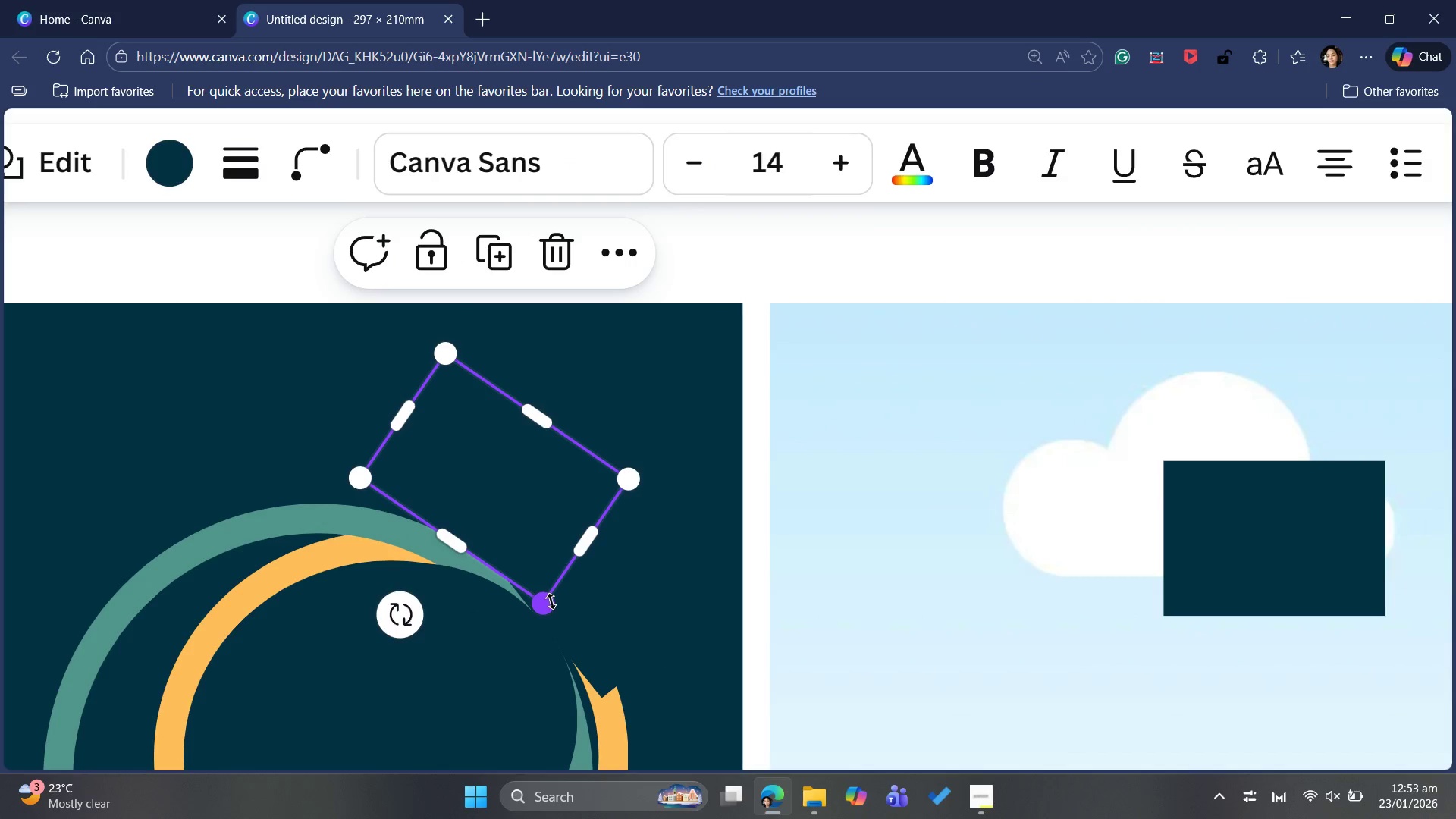 
mouse_move([548, 601])
 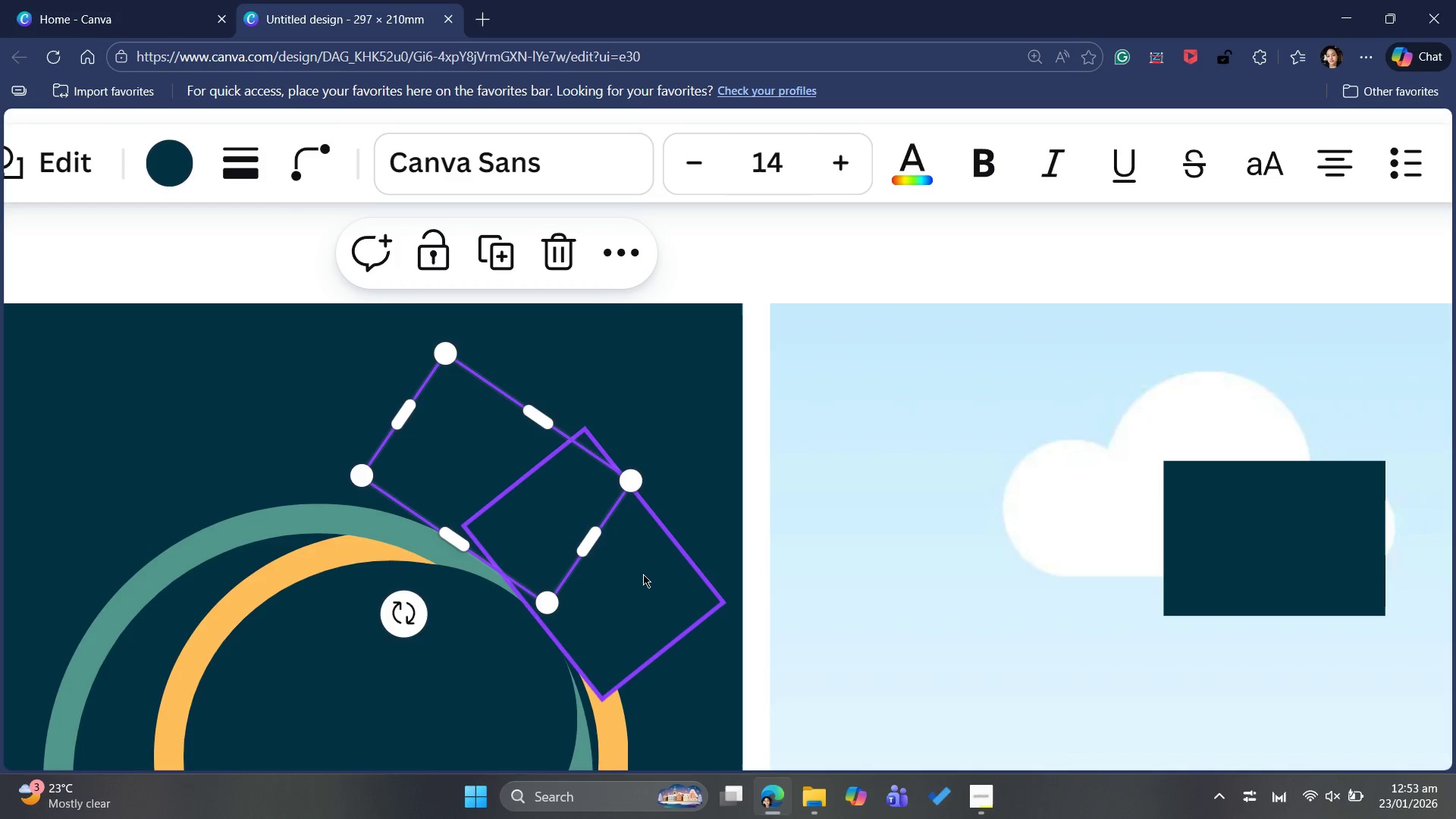 
left_click([643, 574])
 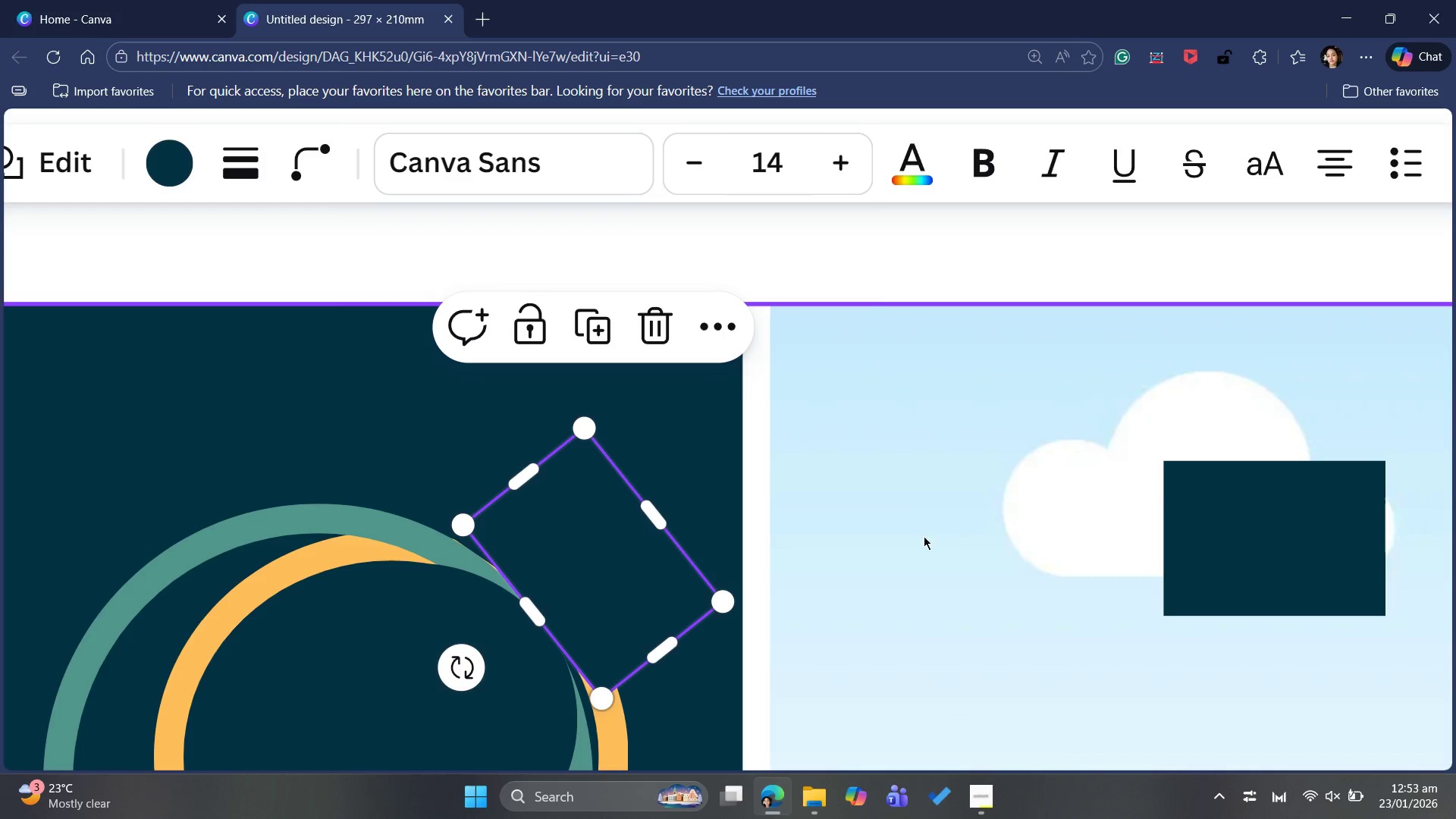 
left_click_drag(start_coordinate=[534, 522], to_coordinate=[538, 526])
 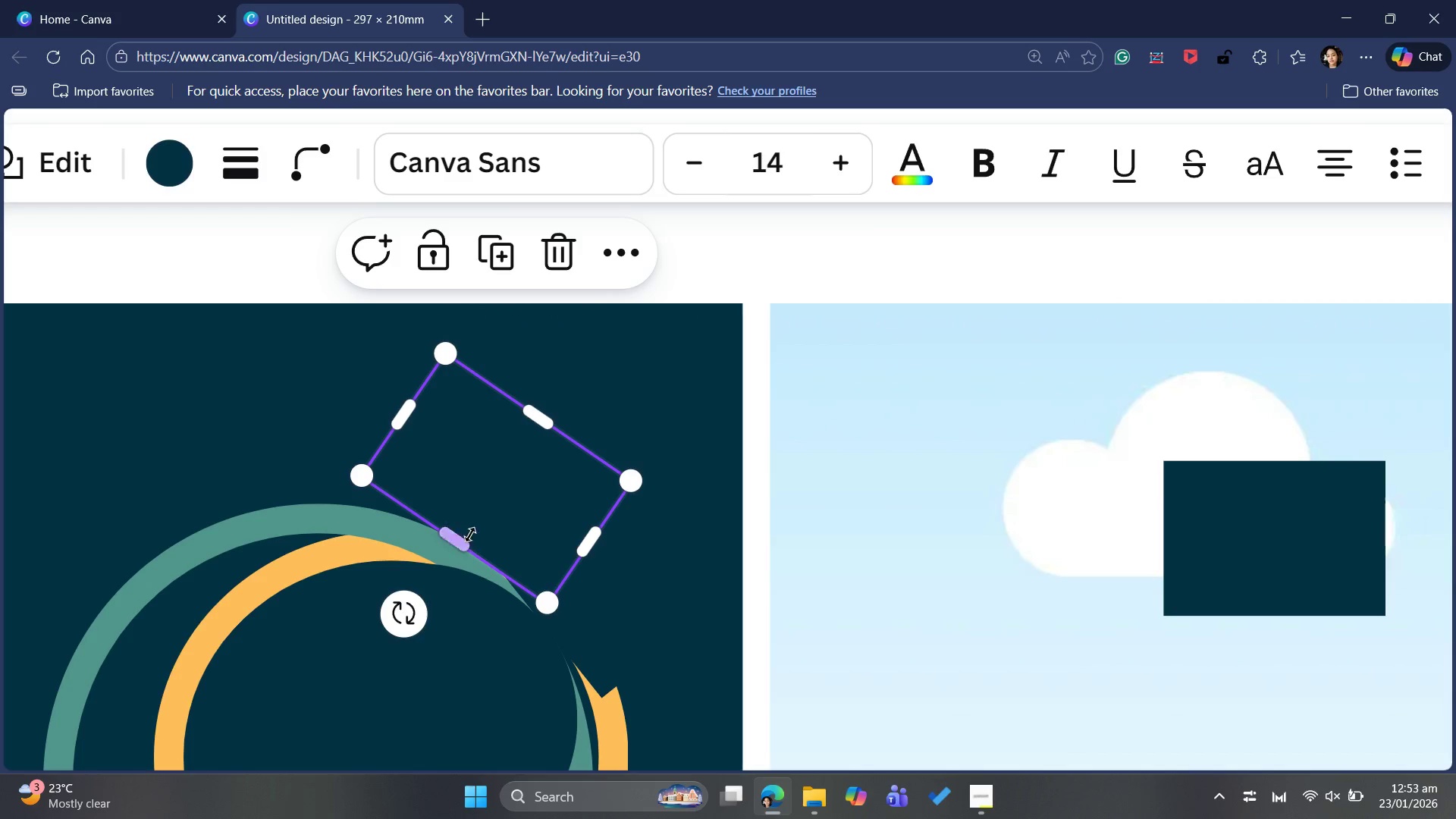 
left_click_drag(start_coordinate=[463, 541], to_coordinate=[476, 548])
 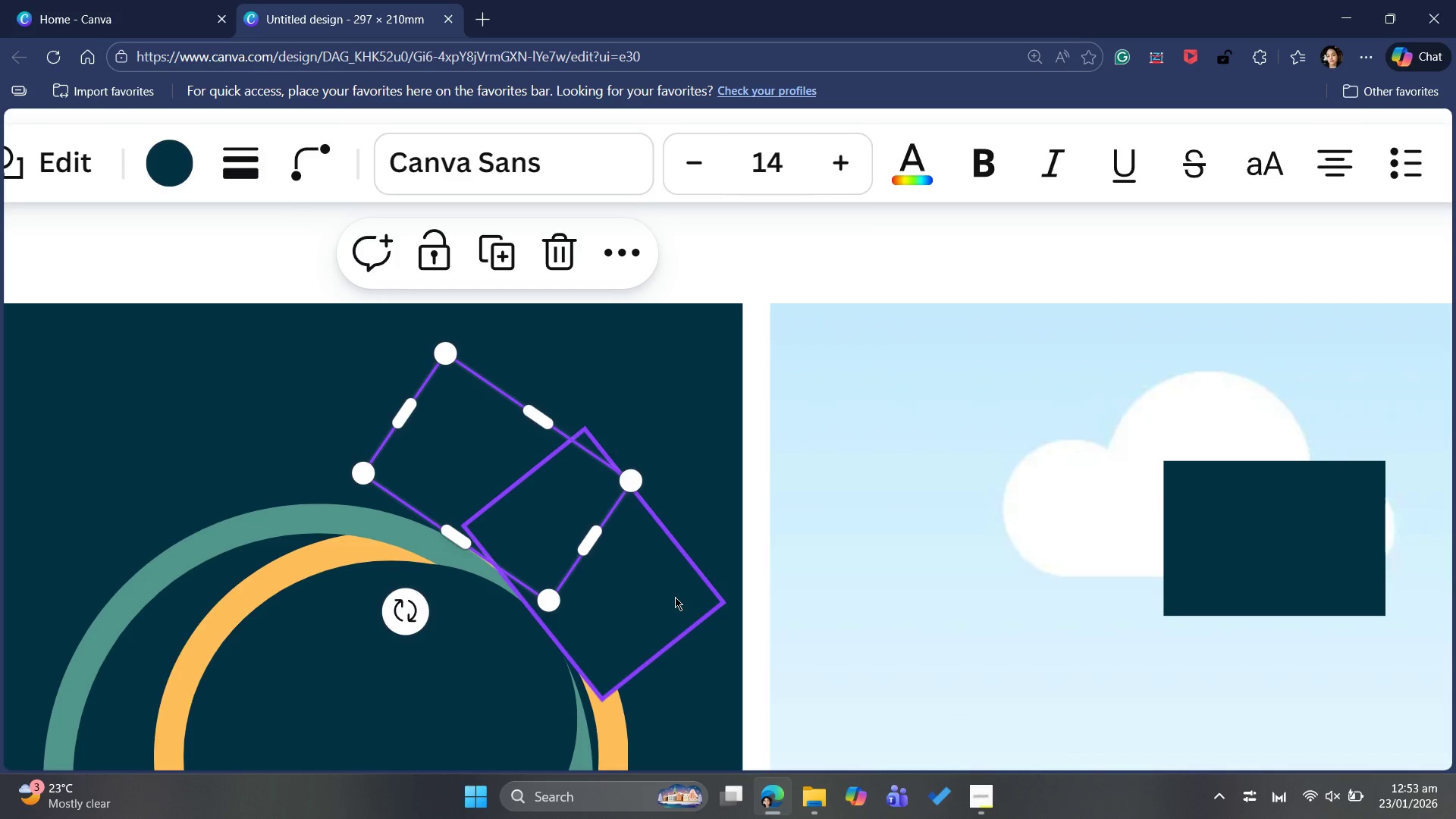 
left_click([675, 597])
 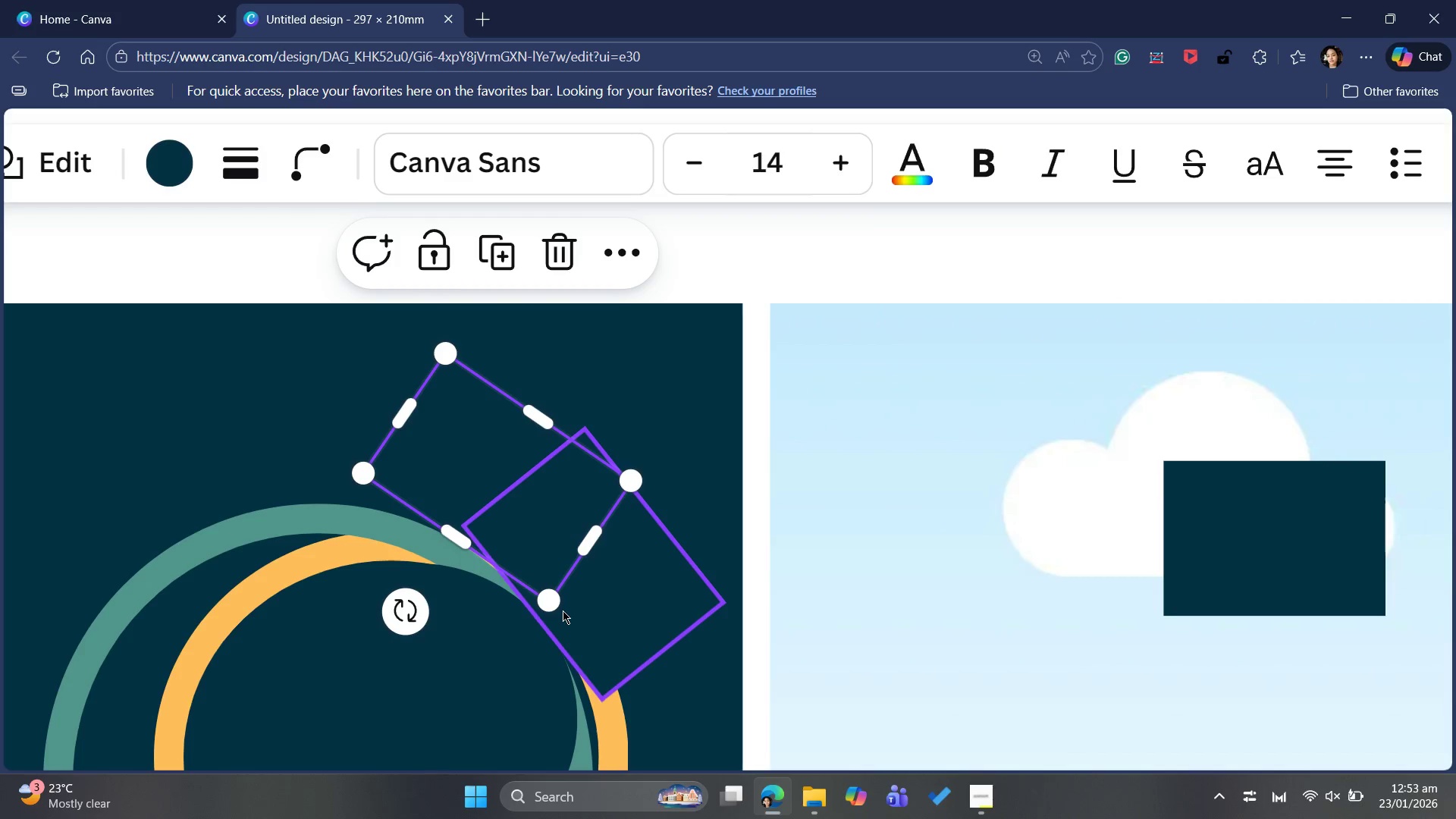 
left_click_drag(start_coordinate=[551, 598], to_coordinate=[559, 602])
 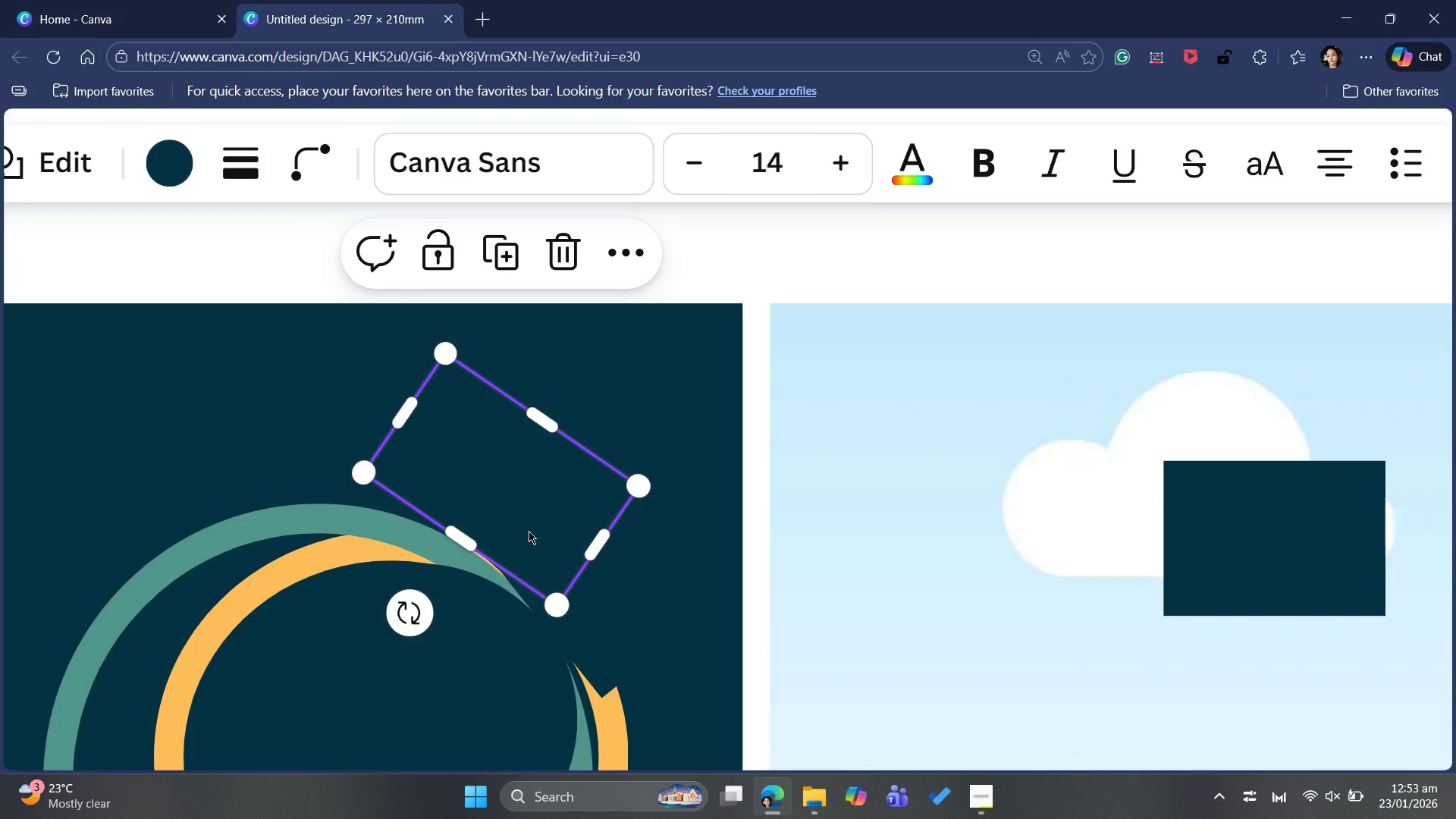 
wait(8.67)
 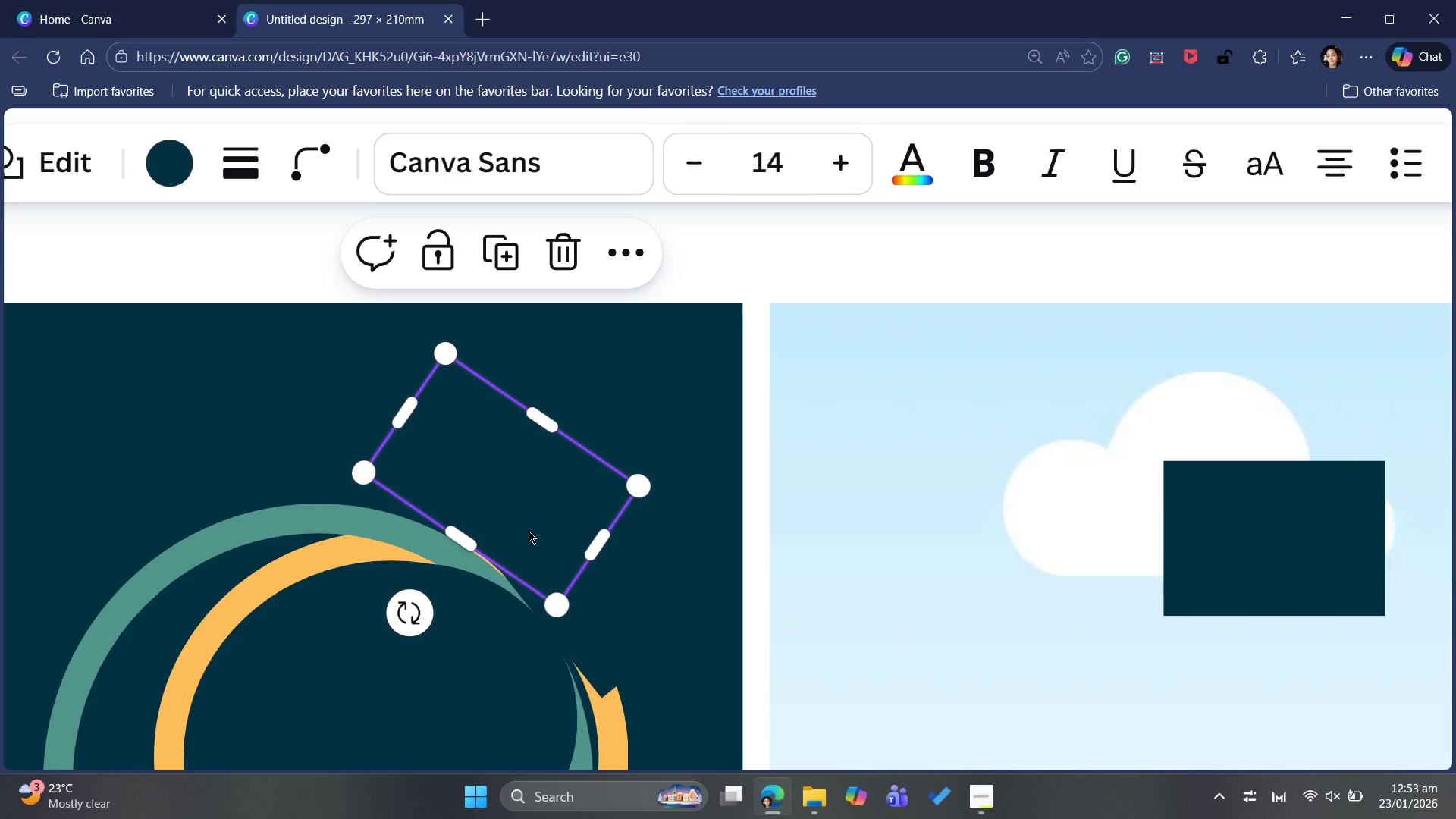 
left_click([444, 504])
 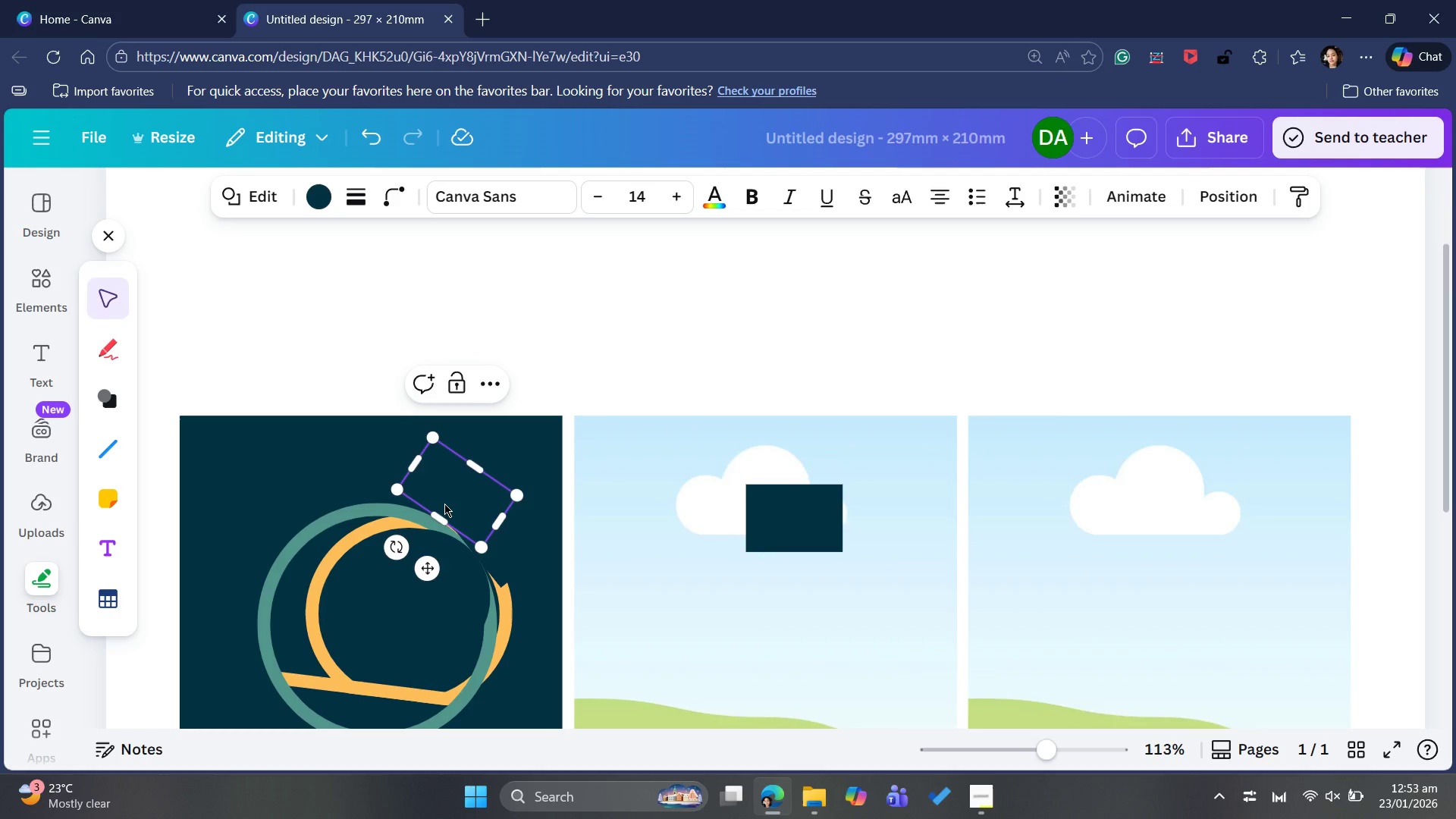 
key(Backspace)
 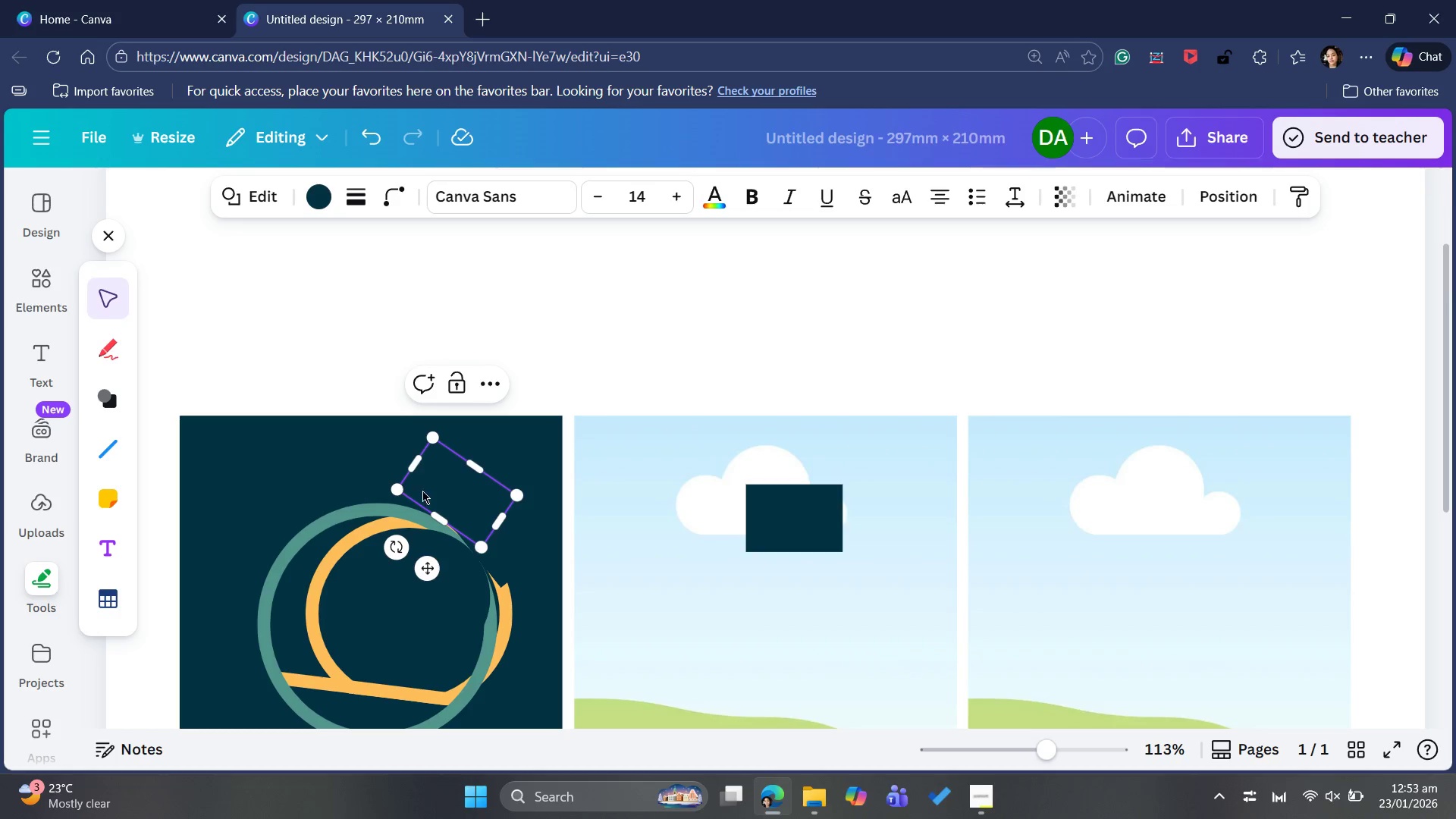 
left_click([329, 462])
 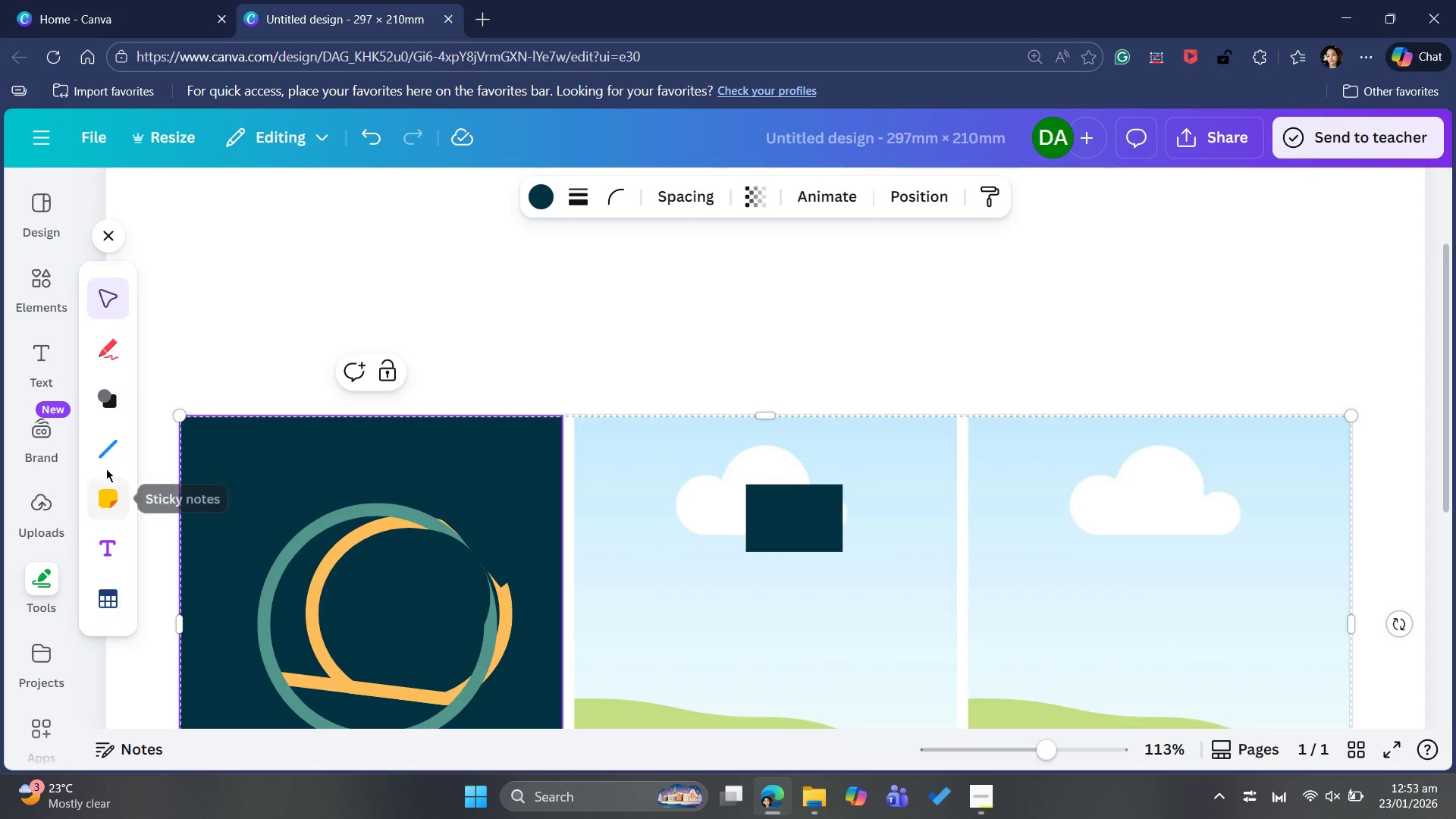 
left_click([114, 453])
 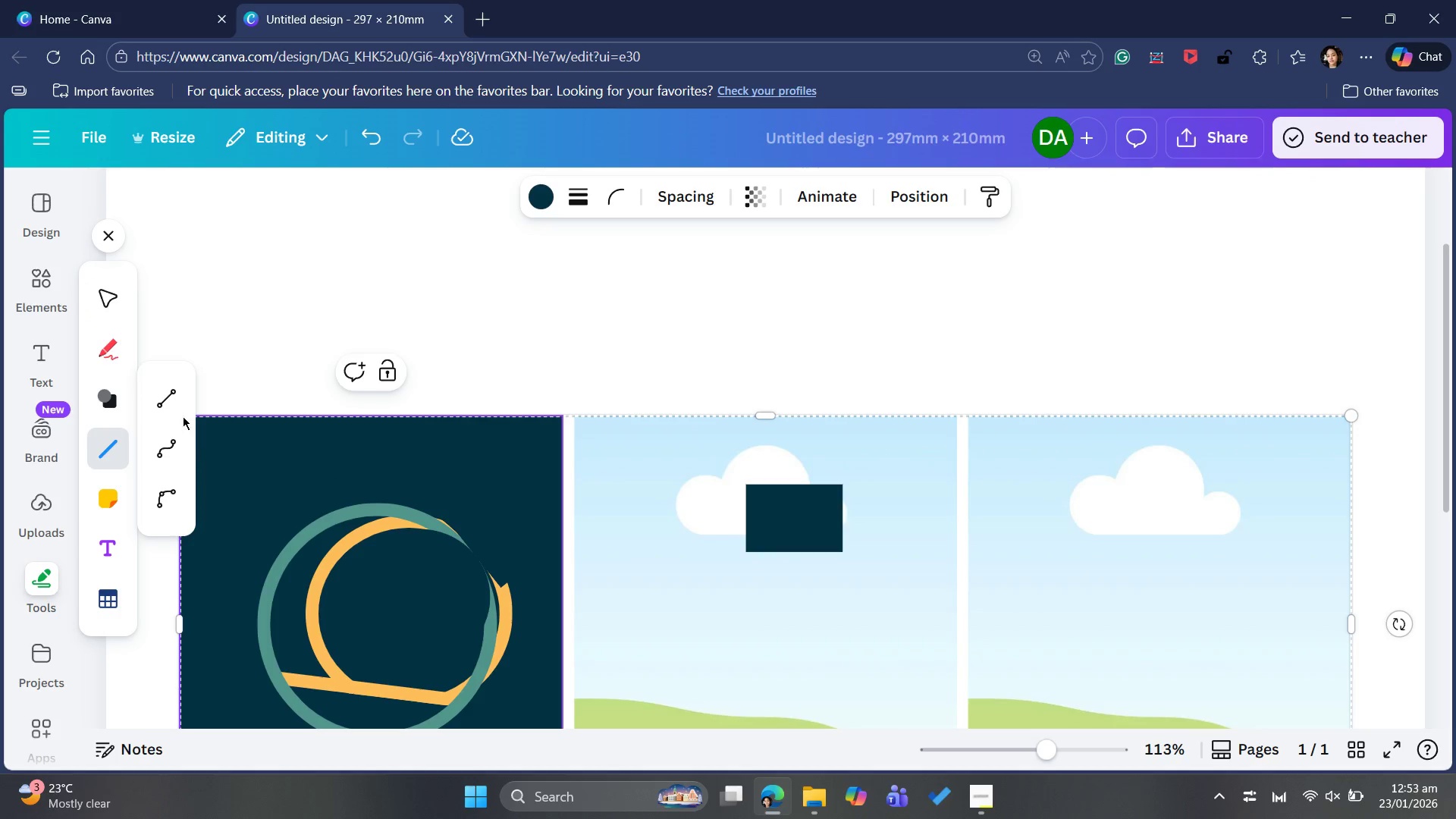 
left_click([169, 399])
 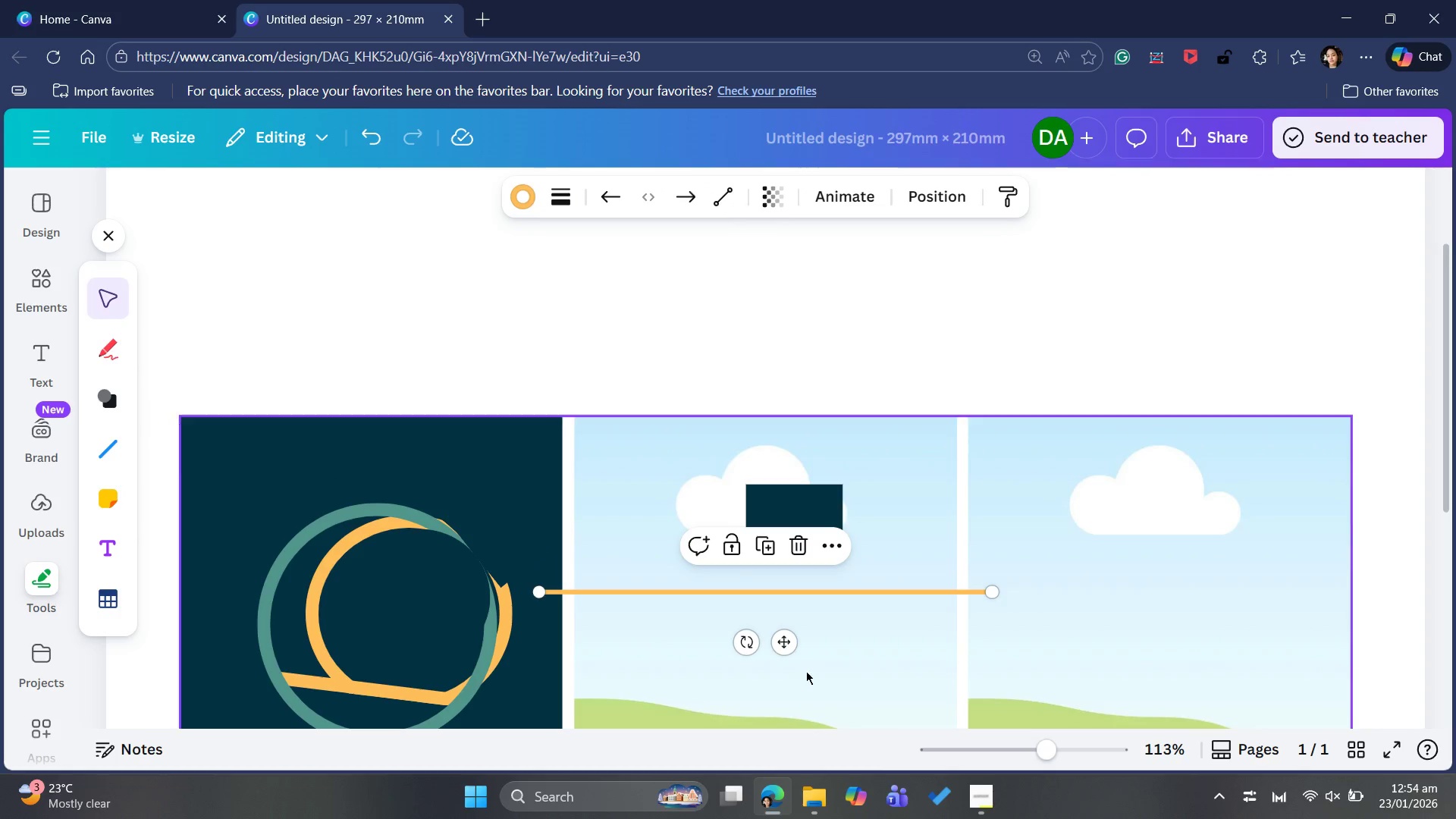 
wait(8.09)
 